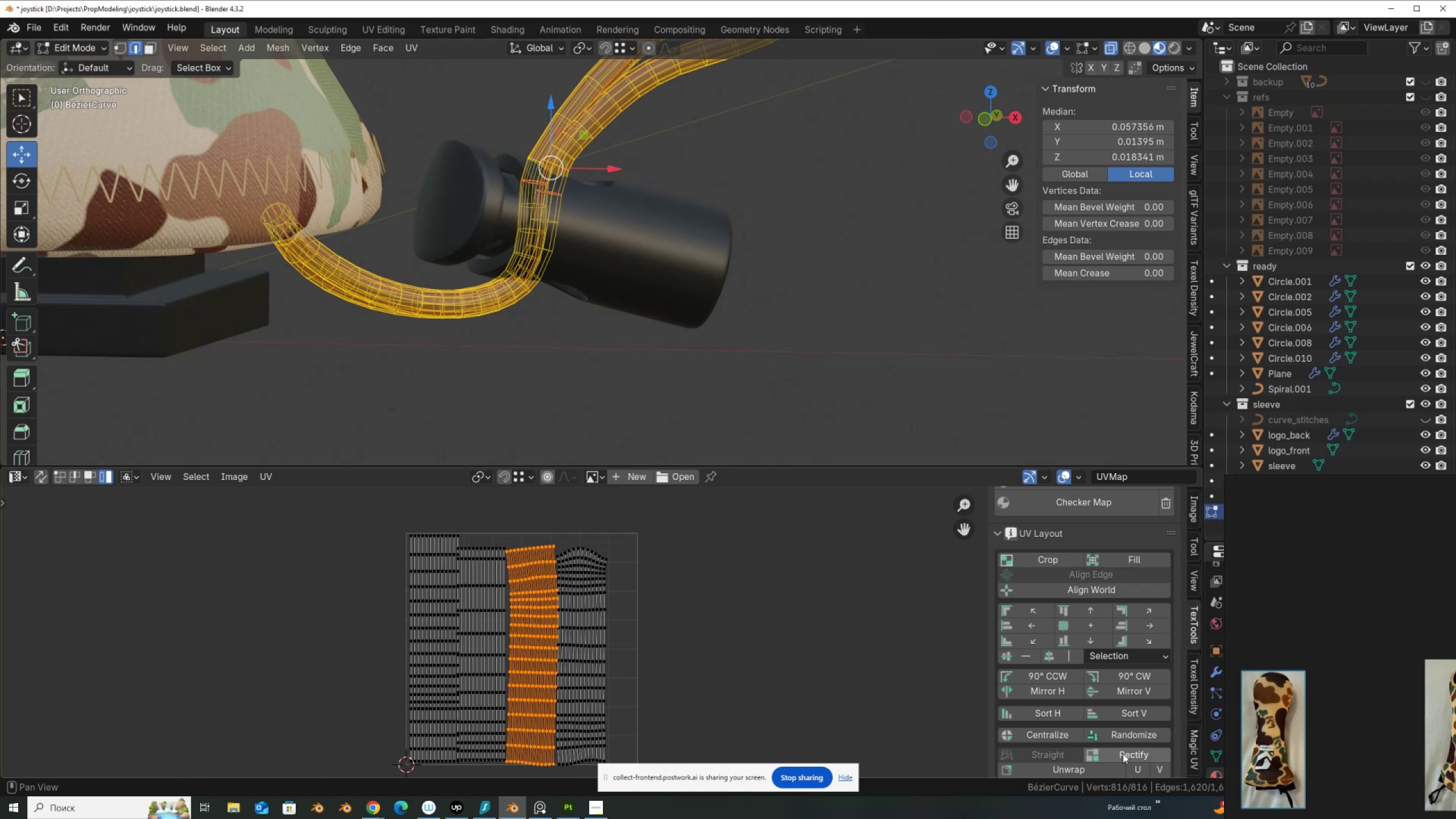 
left_click([1128, 754])
 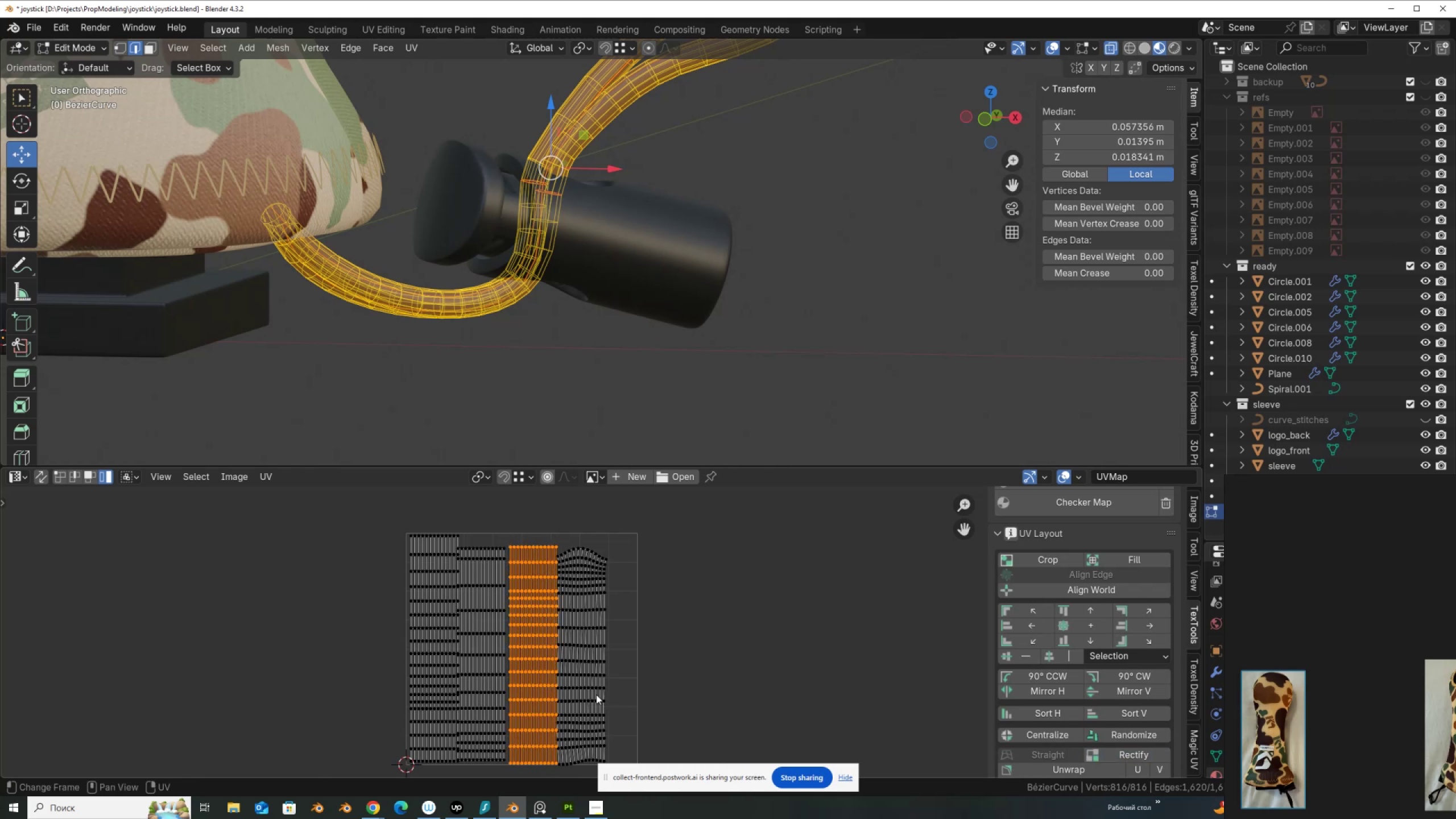 
left_click([577, 695])
 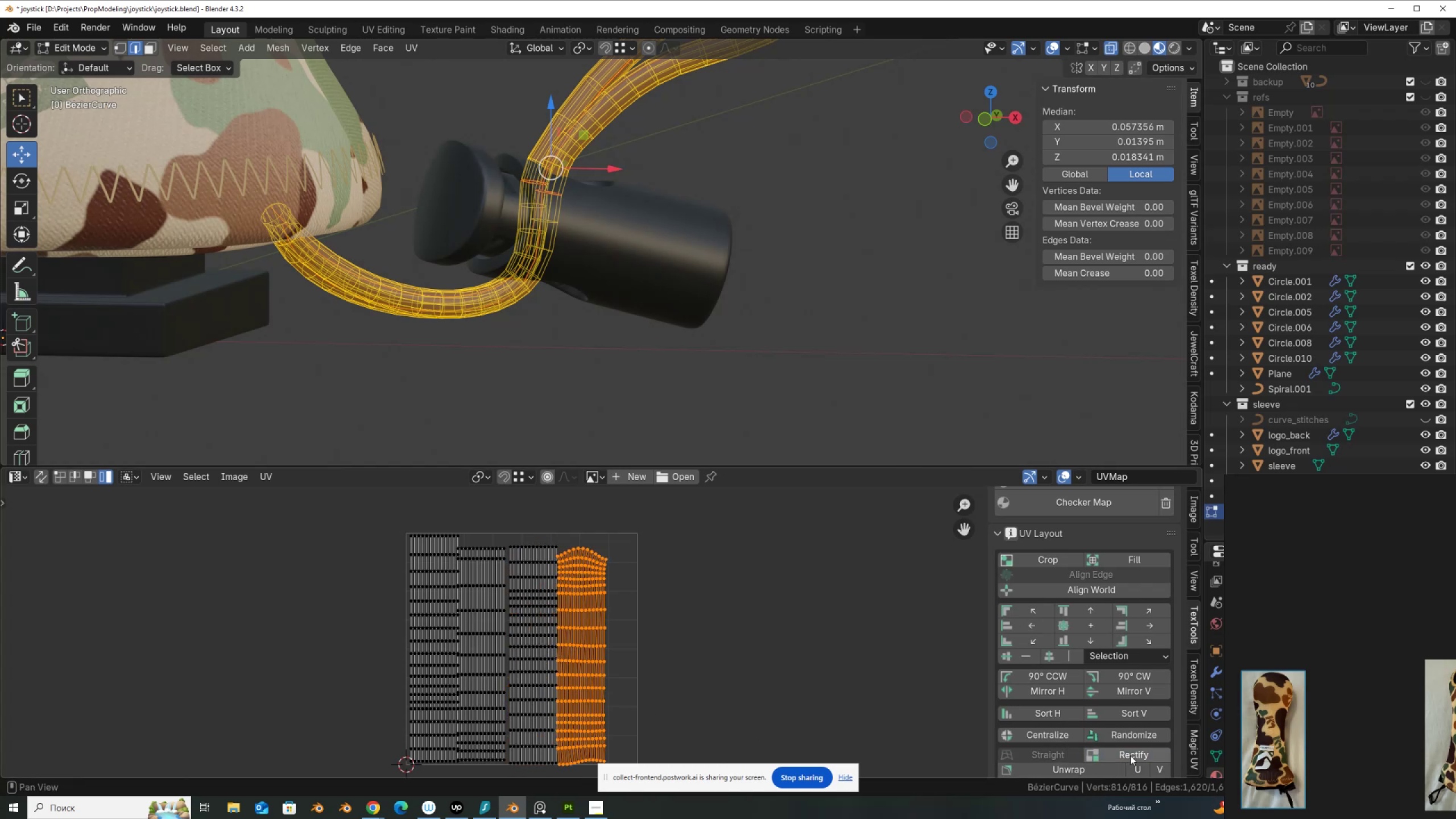 
left_click([1130, 755])
 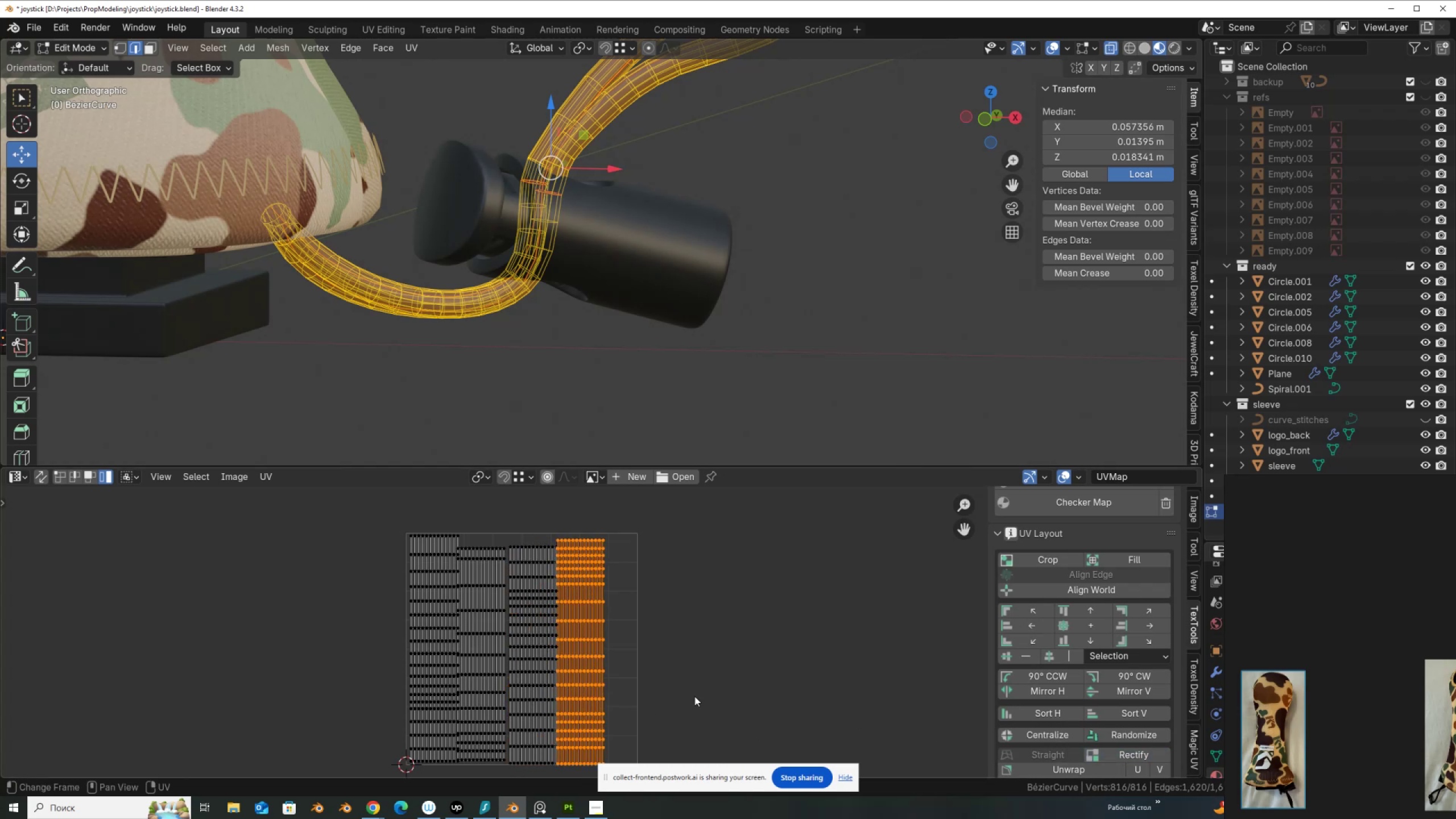 
key(Control+ControlLeft)
 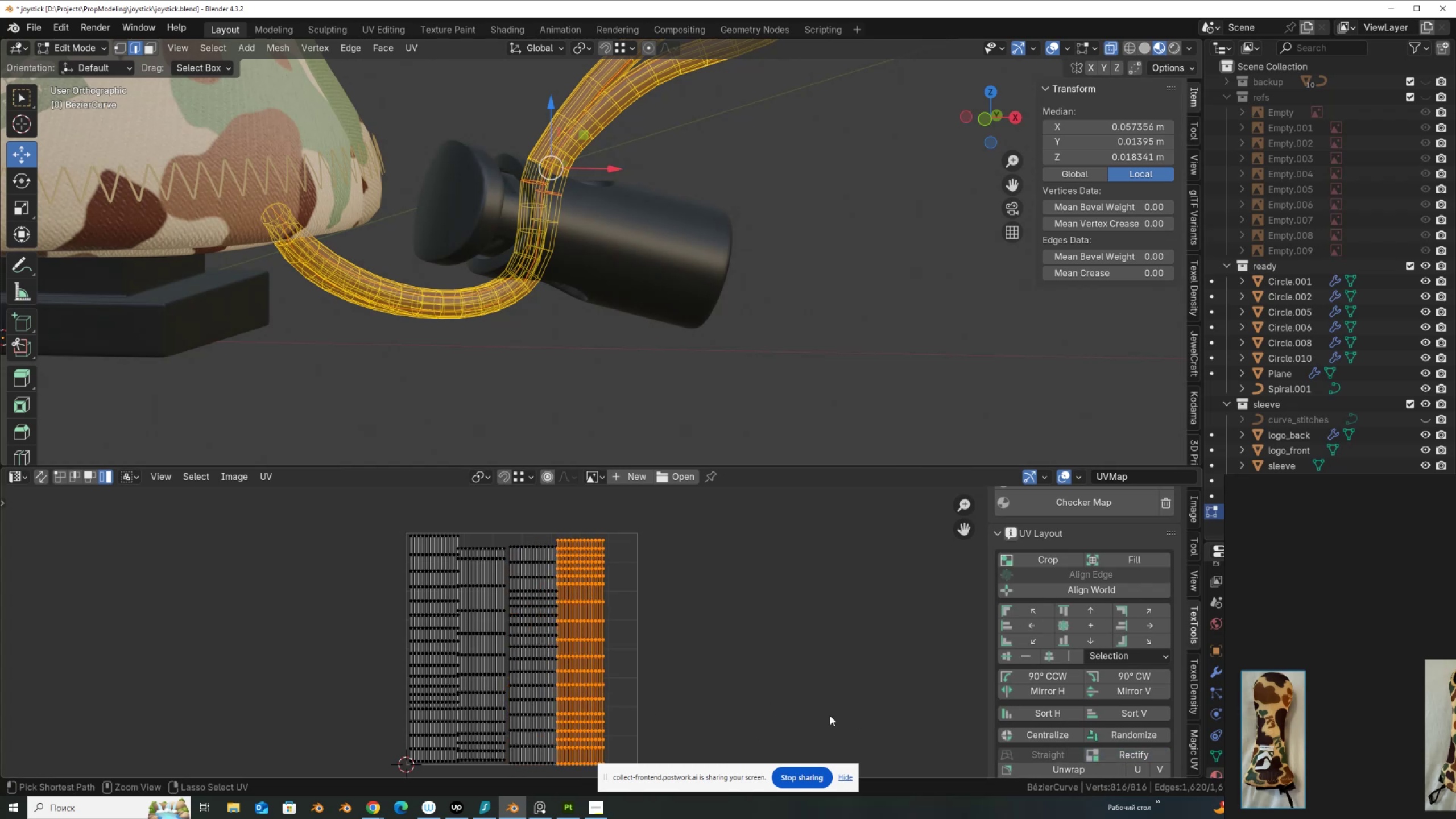 
key(Control+Z)
 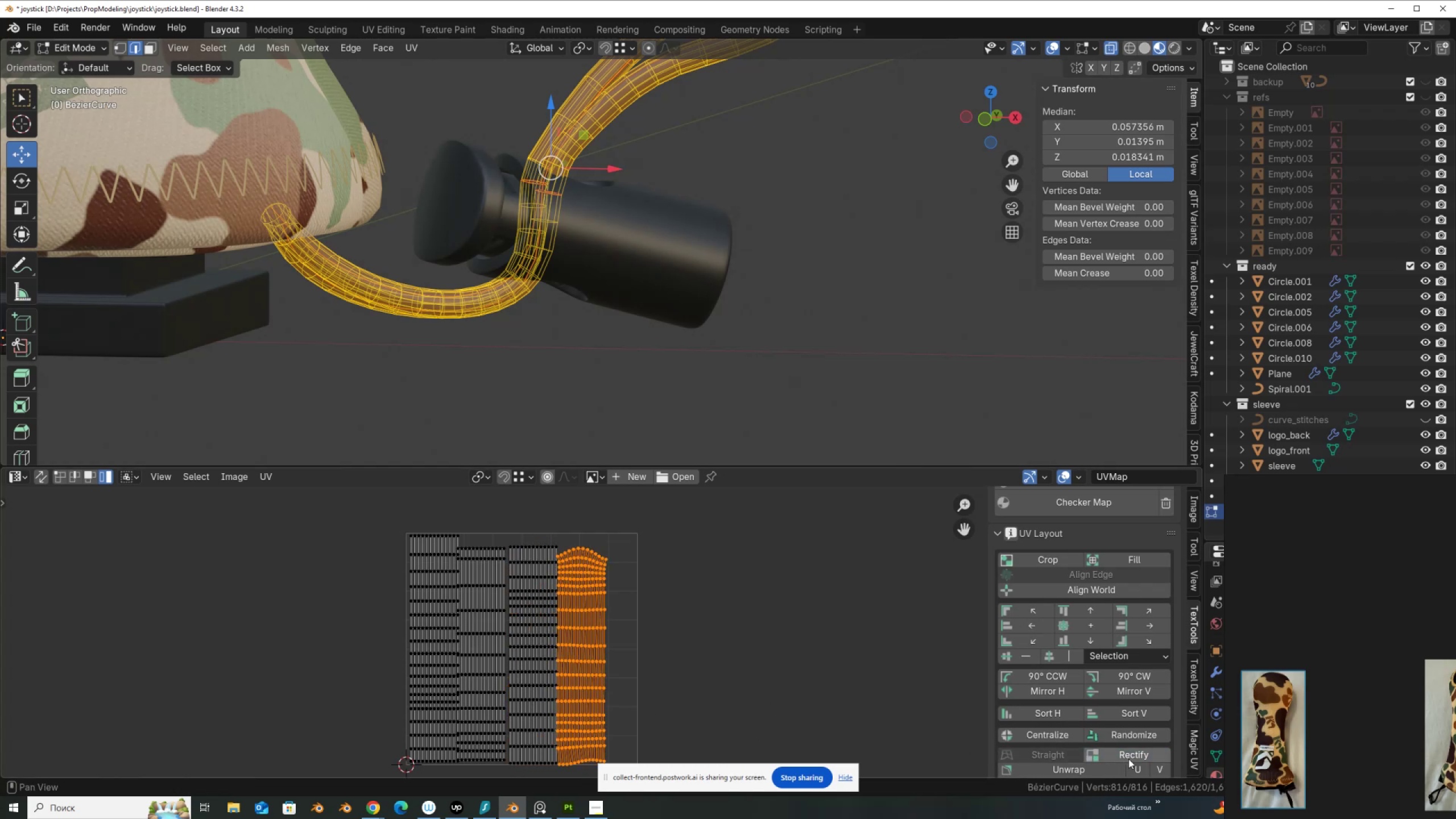 
left_click([1129, 758])
 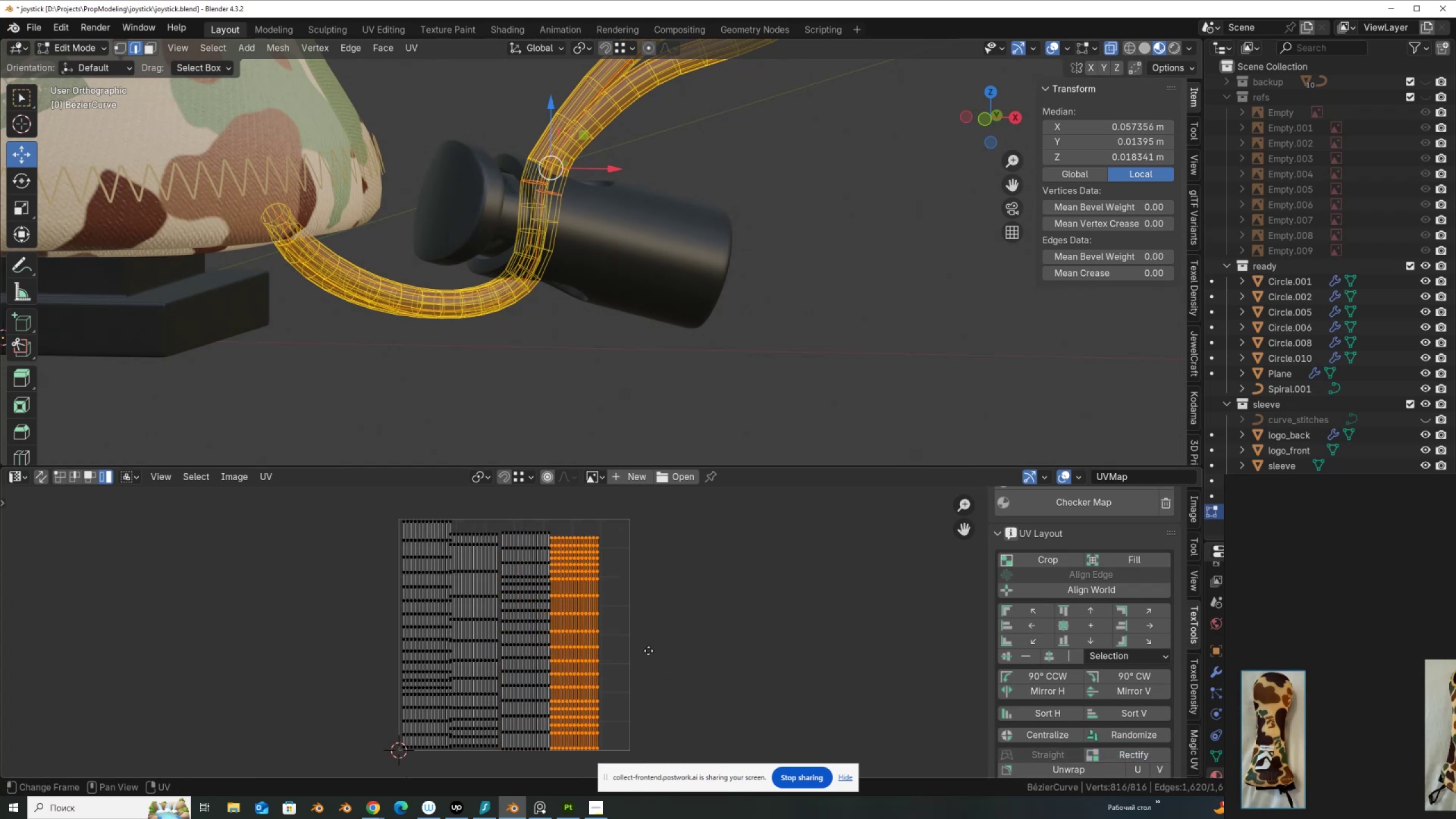 
scroll: coordinate [550, 672], scroll_direction: up, amount: 5.0
 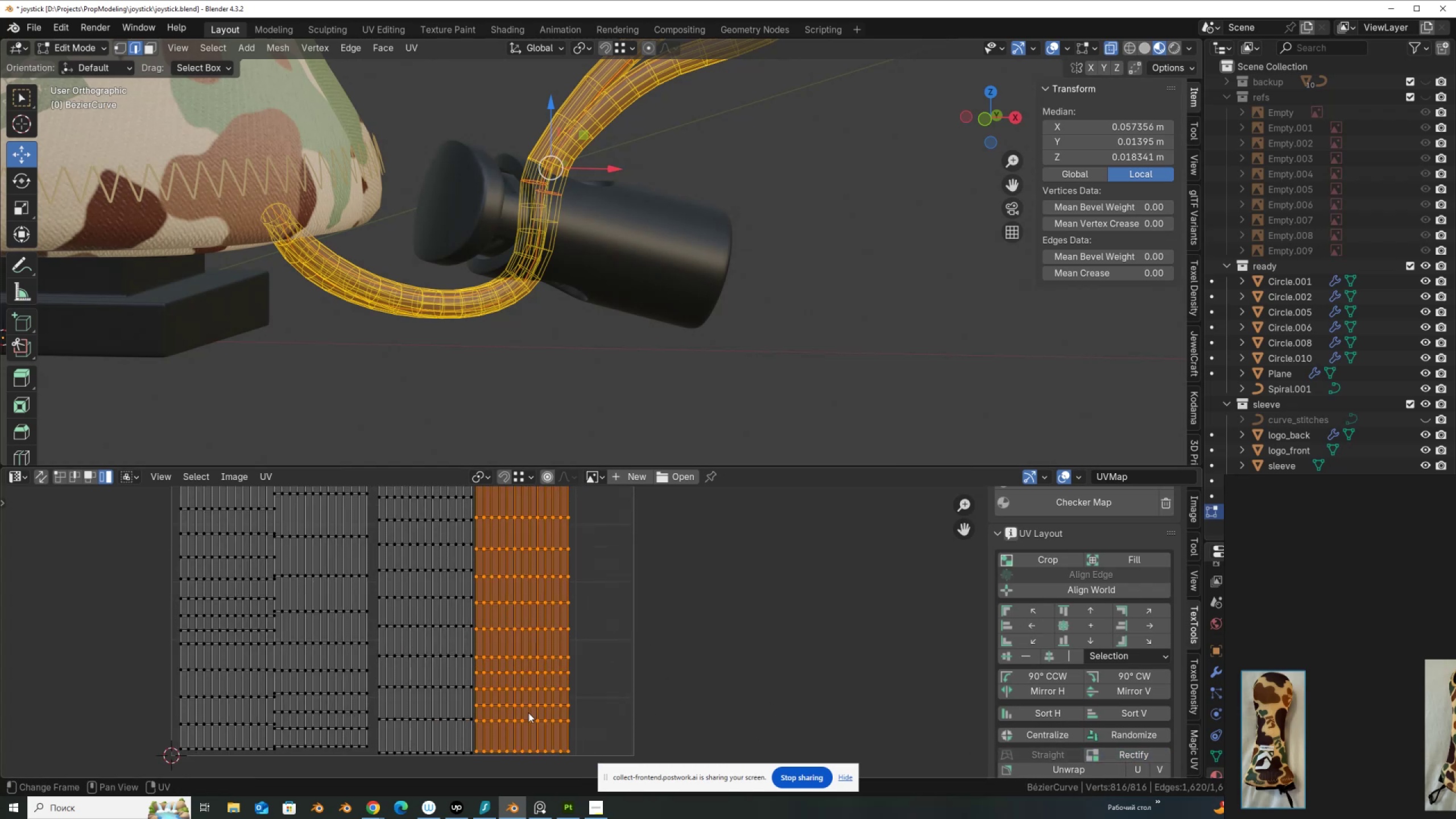 
type(gx)
 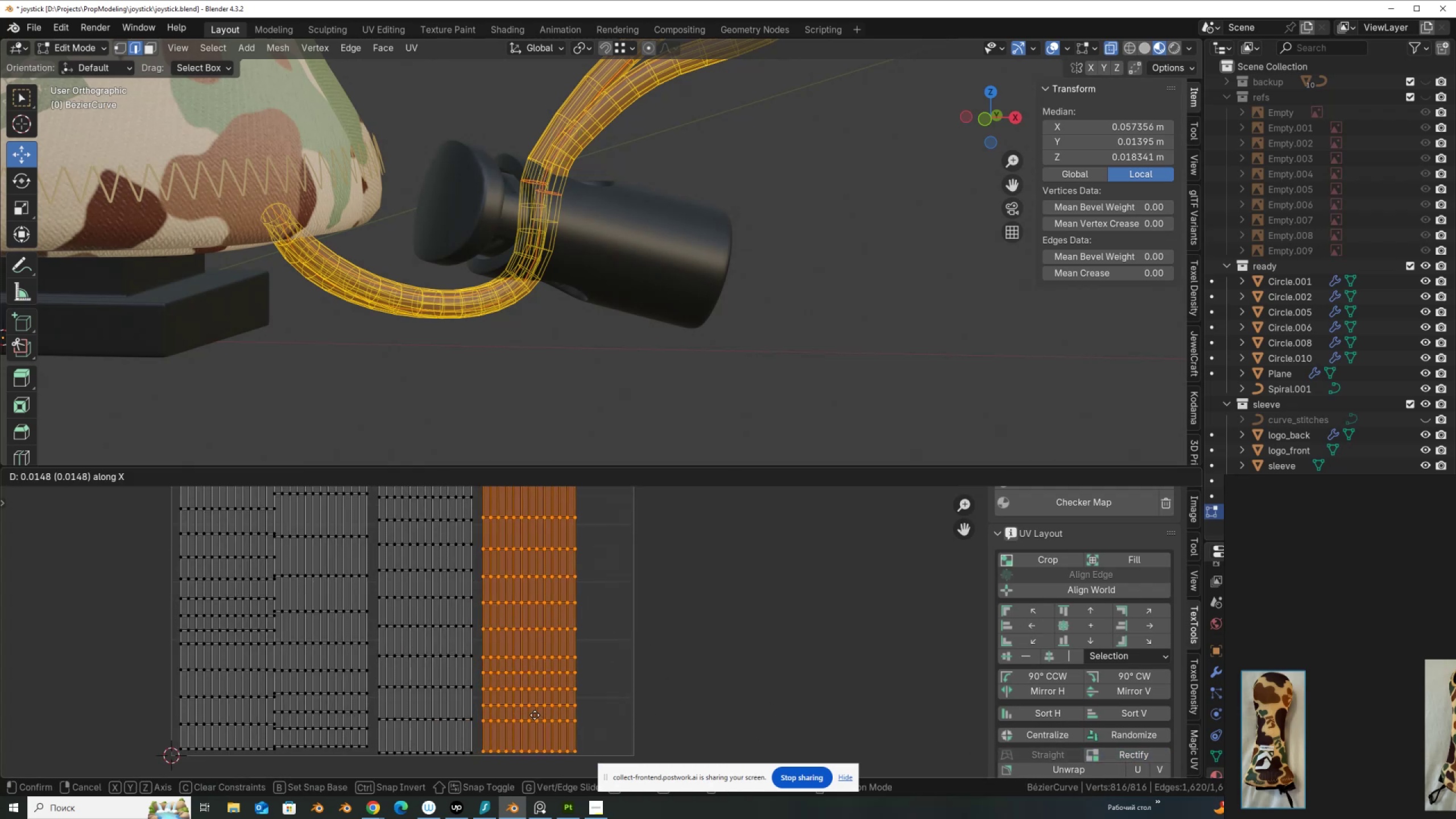 
left_click([534, 715])
 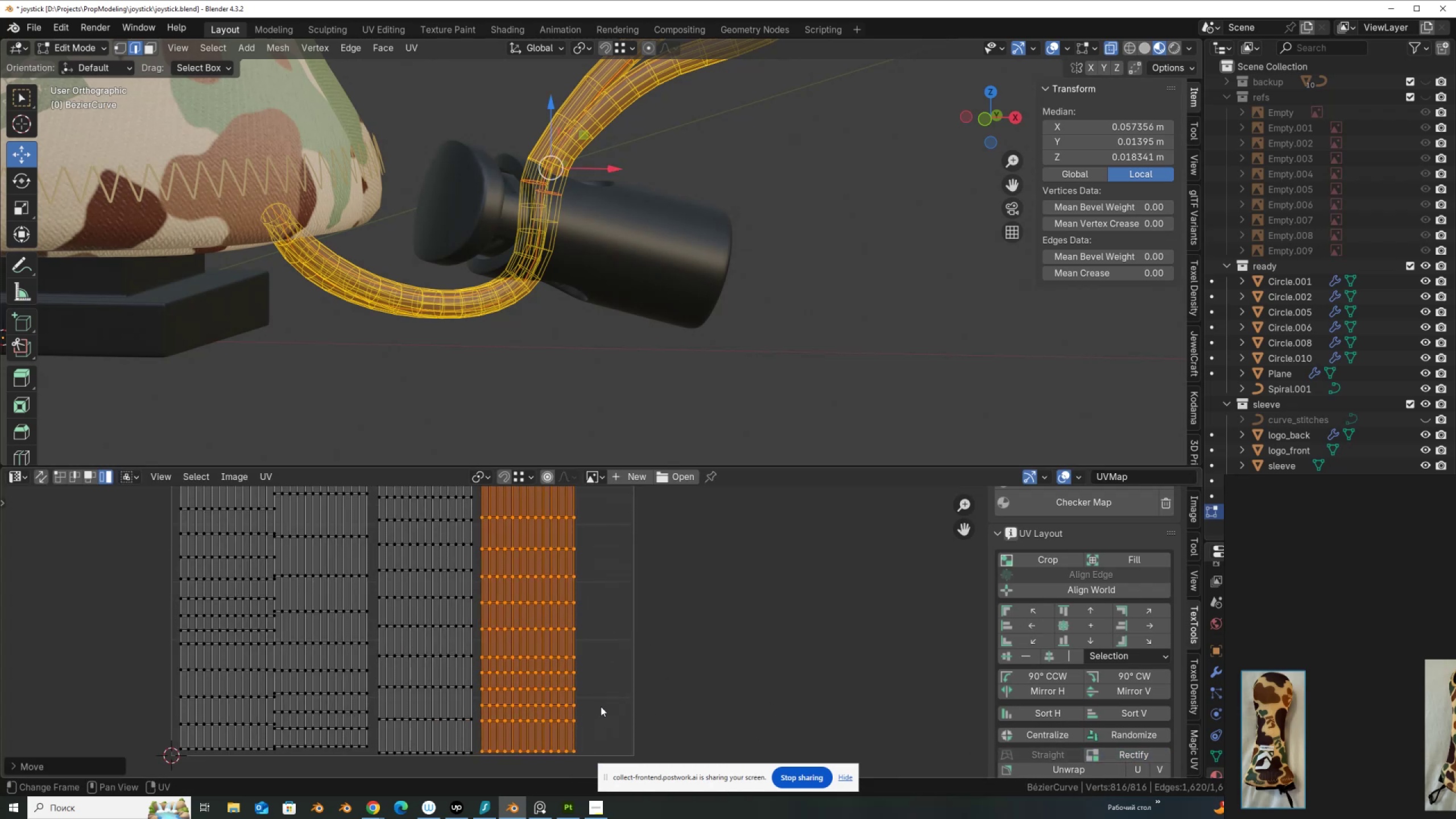 
left_click_drag(start_coordinate=[599, 703], to_coordinate=[333, 753])
 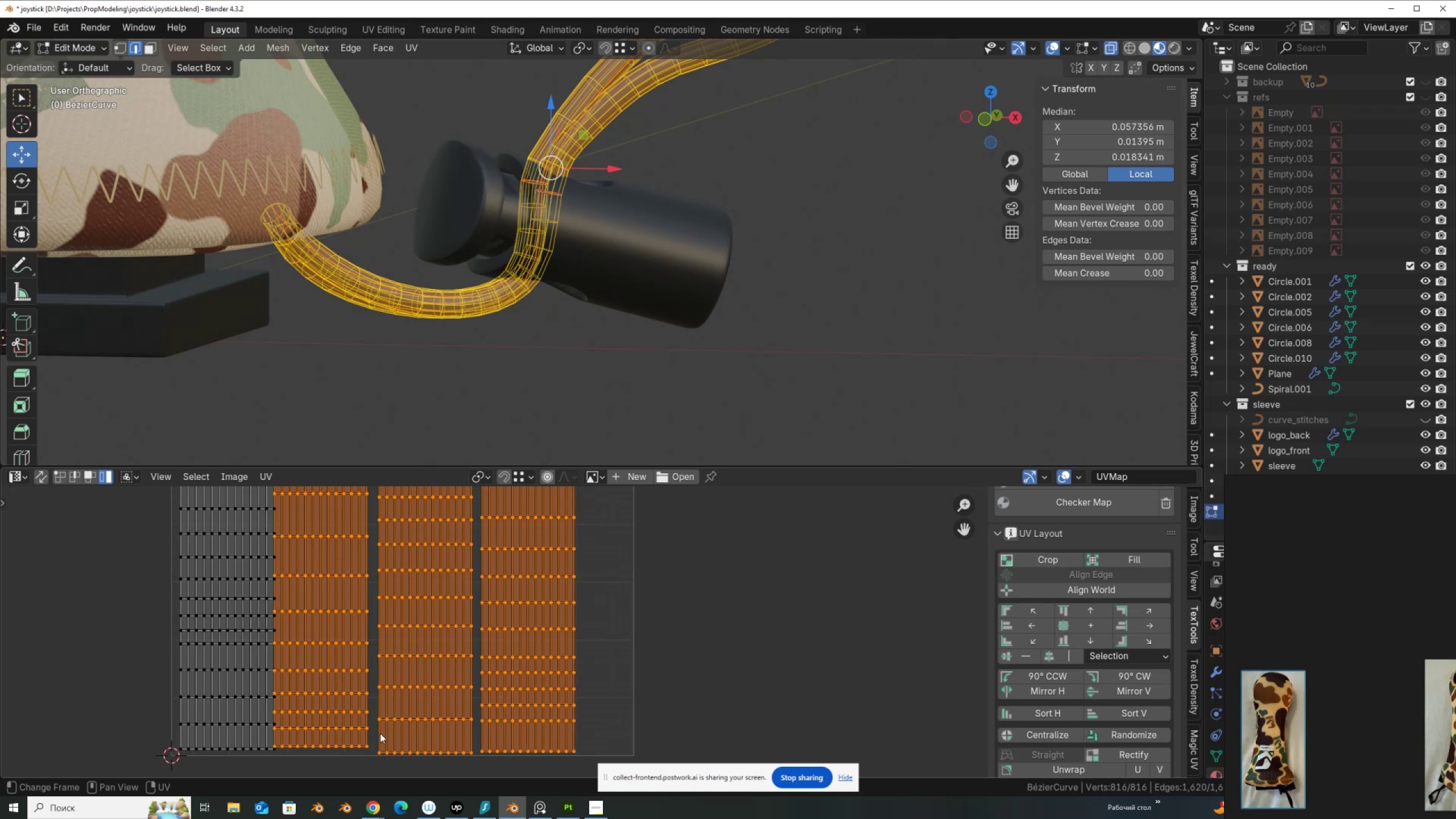 
type(gx)
 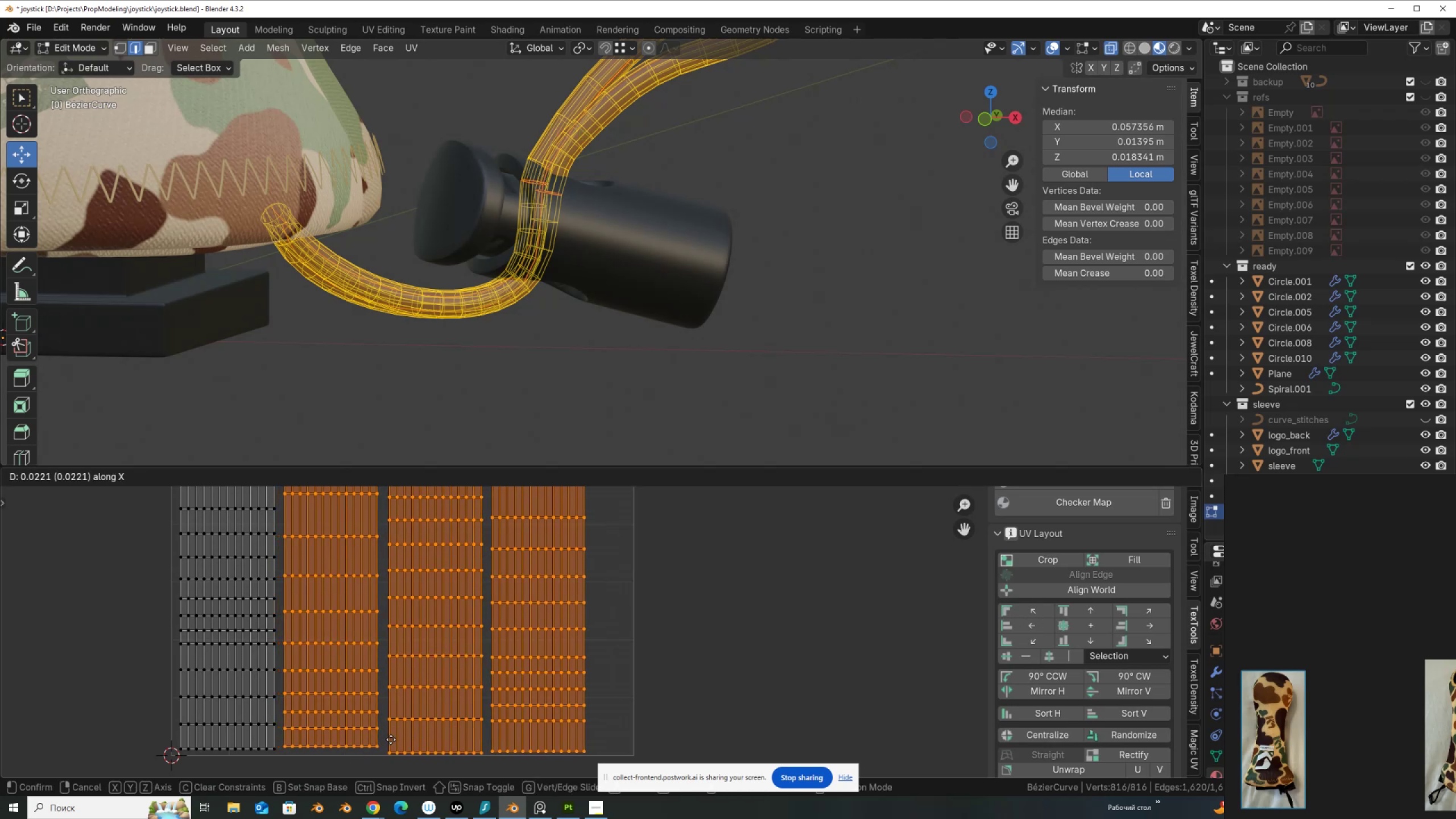 
left_click([391, 739])
 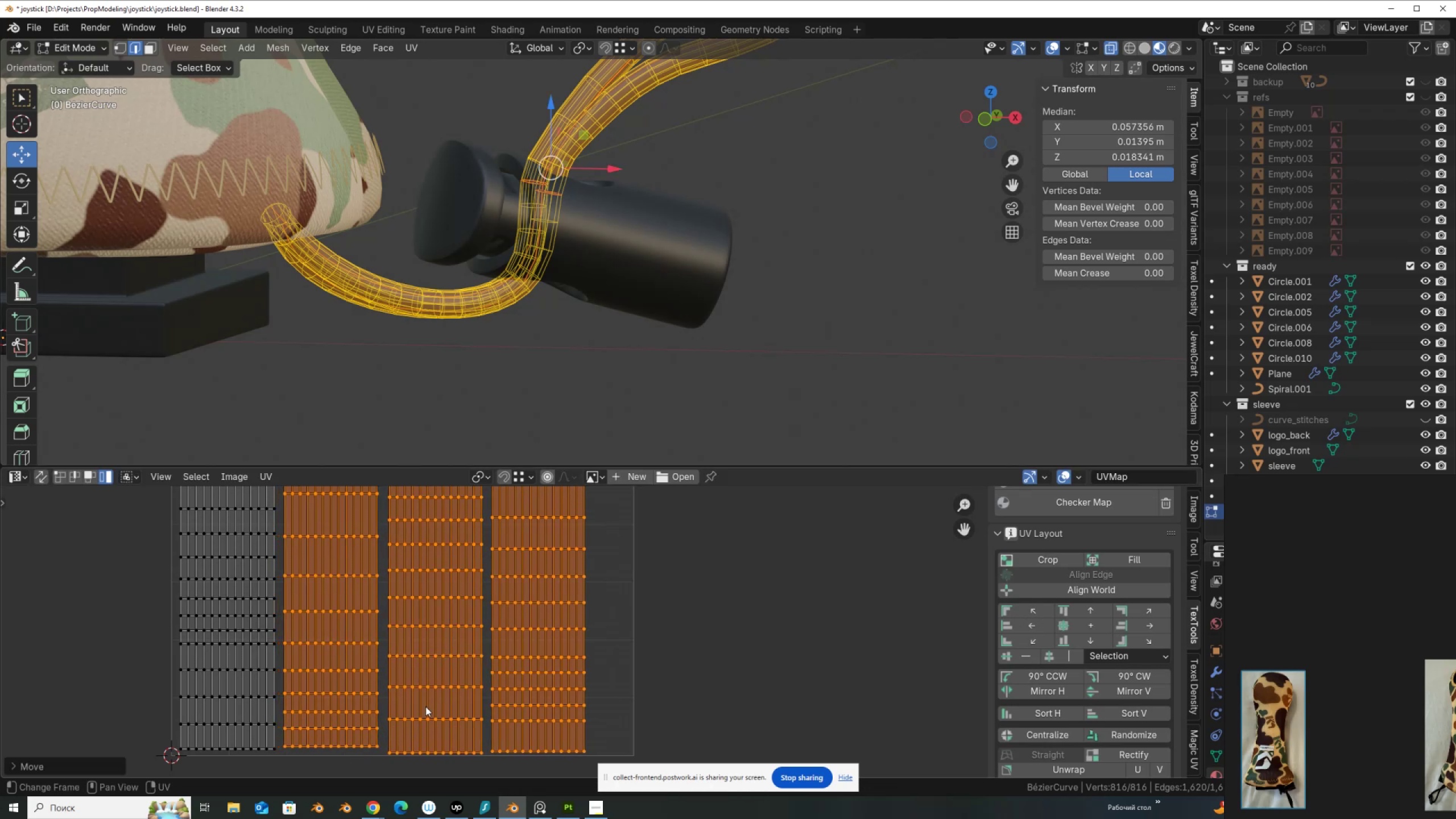 
scroll: coordinate [425, 706], scroll_direction: down, amount: 4.0
 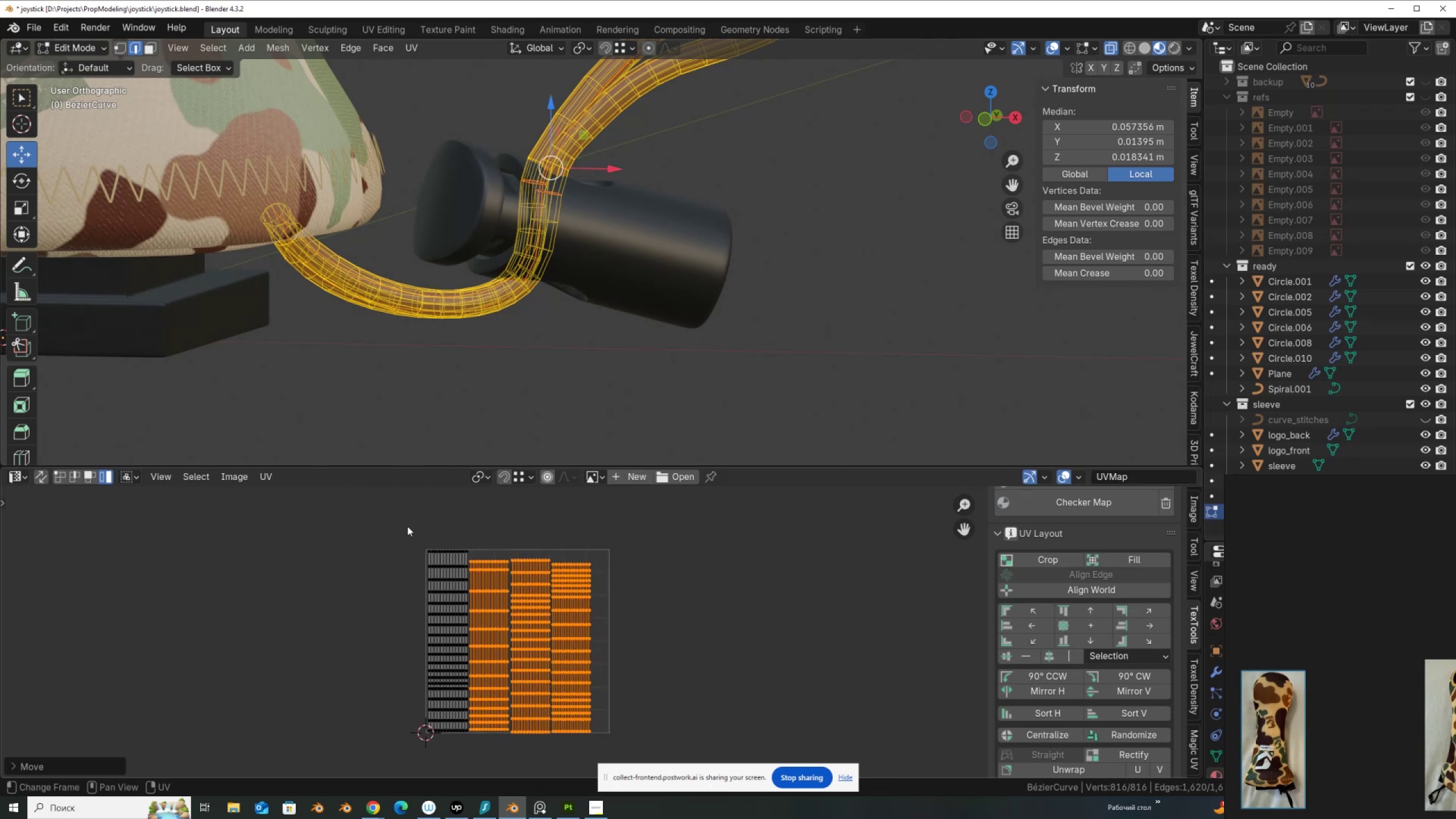 
wait(5.55)
 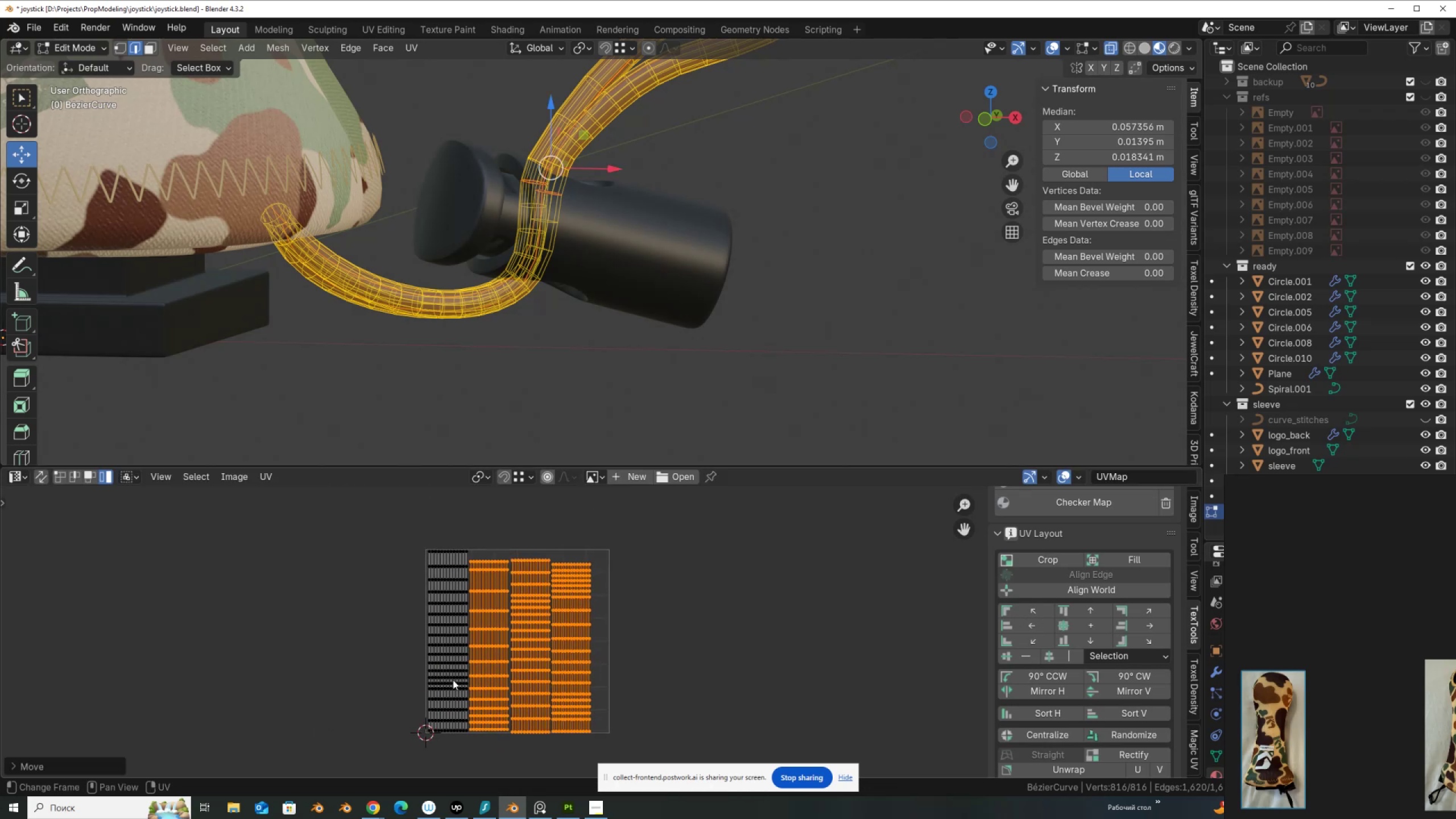 
left_click_drag(start_coordinate=[400, 504], to_coordinate=[676, 764])
 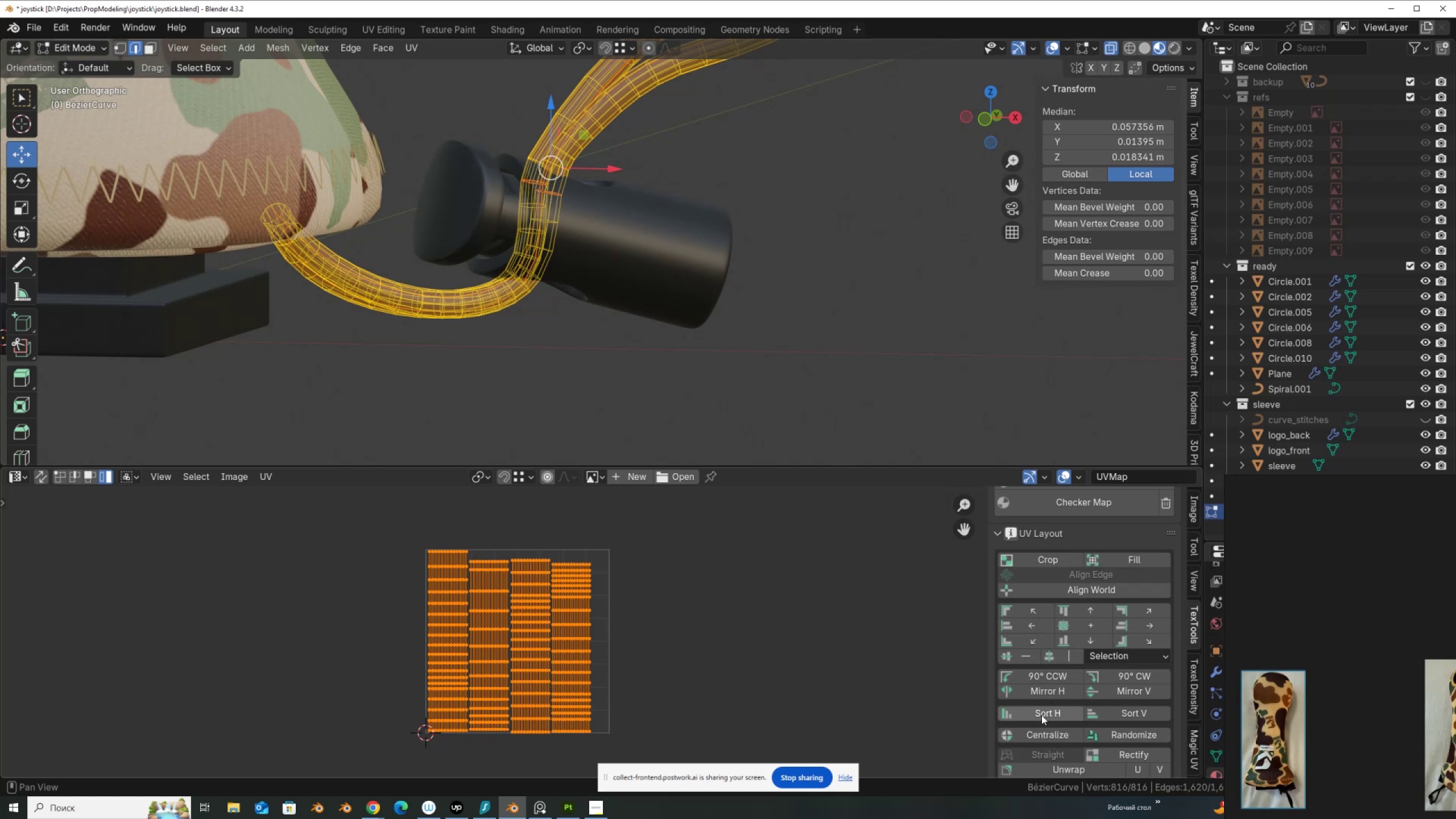 
left_click([1022, 660])
 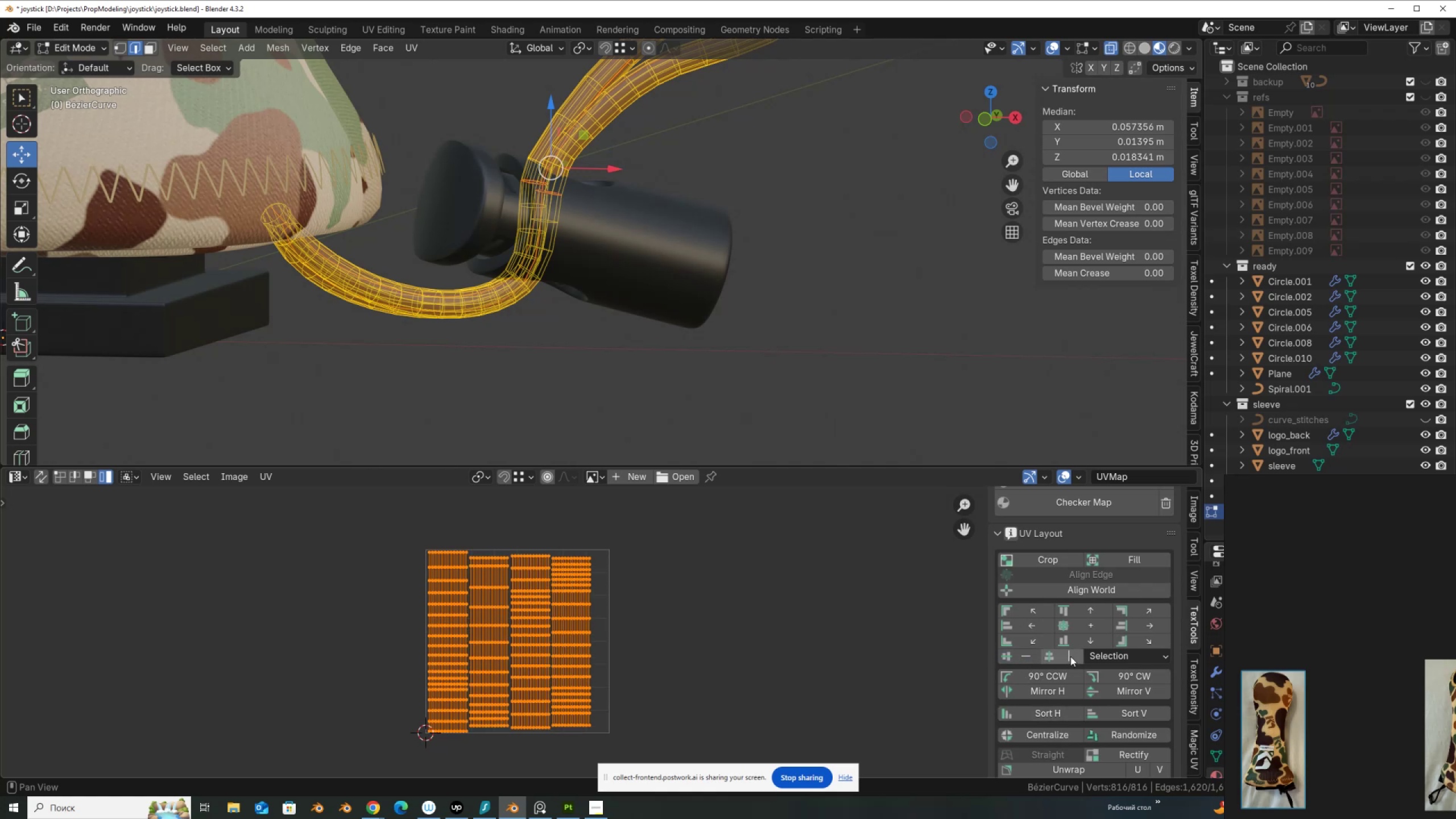 
left_click([1070, 656])
 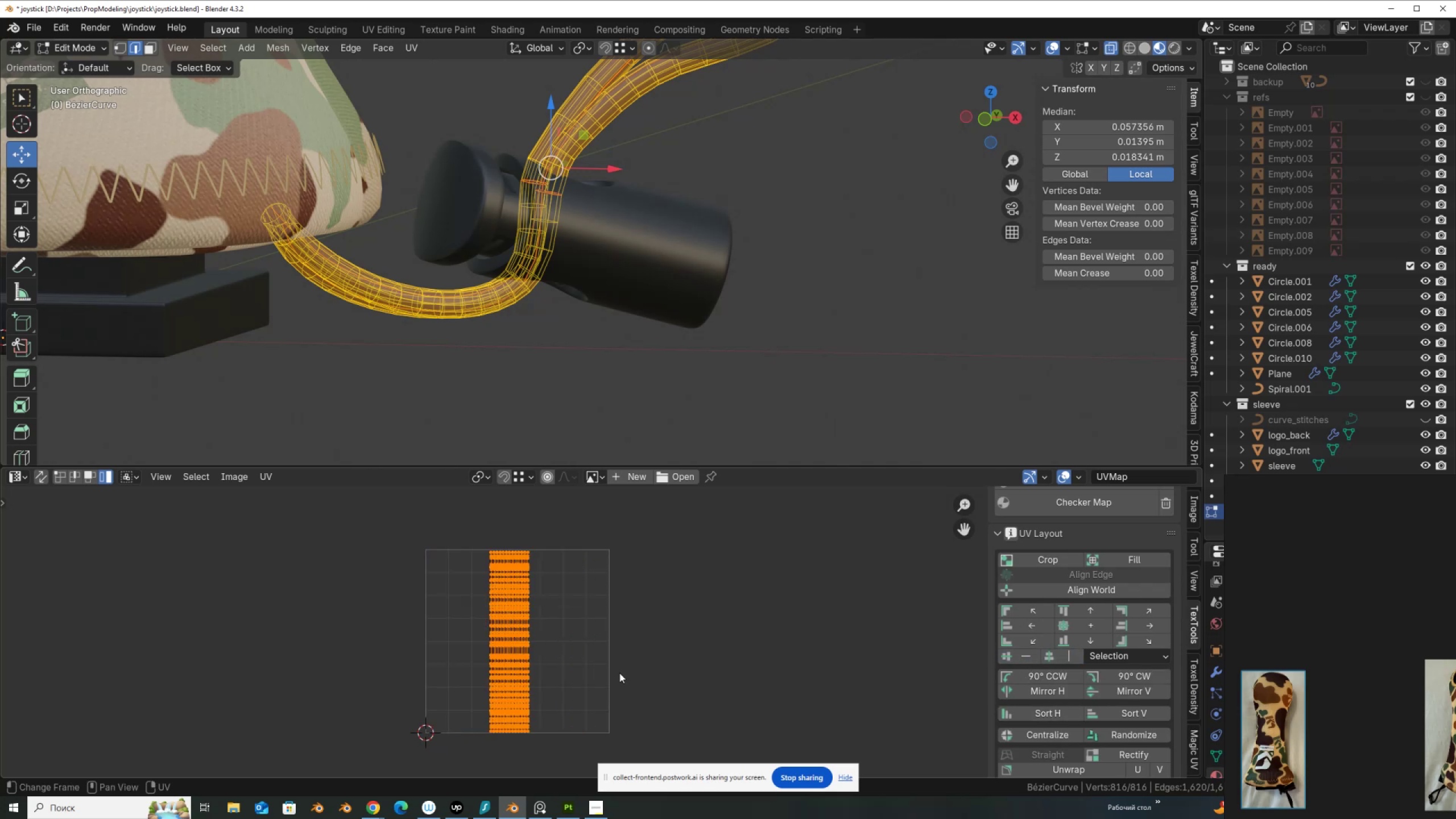 
key(S)
 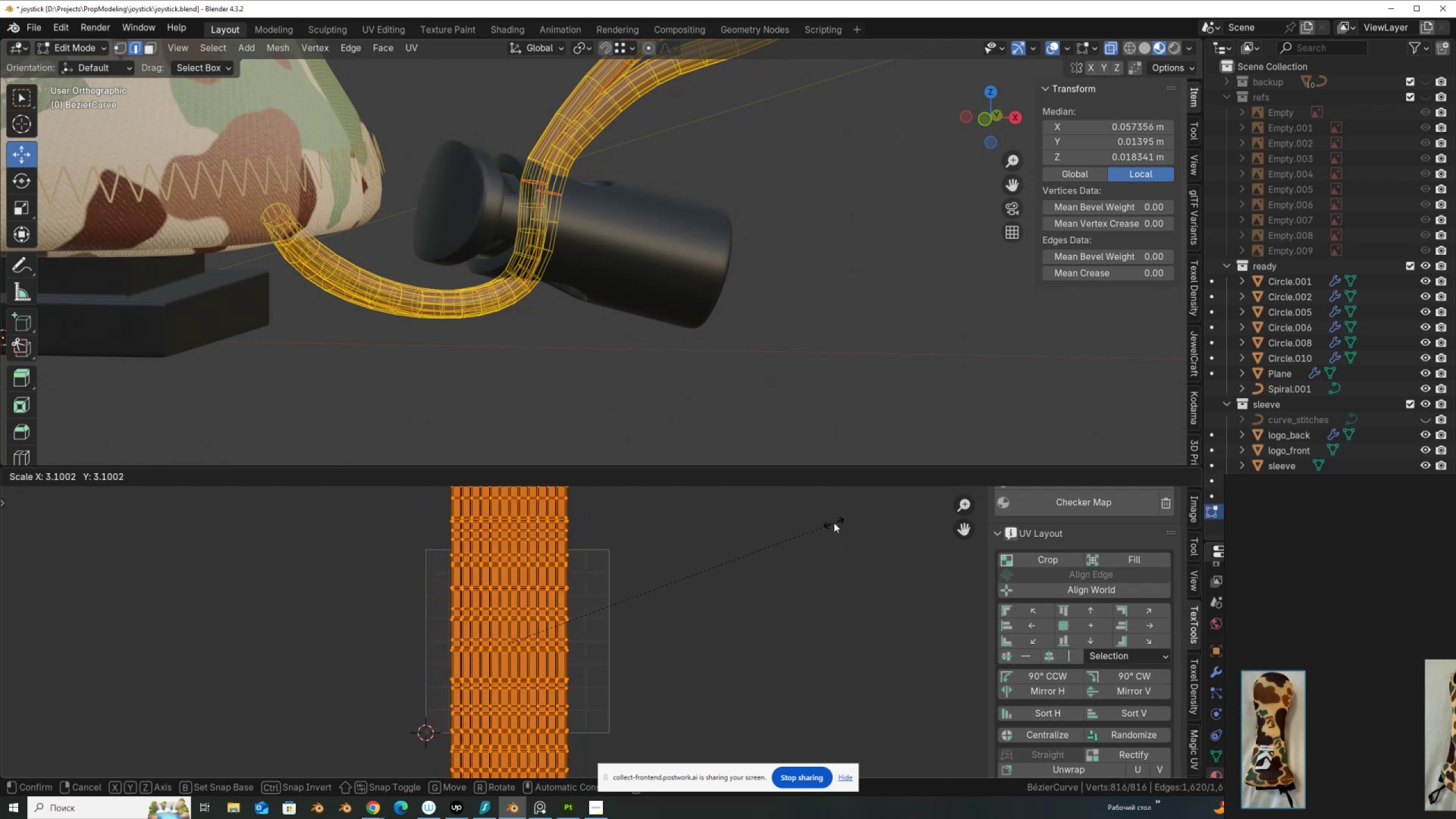 
left_click([866, 504])
 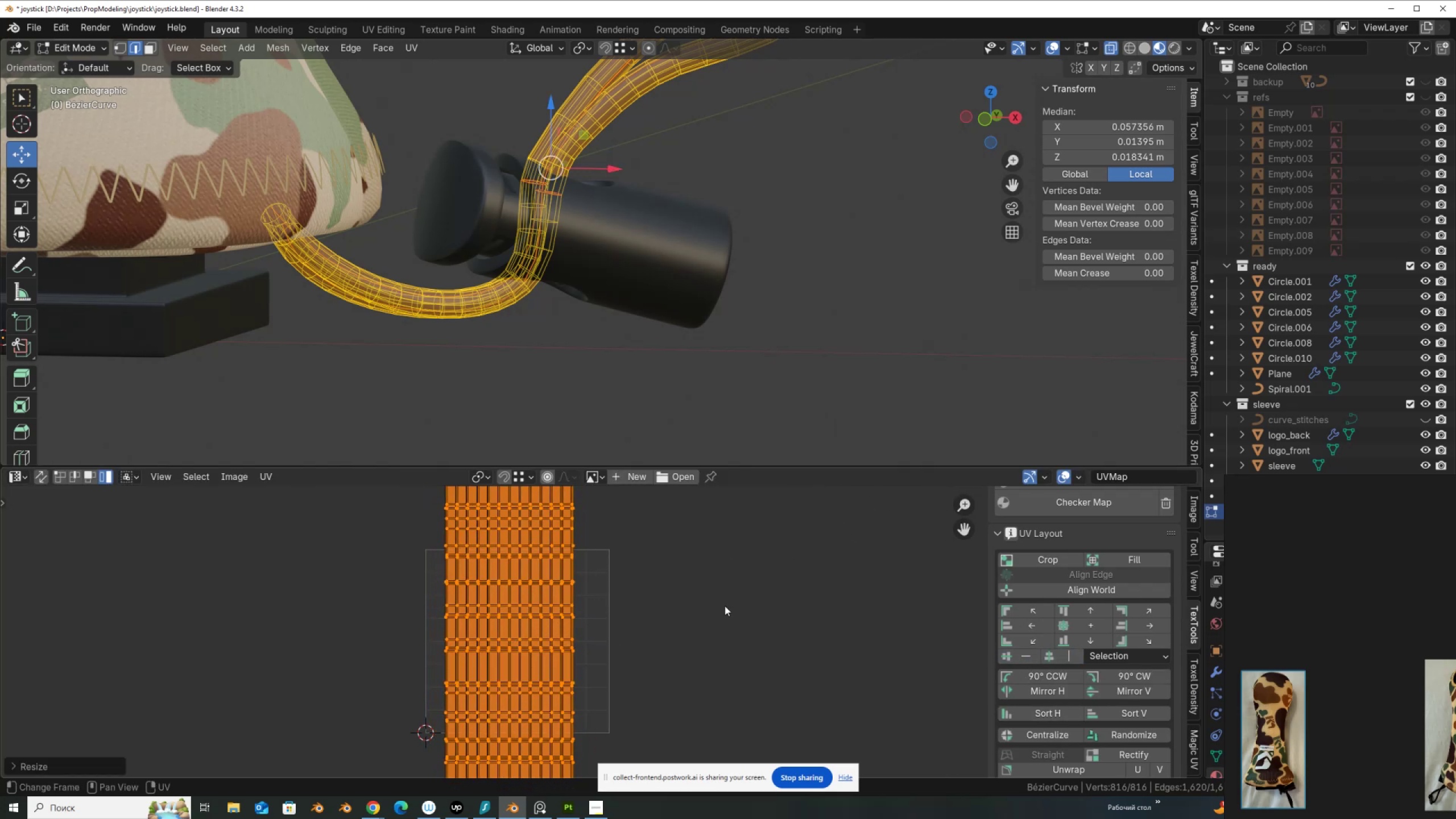 
type(gx)
 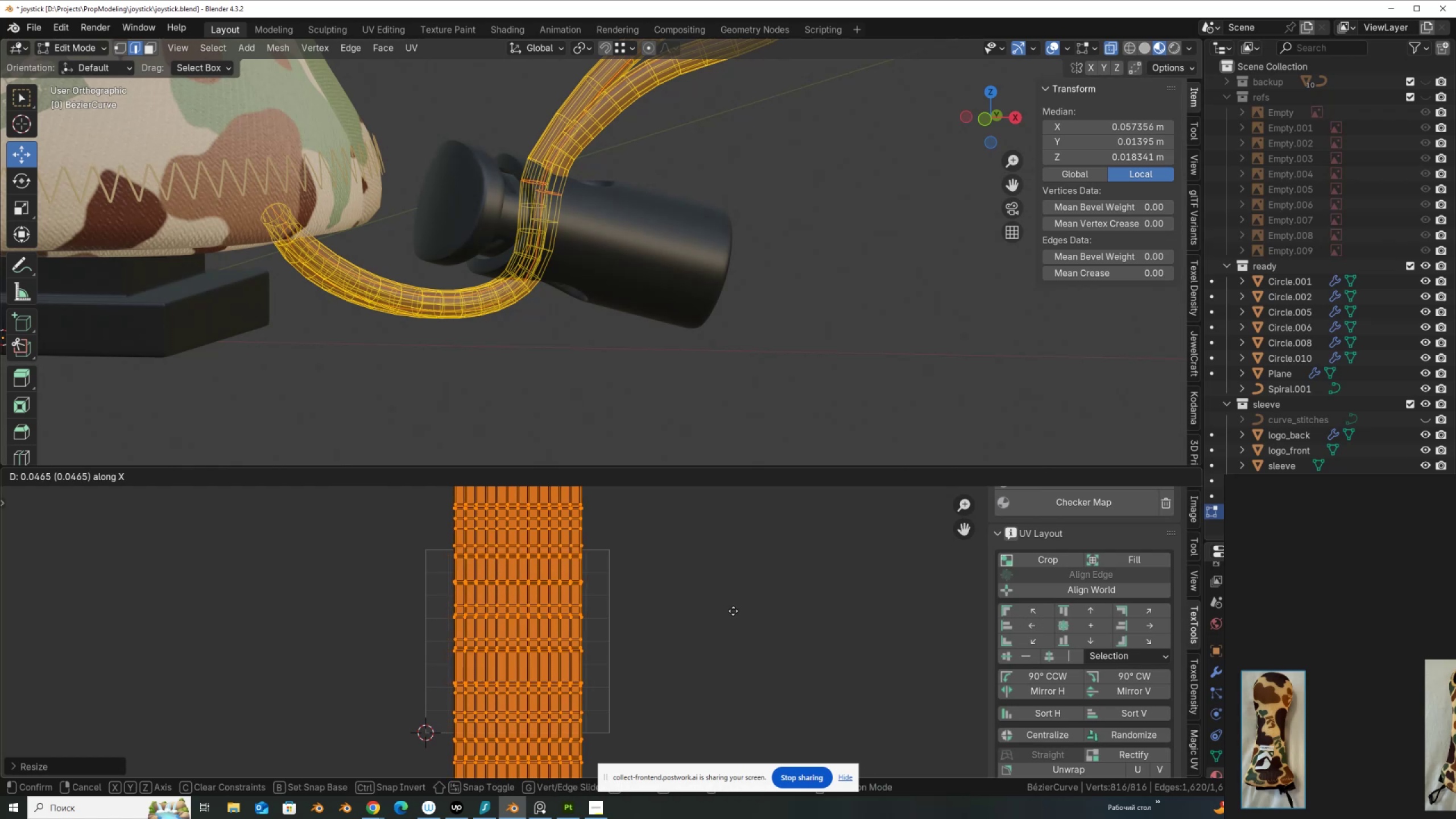 
left_click([733, 611])
 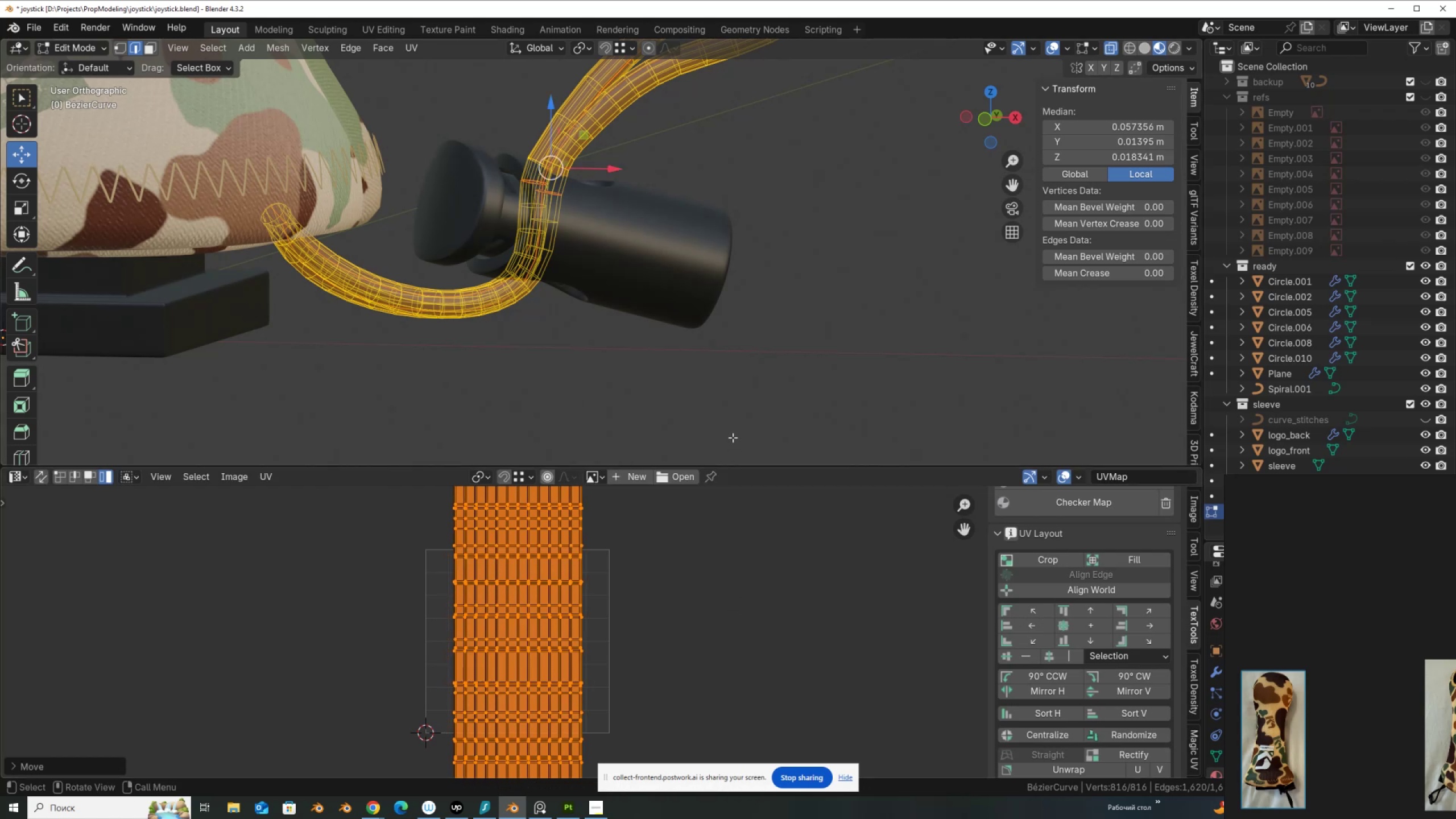 
key(Tab)
 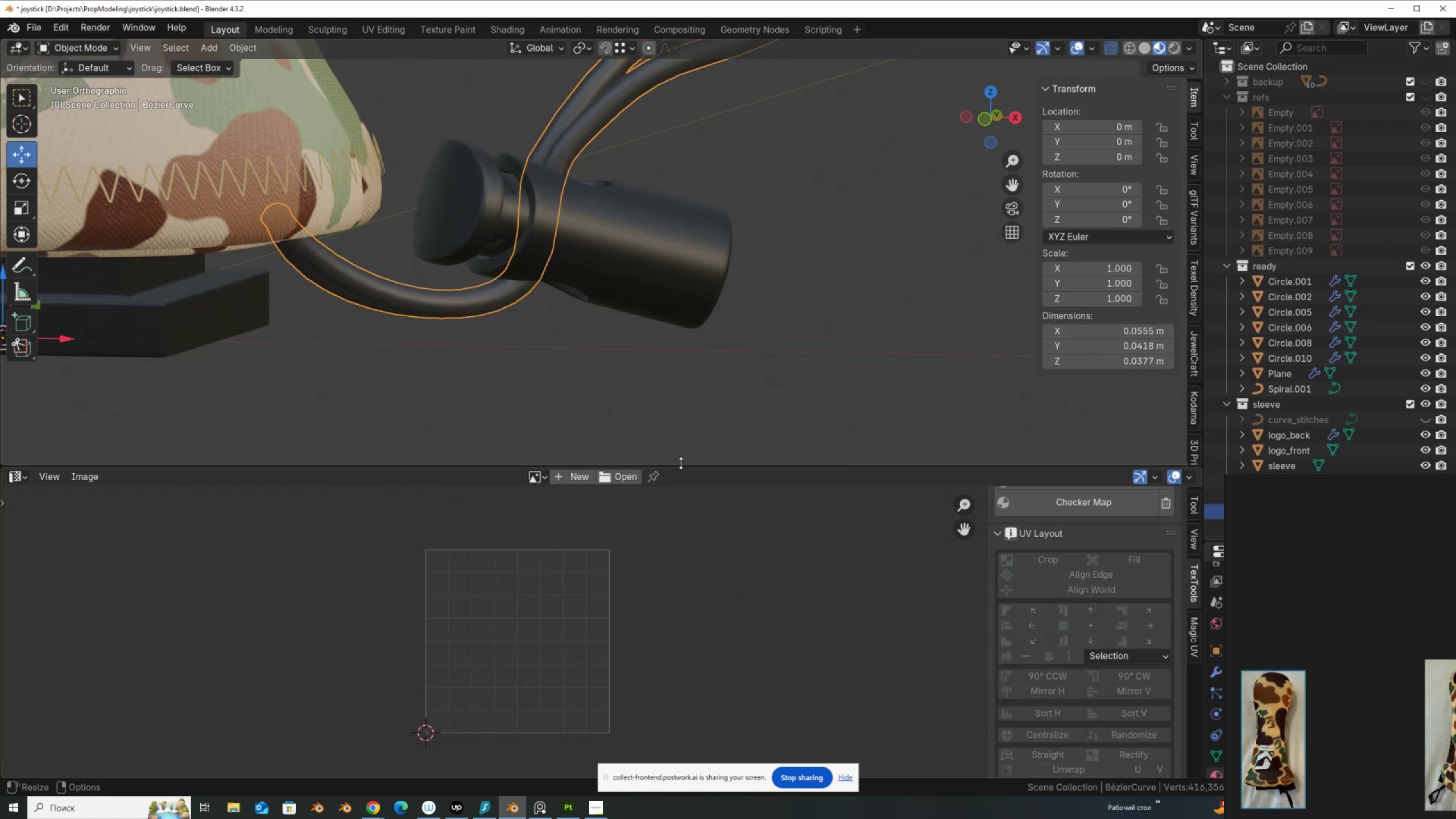 
left_click_drag(start_coordinate=[681, 466], to_coordinate=[684, 698])
 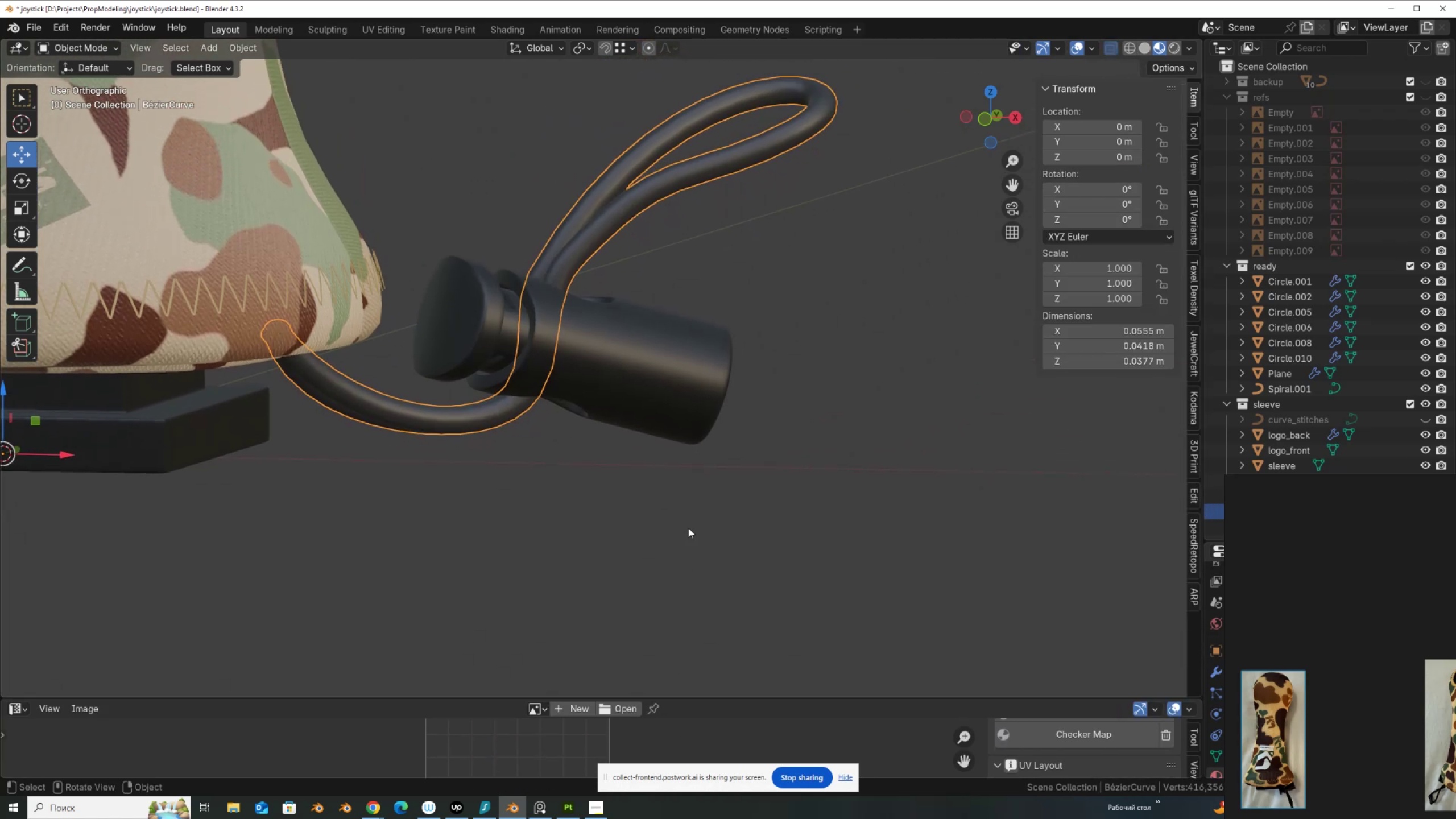 
scroll: coordinate [689, 527], scroll_direction: down, amount: 3.0
 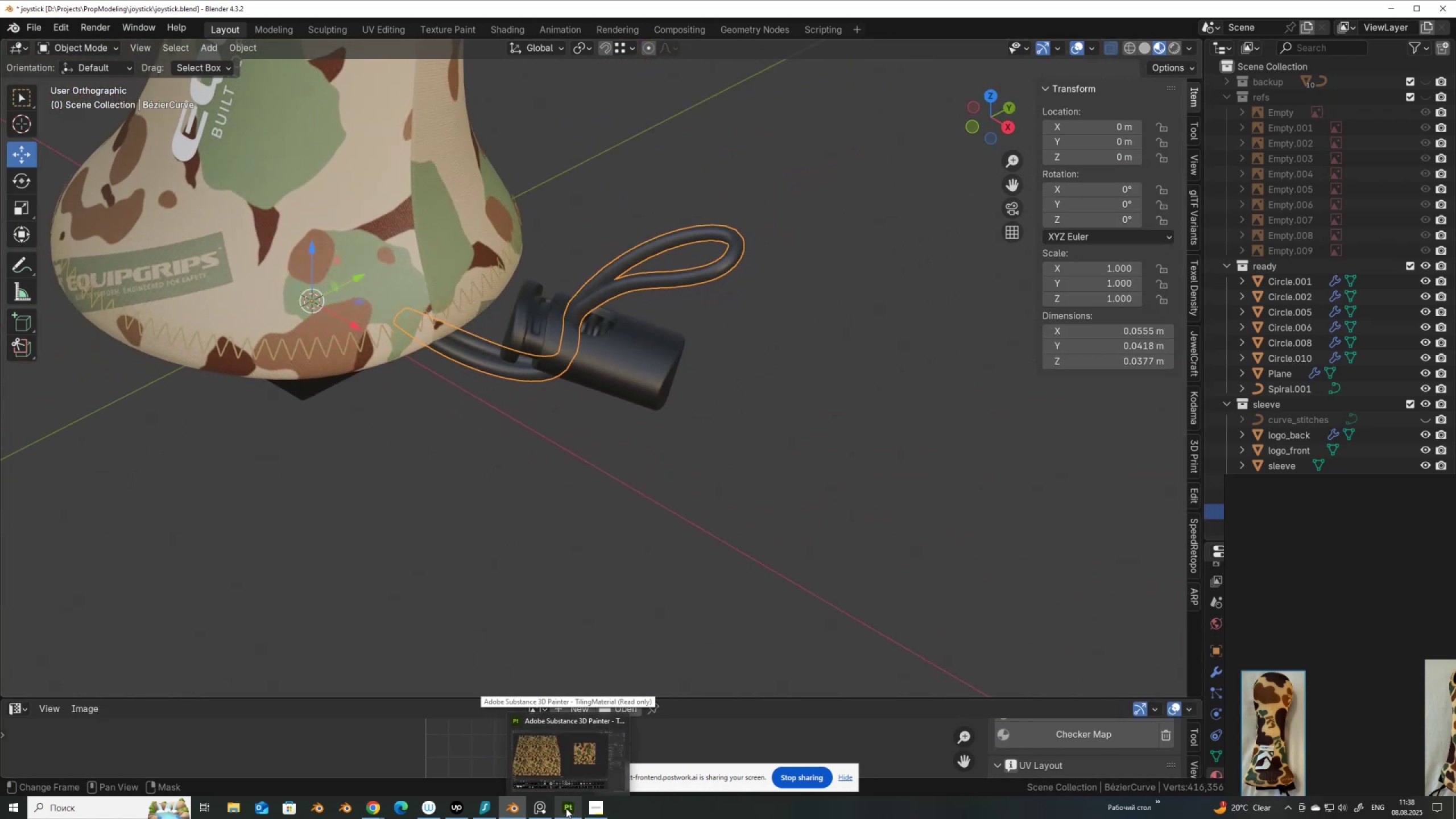 
wait(5.77)
 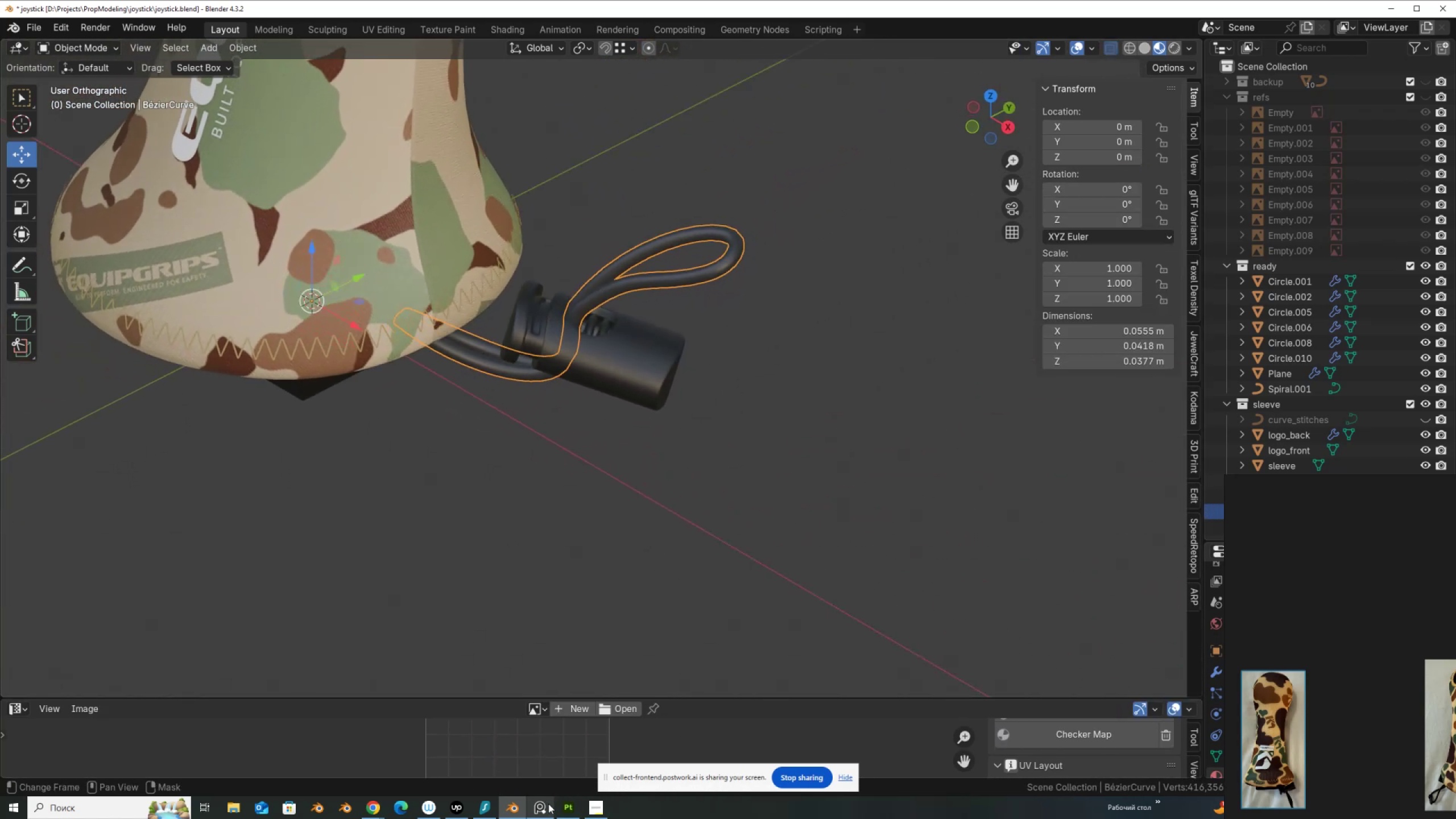 
left_click([566, 808])
 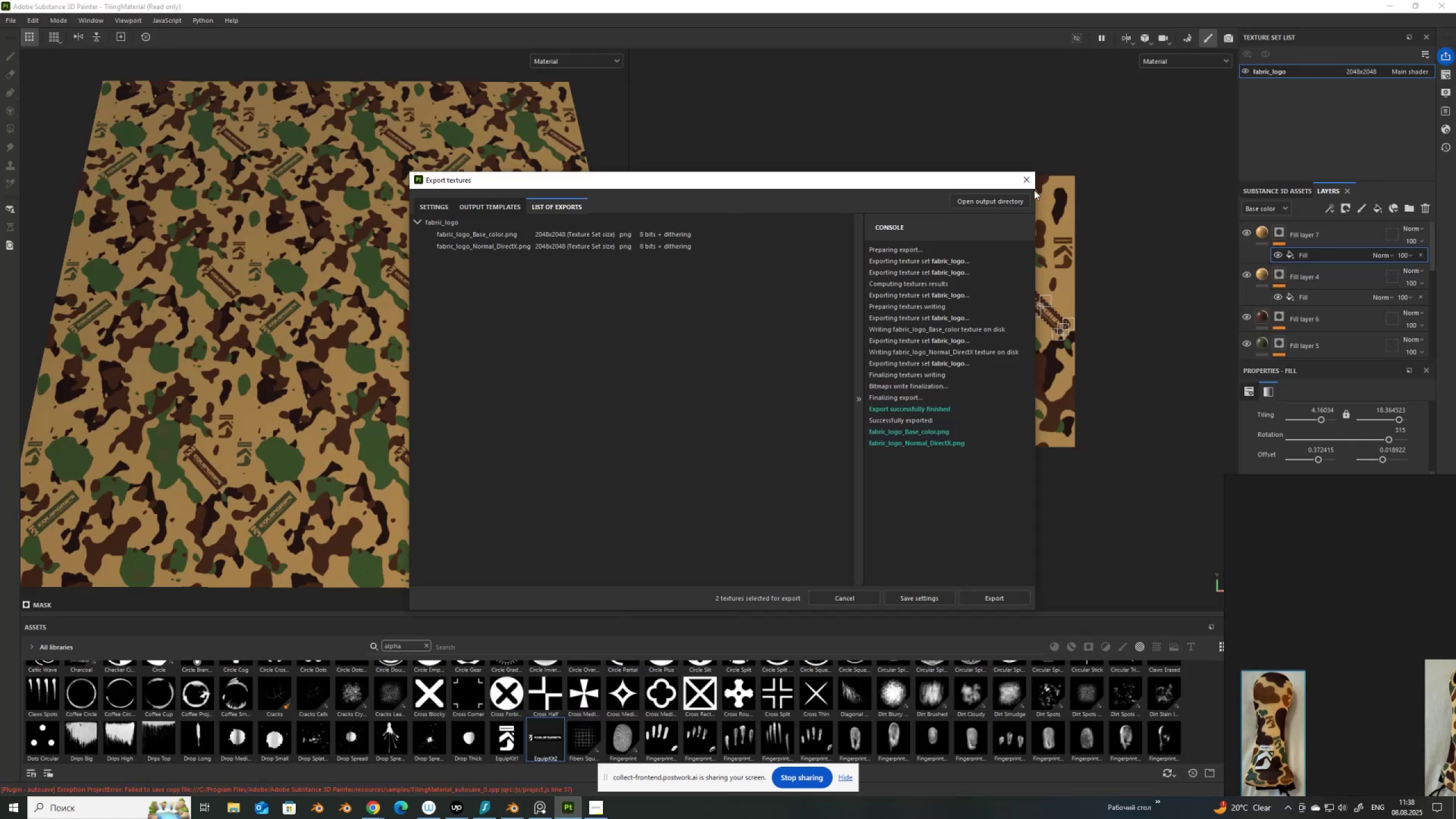 
left_click([1027, 184])
 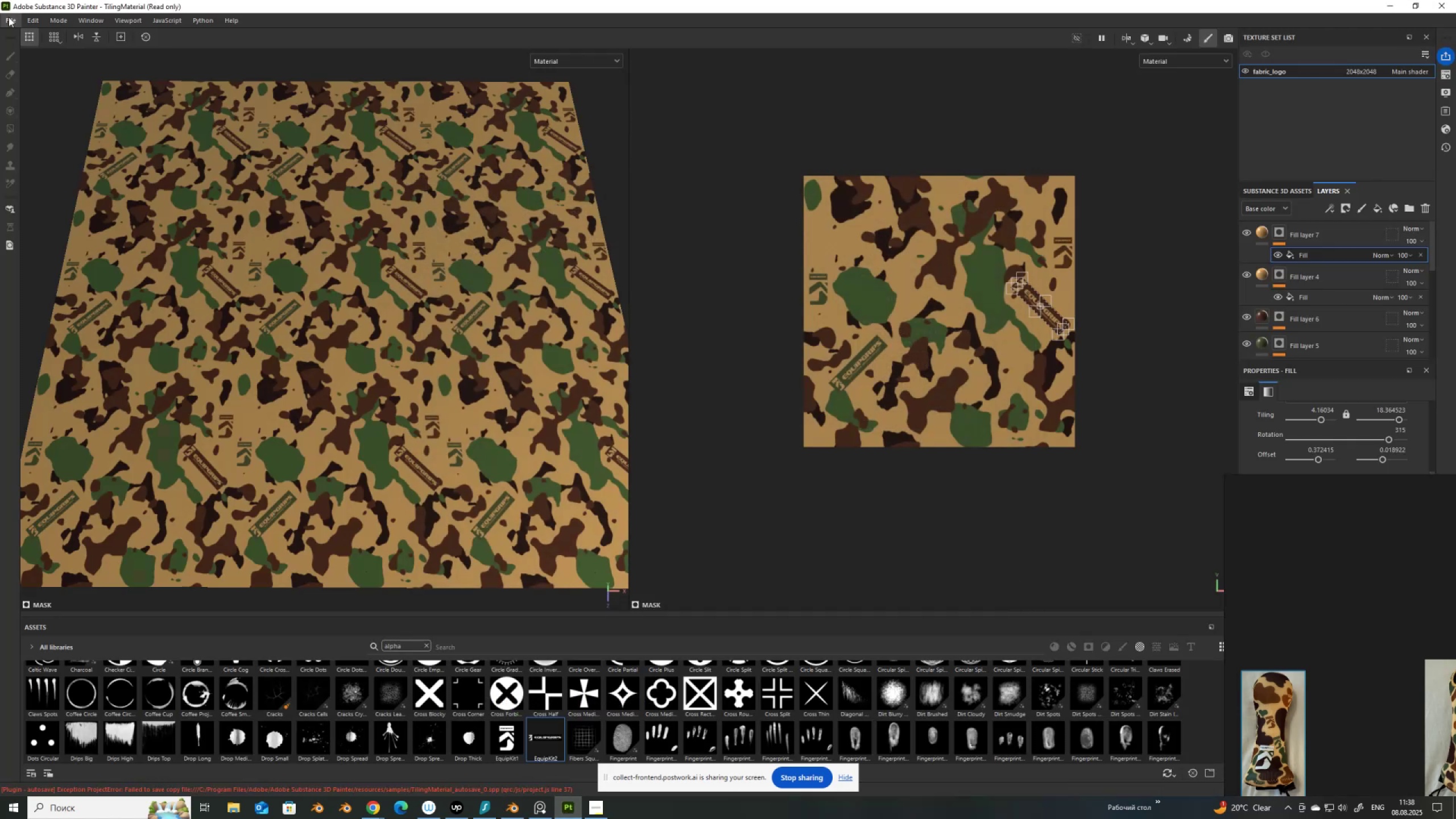 
left_click([8, 19])
 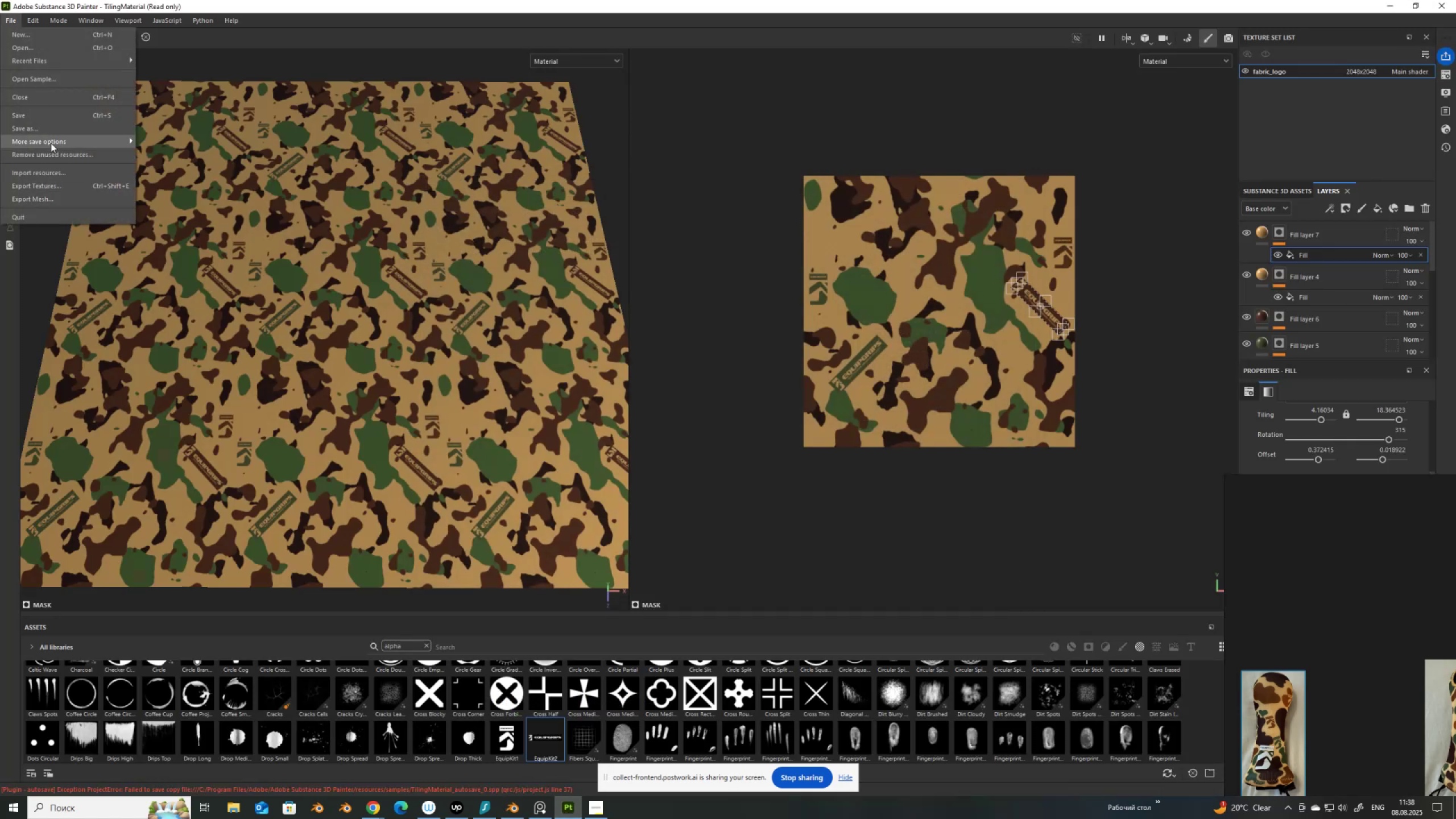 
left_click([51, 132])
 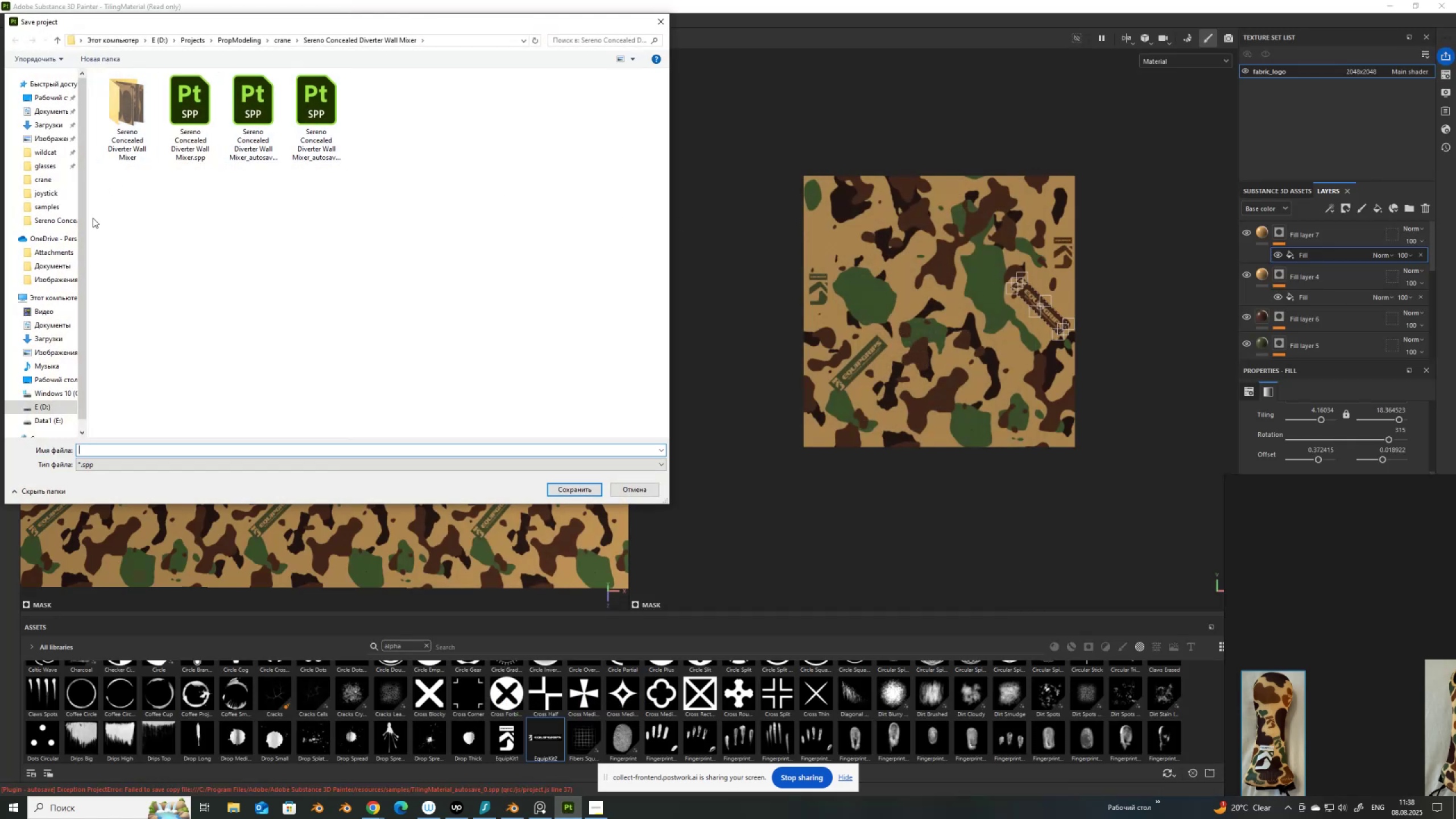 
left_click([53, 193])
 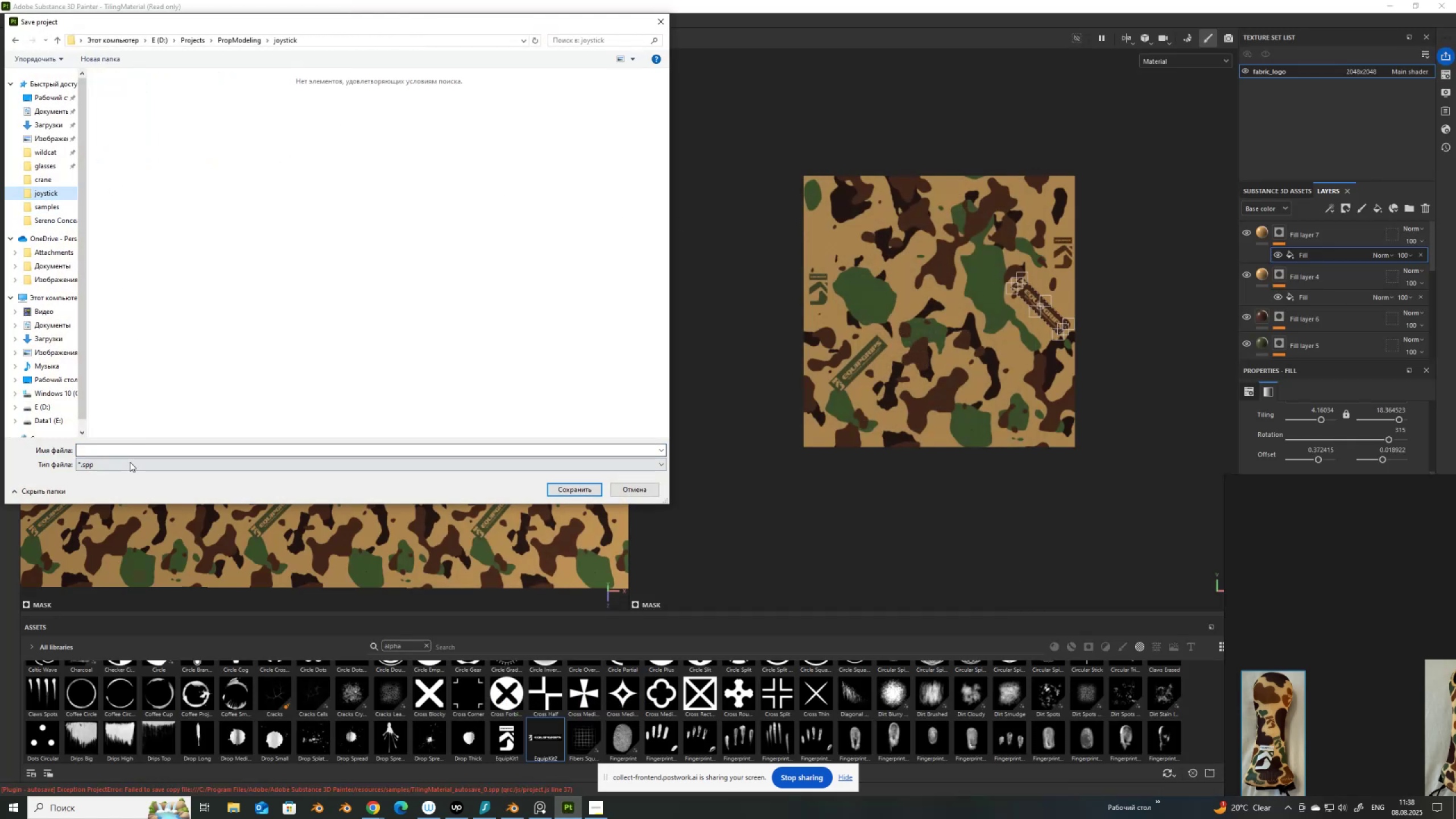 
left_click([132, 451])
 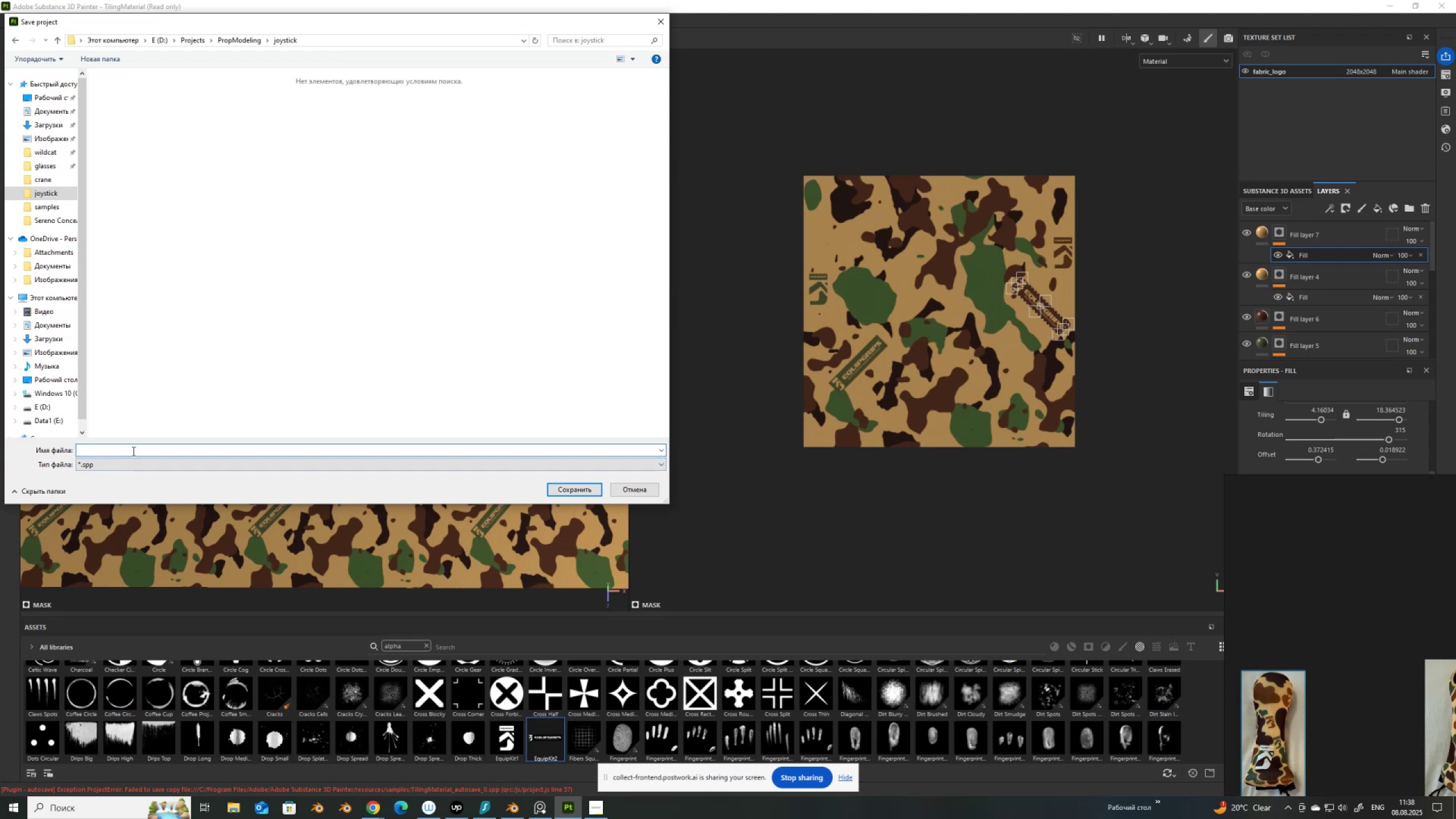 
type(pattrn)
key(NumpadEnter)
key(NumpadEnter)
 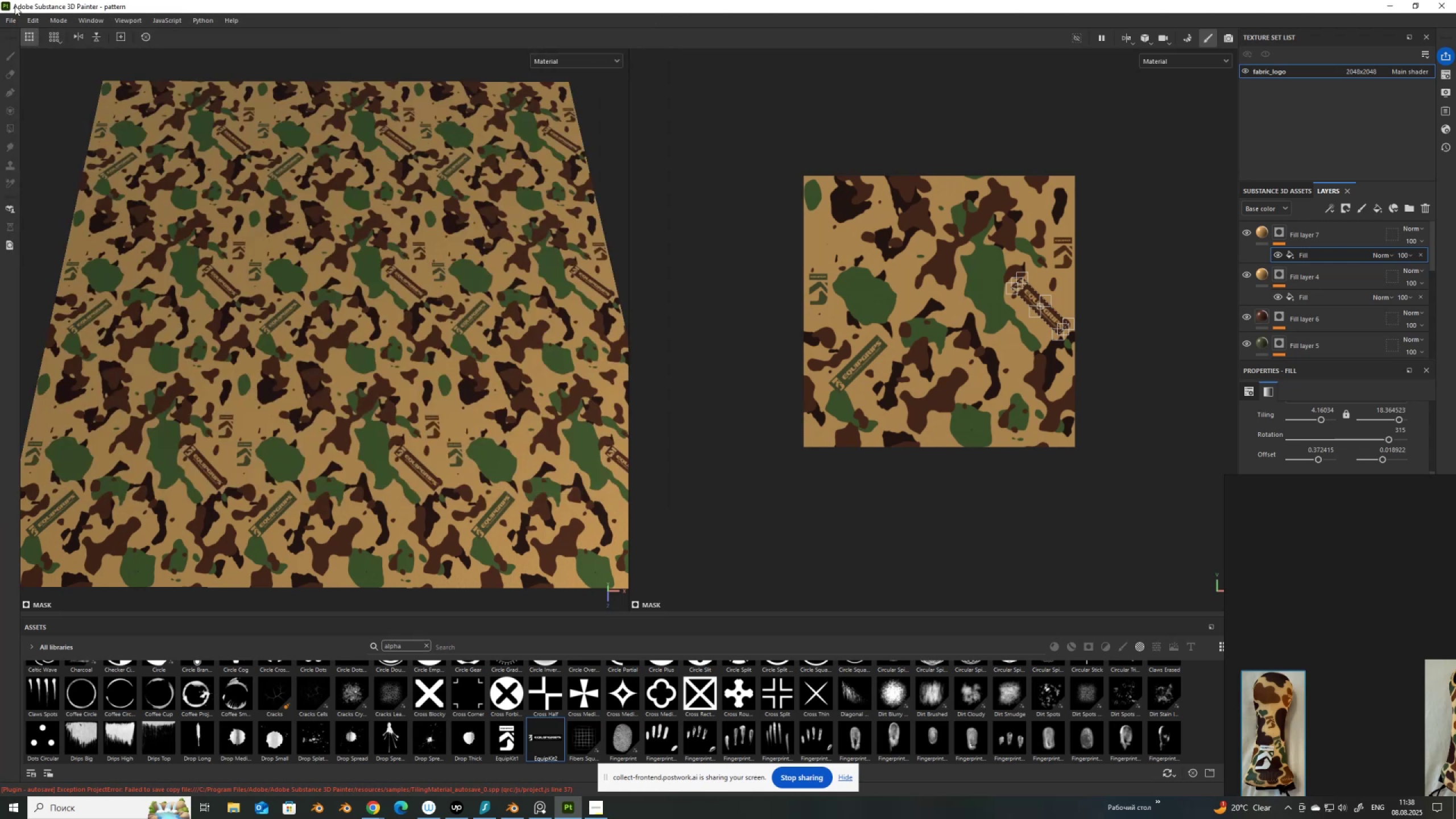 
left_click([11, 16])
 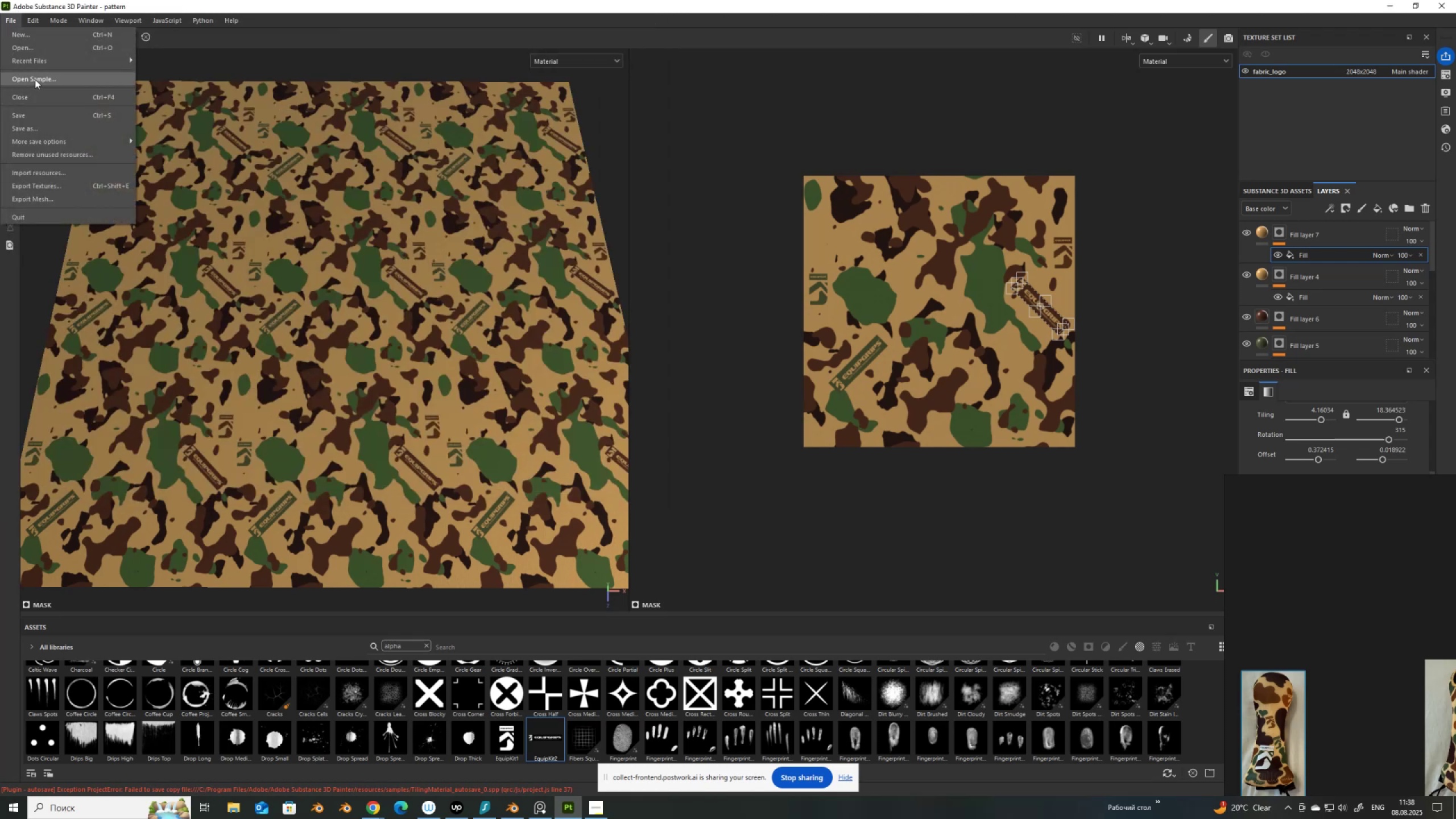 
left_click([35, 79])
 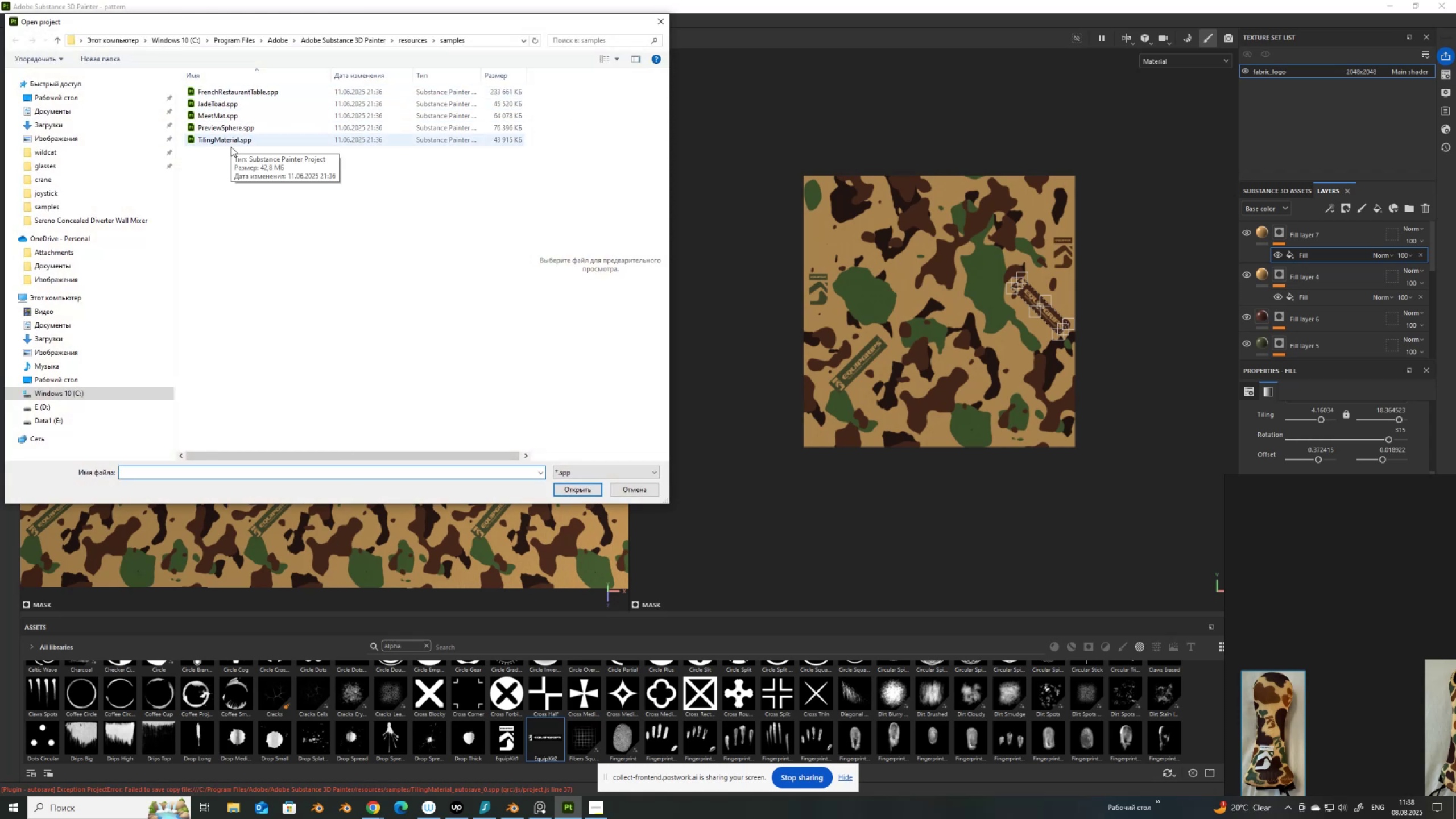 
double_click([231, 140])
 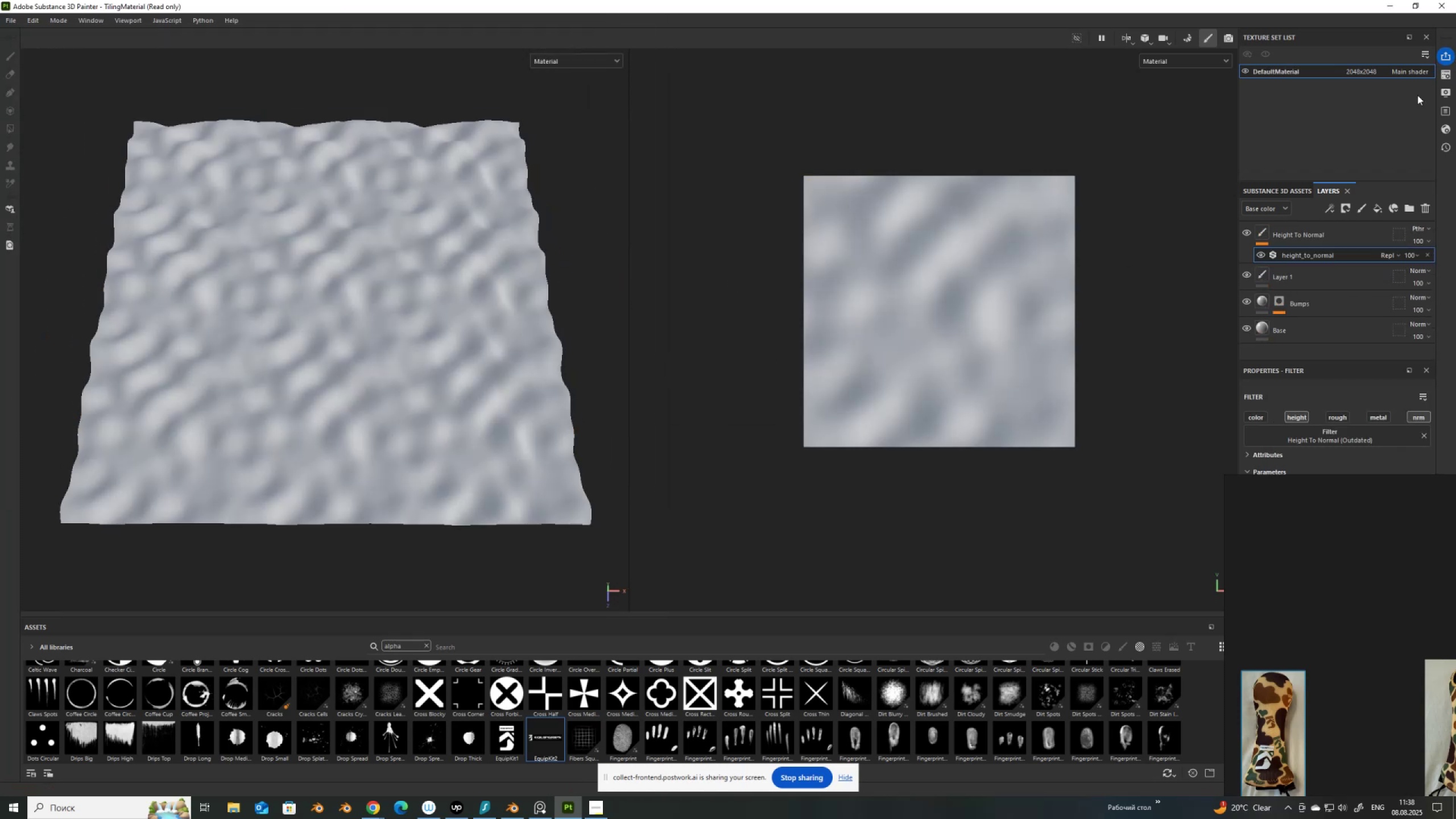 
wait(6.04)
 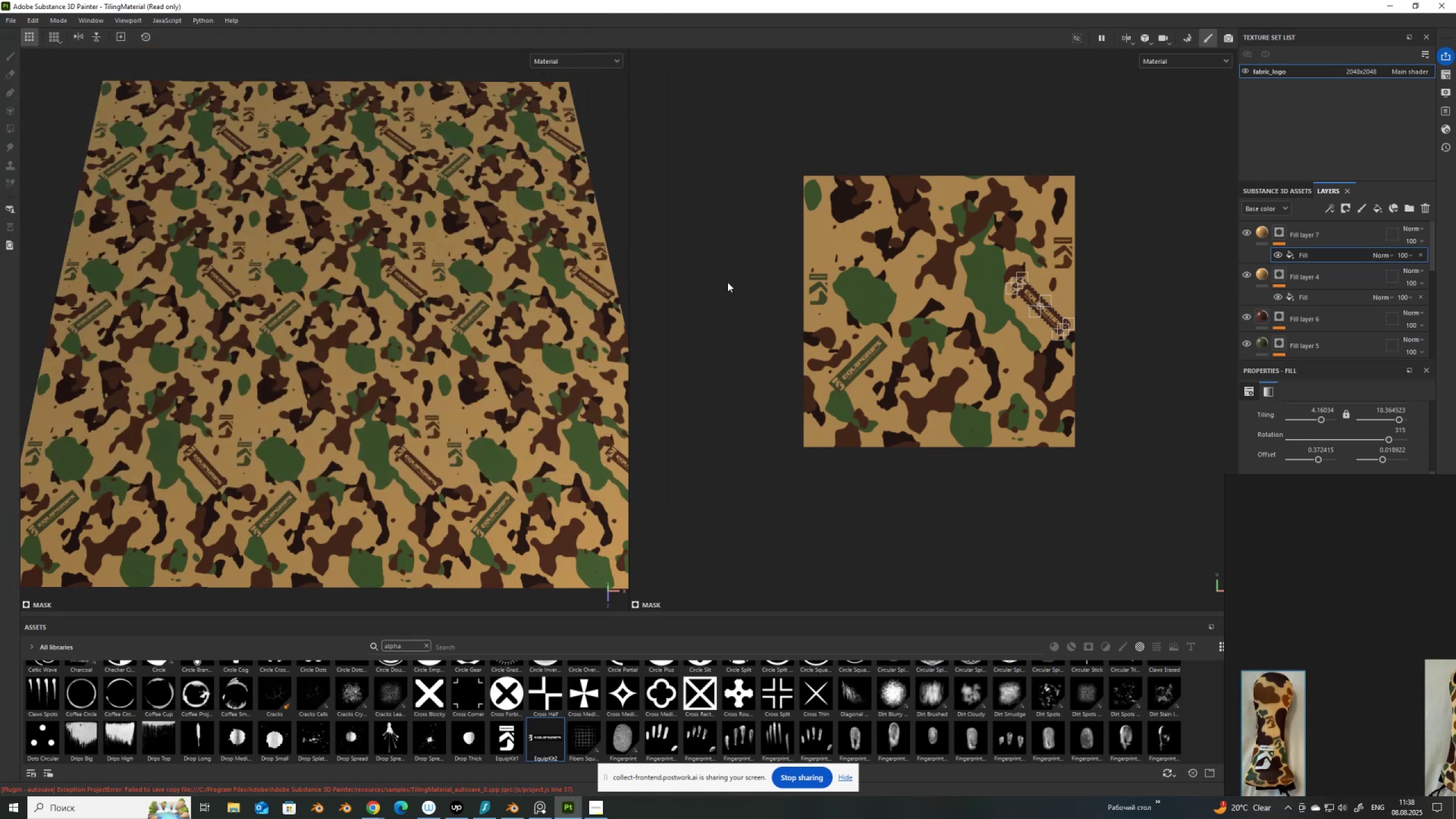 
left_click_drag(start_coordinate=[1247, 229], to_coordinate=[1247, 336])
 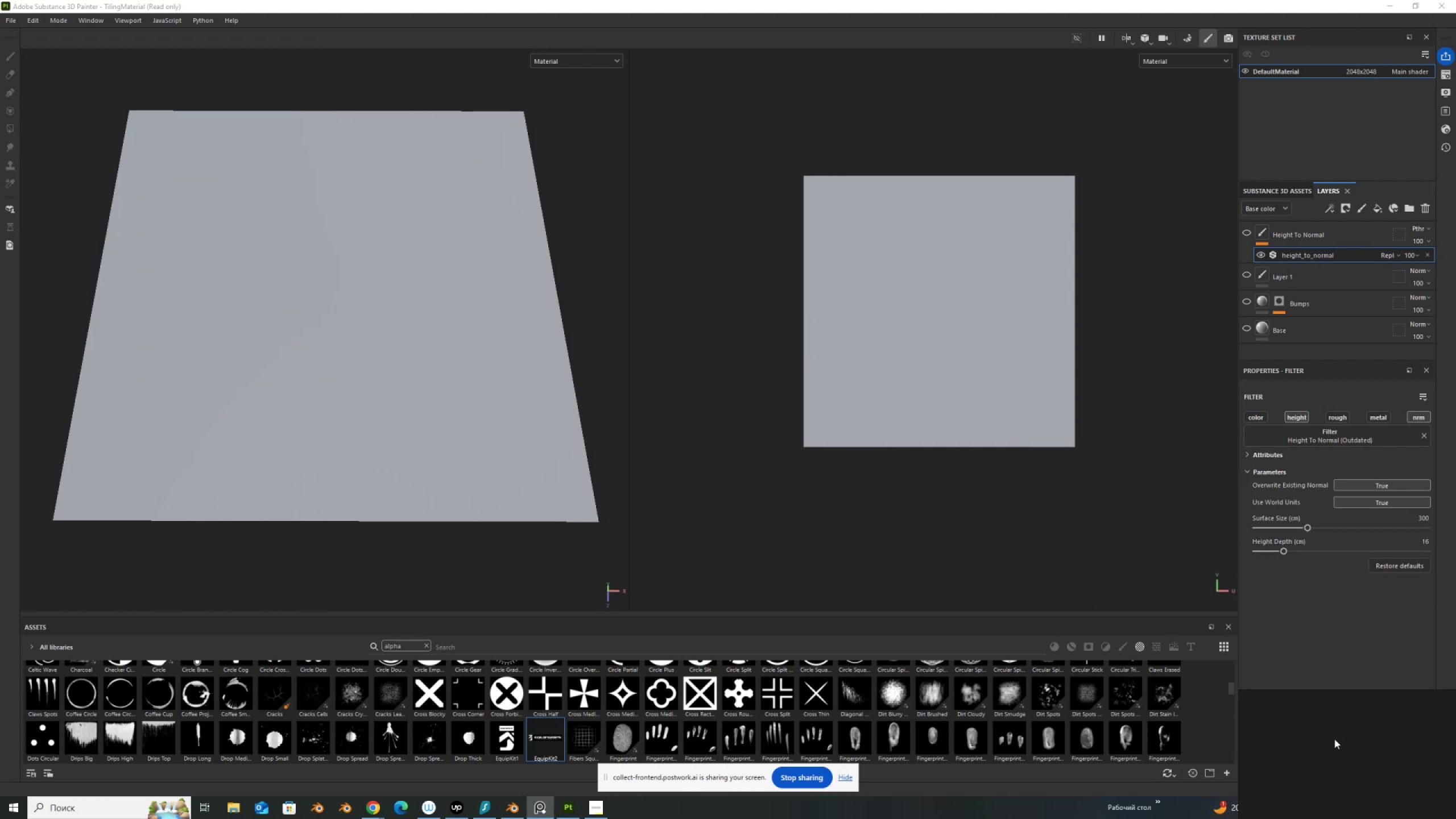 
scroll: coordinate [862, 722], scroll_direction: up, amount: 3.0
 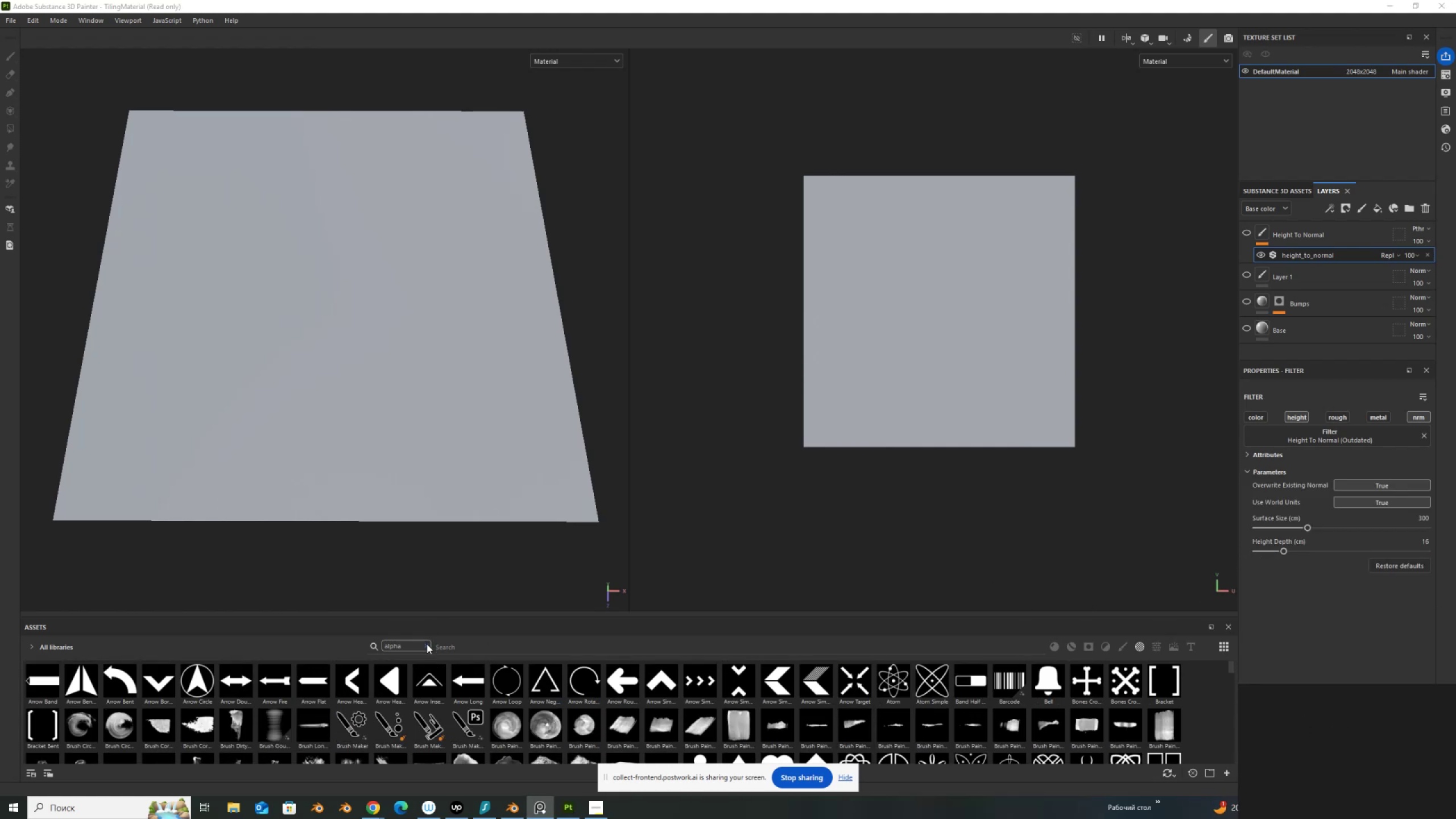 
left_click([427, 644])
 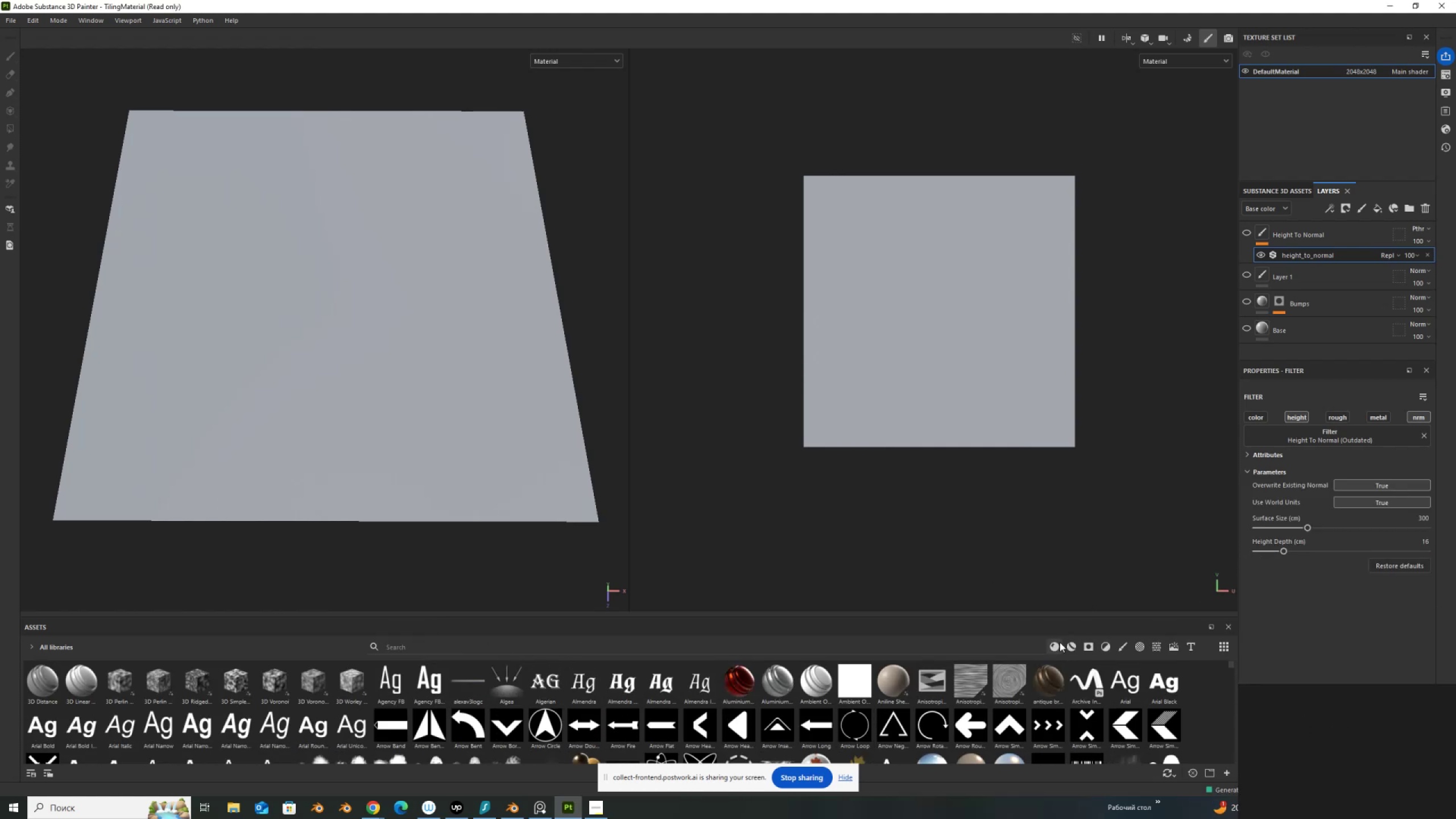 
left_click([1057, 643])
 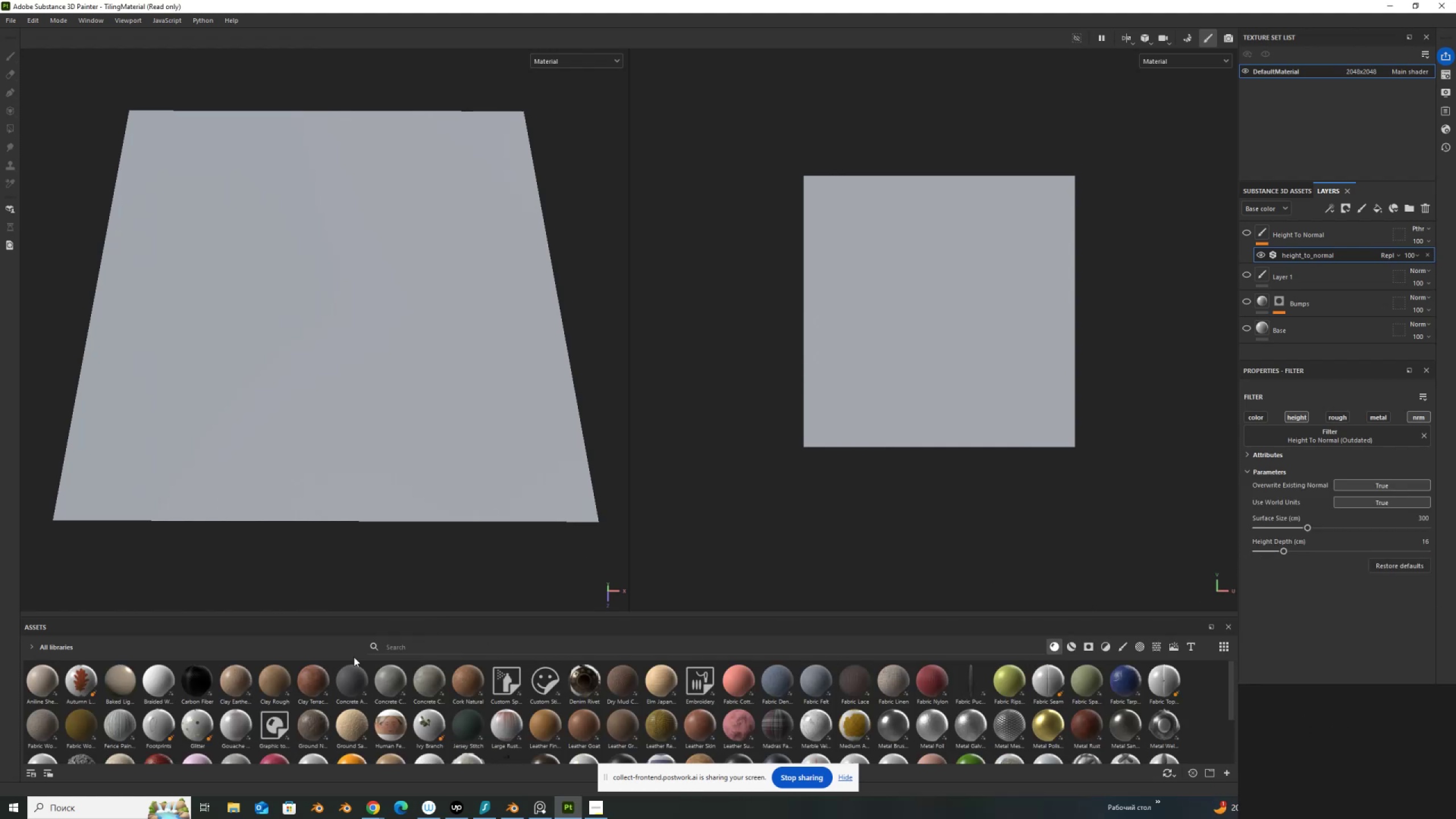 
left_click([396, 646])
 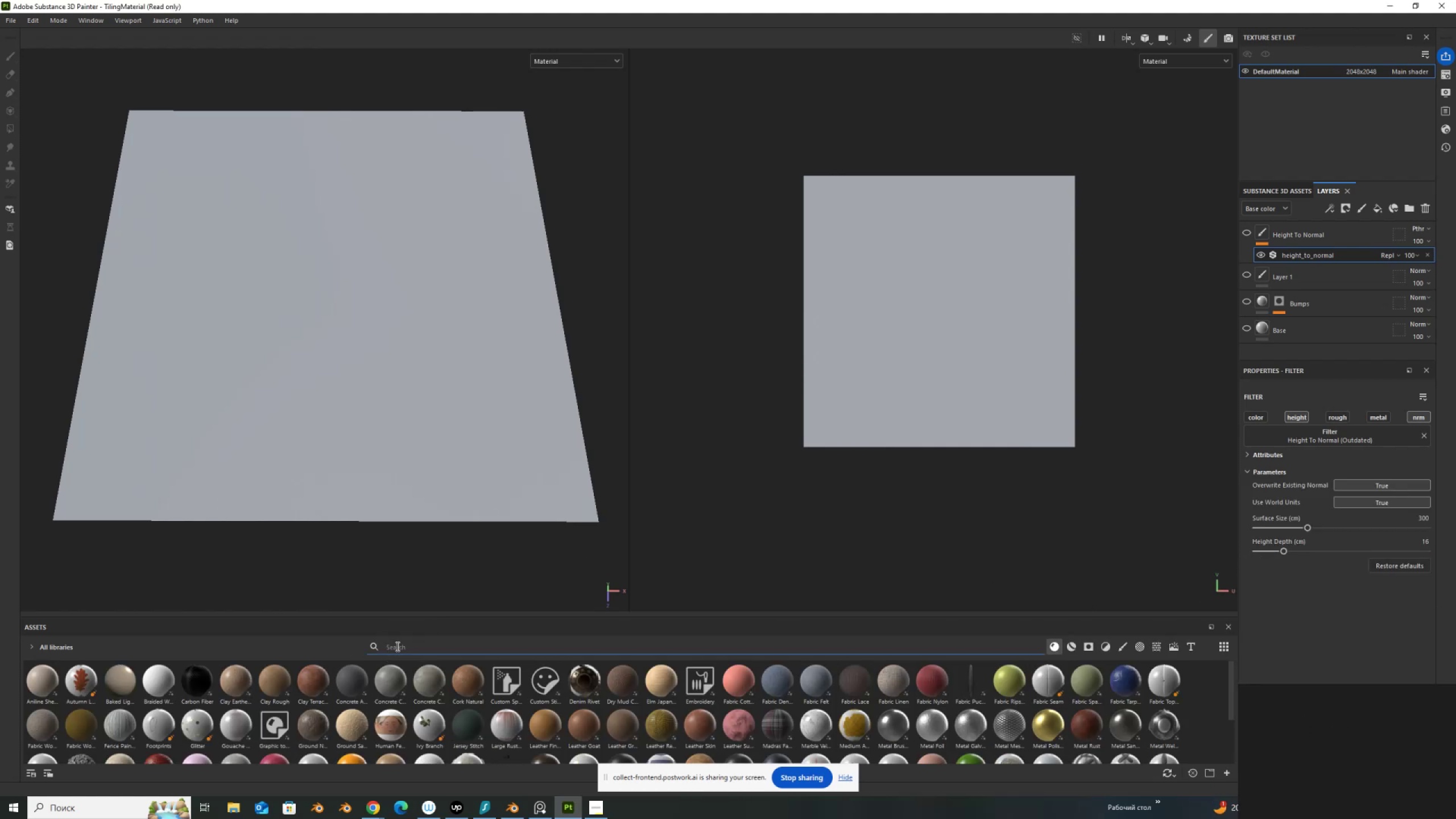 
type(fab)
 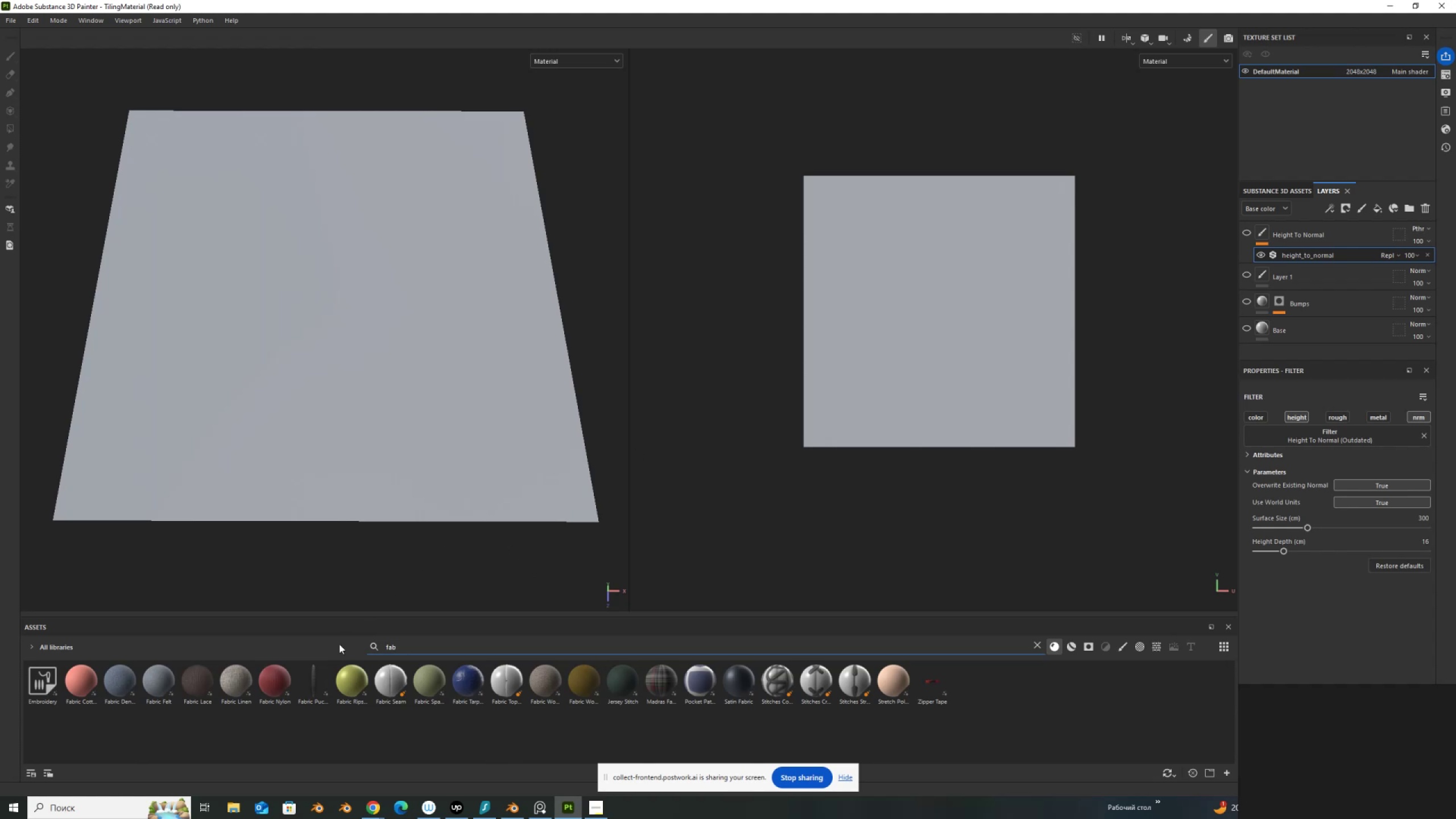 
mouse_move([195, 682])
 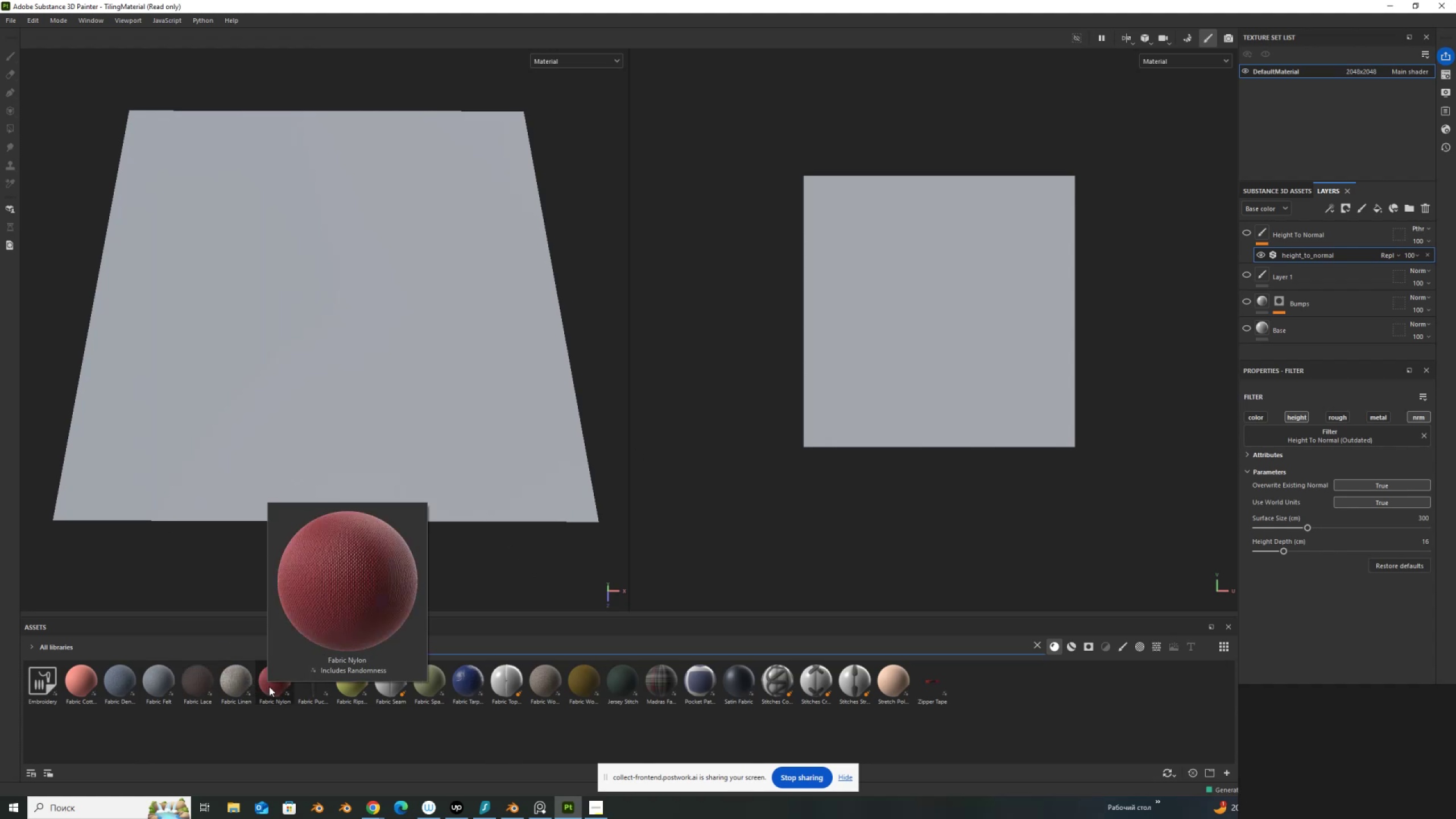 
left_click_drag(start_coordinate=[269, 686], to_coordinate=[266, 668])
 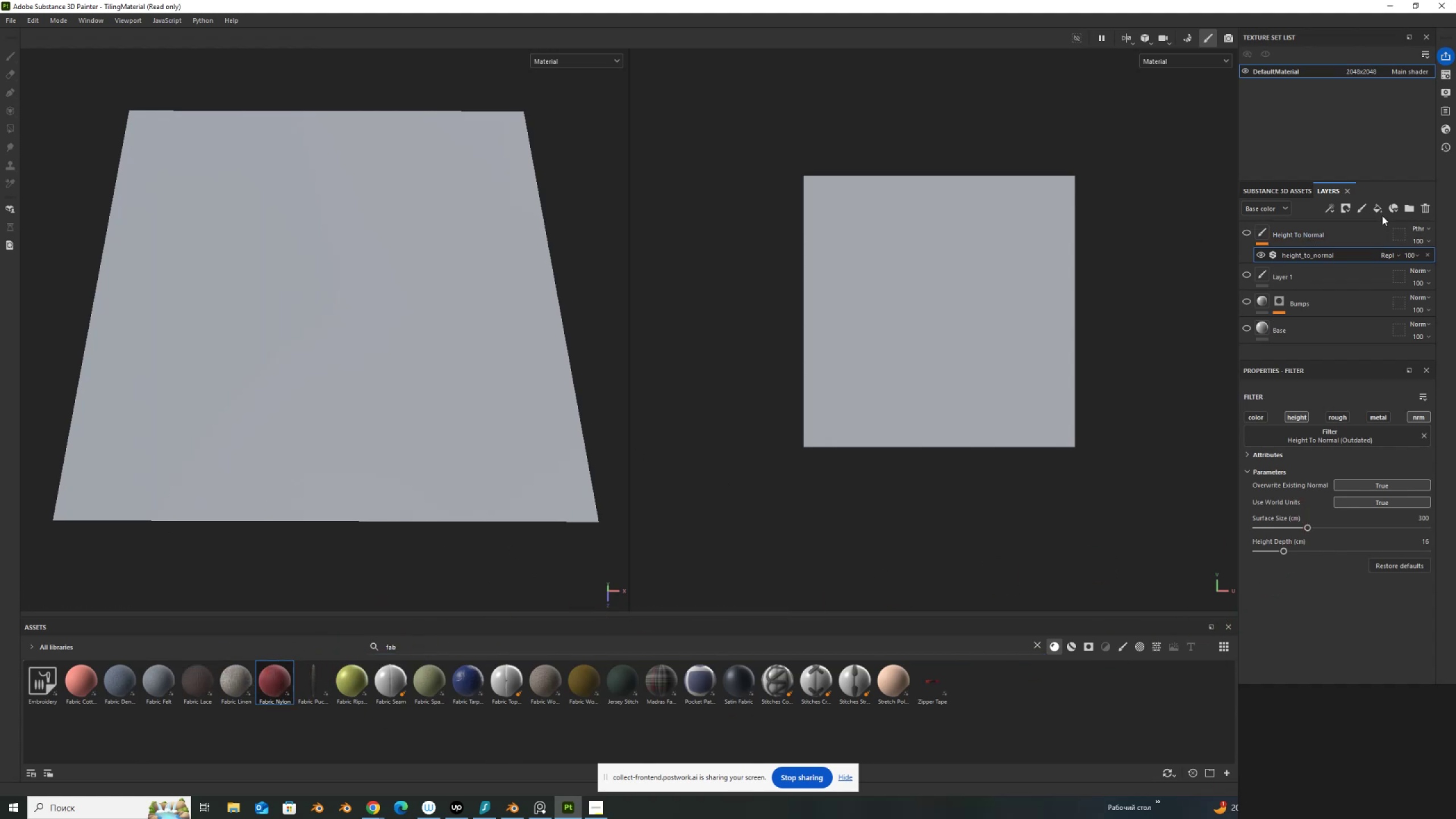 
left_click([1381, 207])
 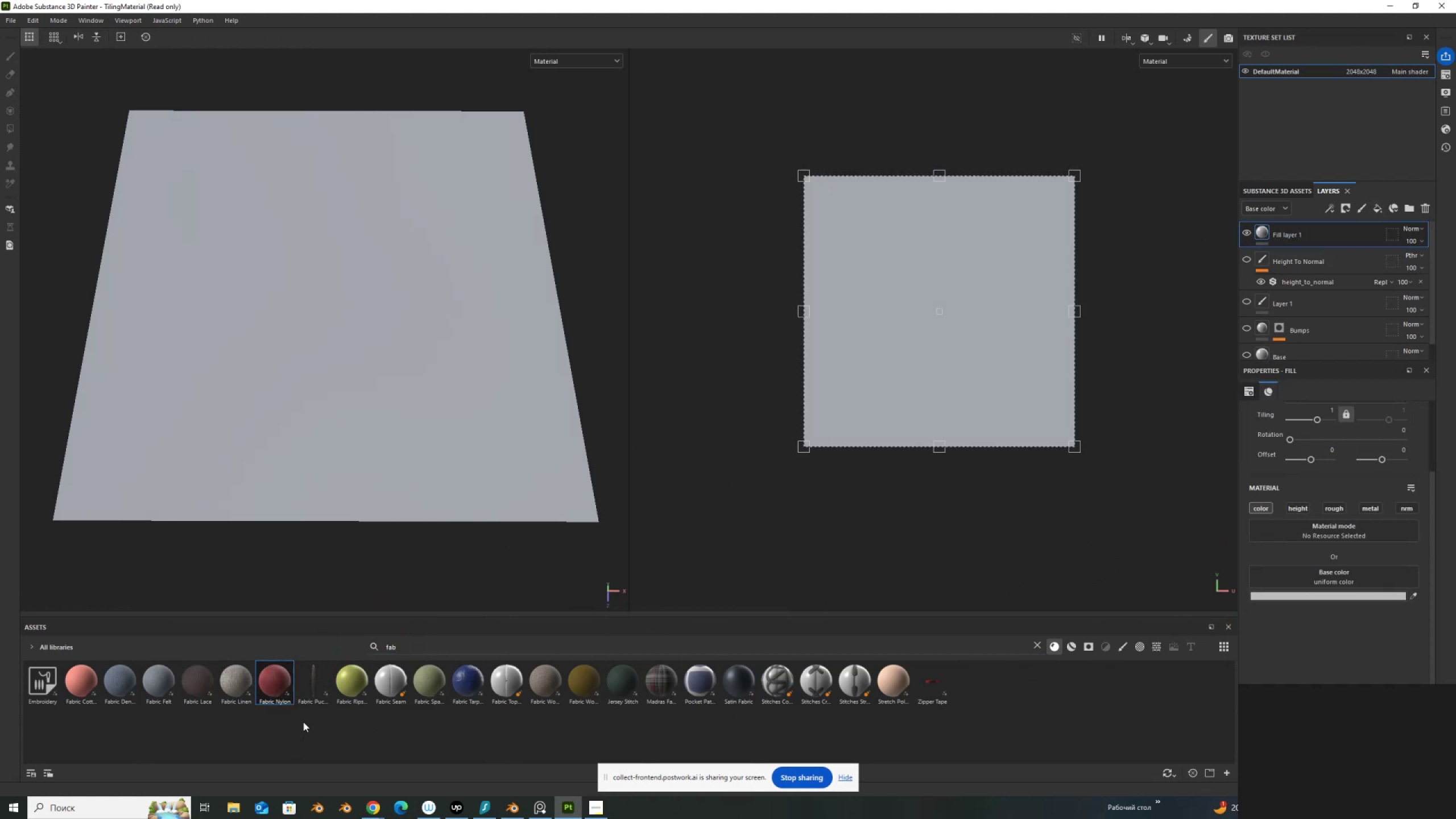 
left_click_drag(start_coordinate=[283, 695], to_coordinate=[1317, 540])
 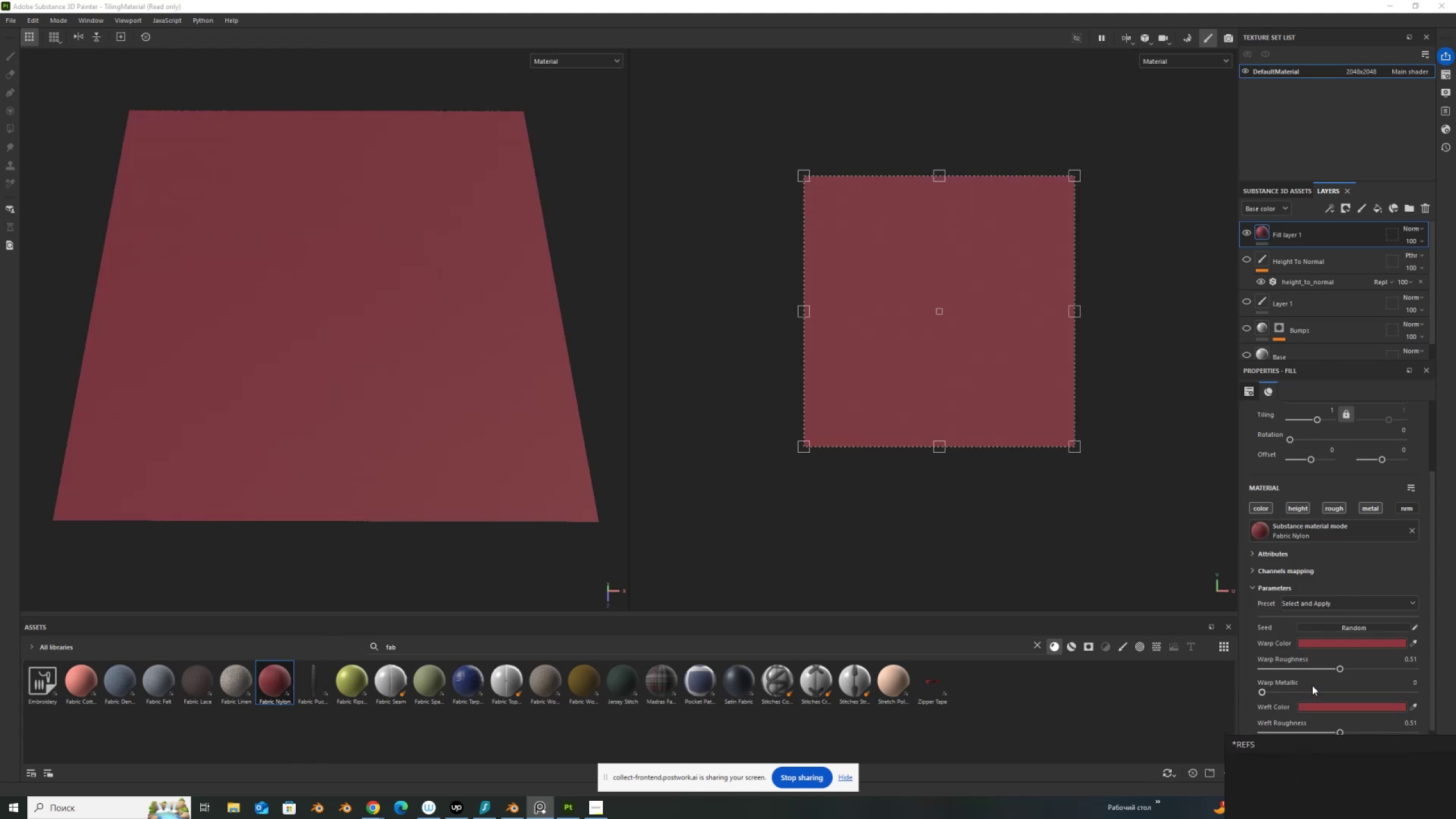 
wait(5.53)
 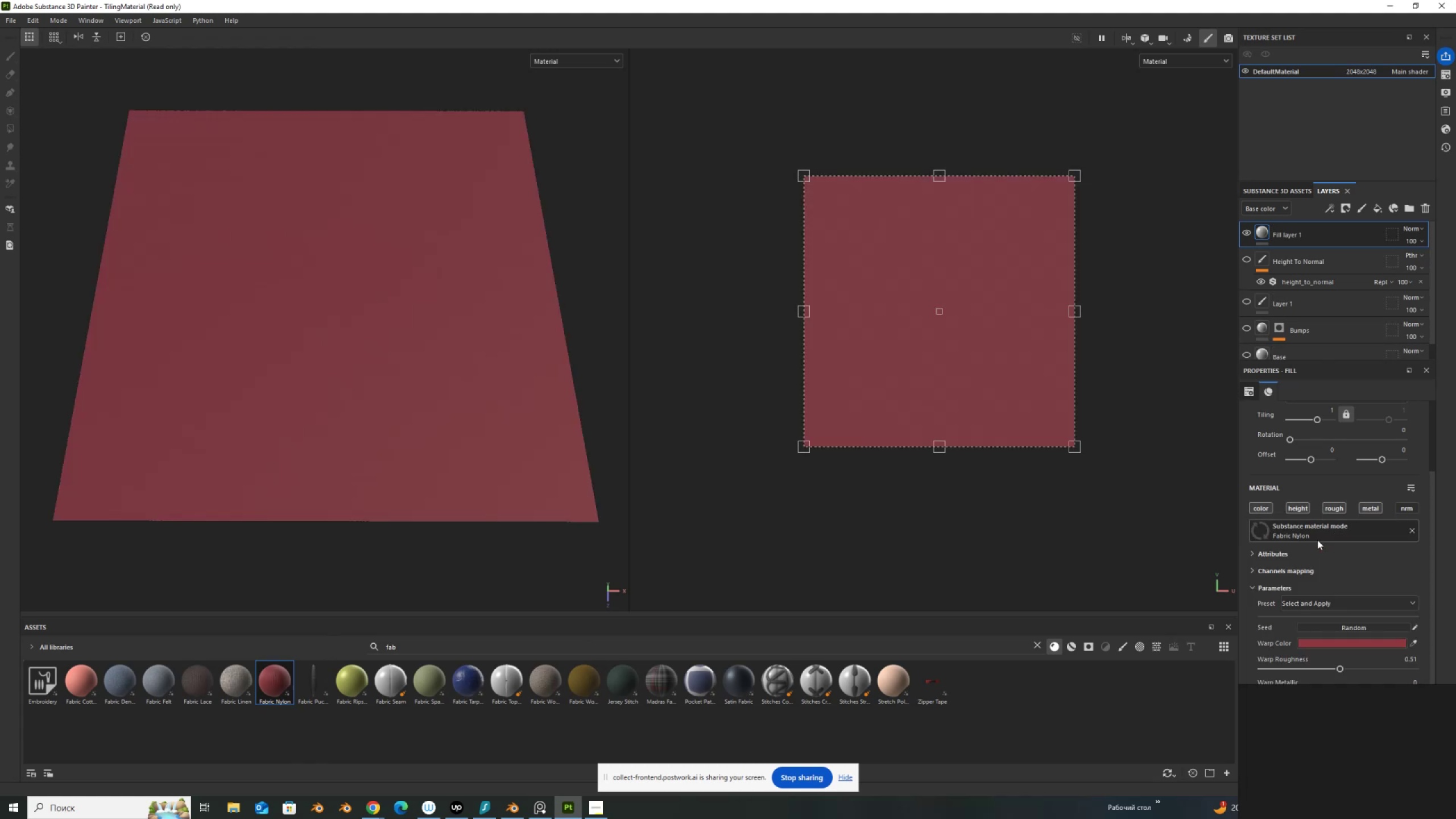 
scroll: coordinate [1060, 434], scroll_direction: up, amount: 14.0
 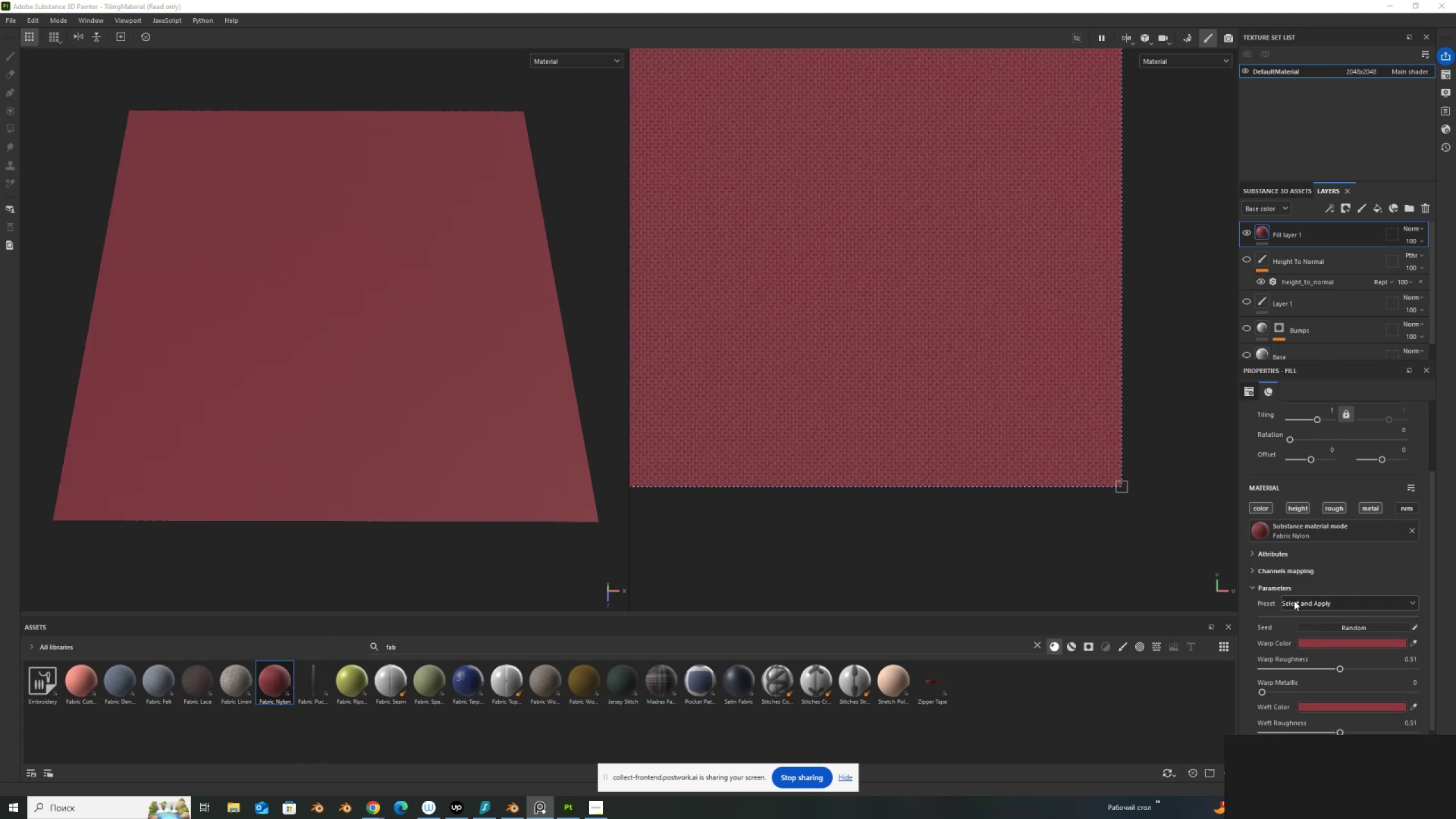 
left_click([1294, 601])
 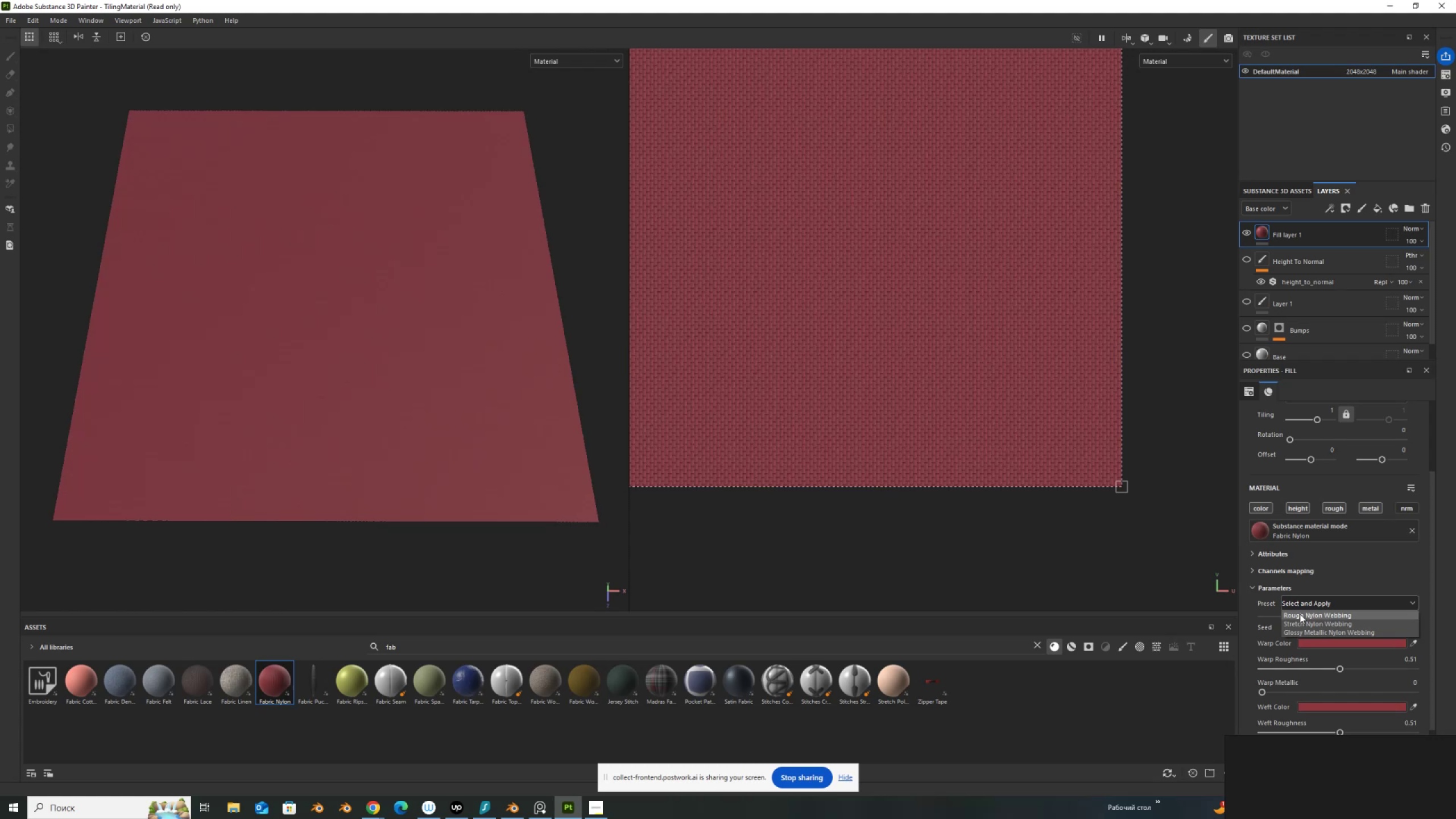 
left_click([1300, 614])
 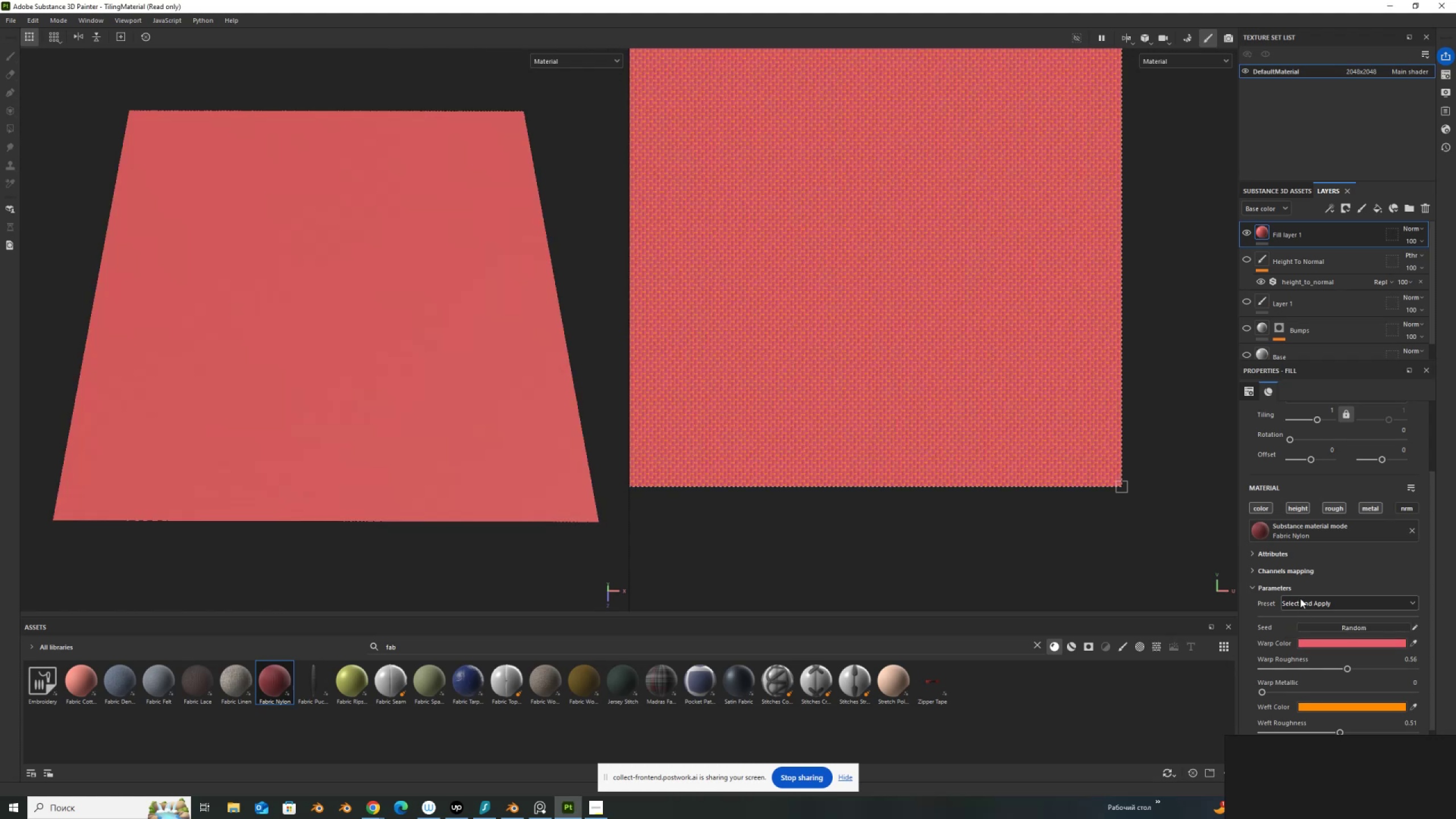 
left_click([1302, 605])
 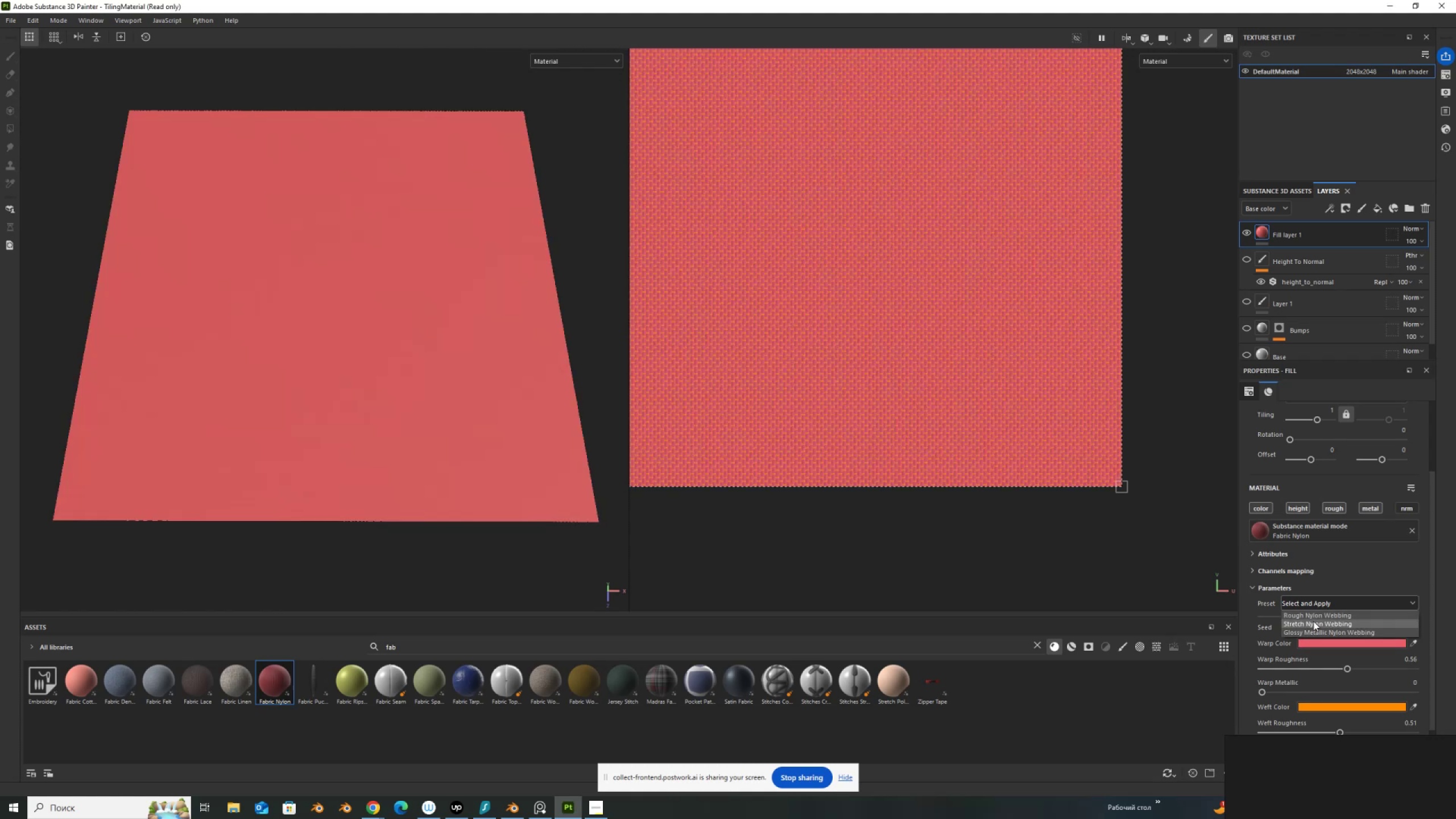 
left_click([1313, 621])
 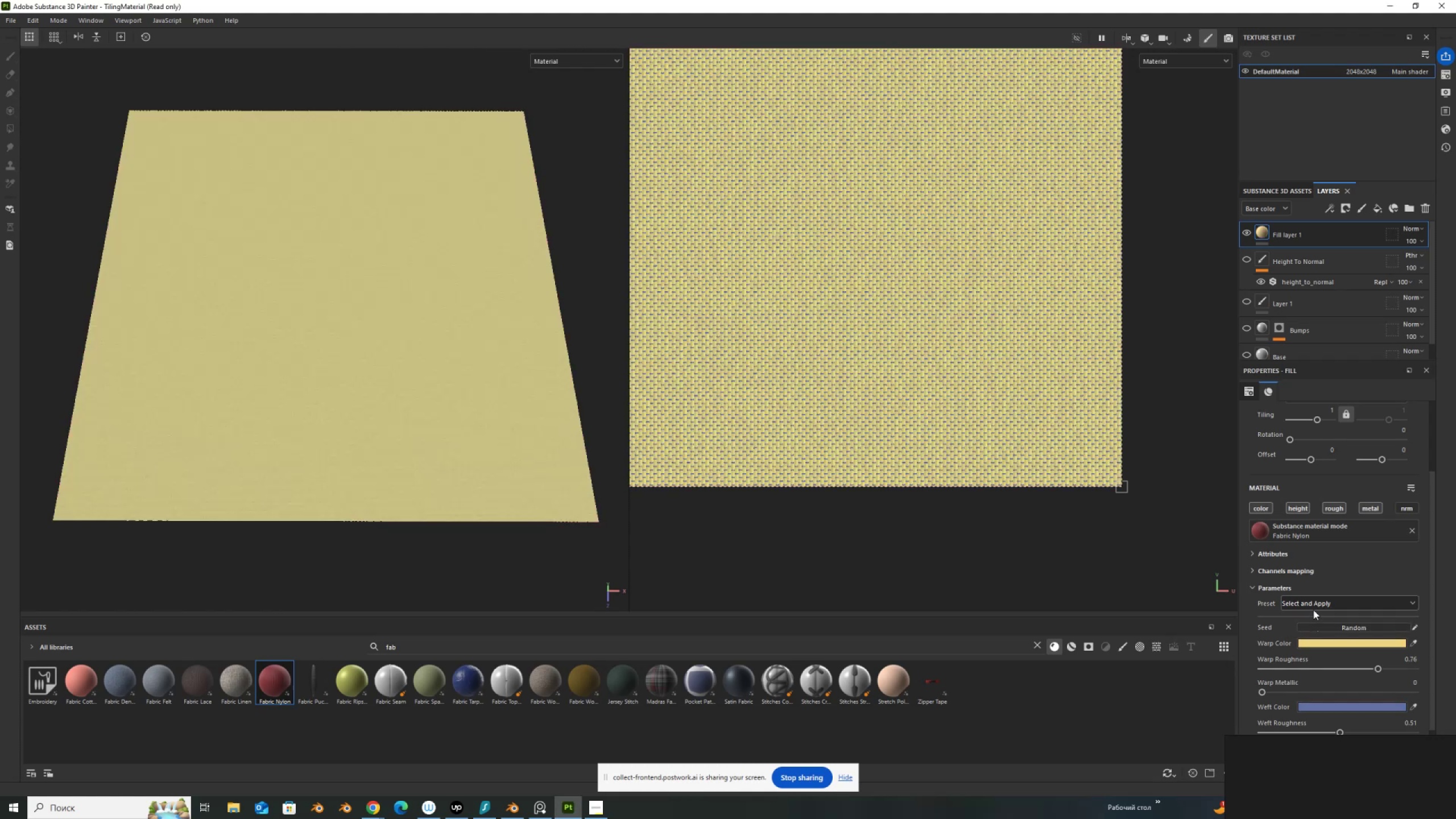 
left_click([1313, 605])
 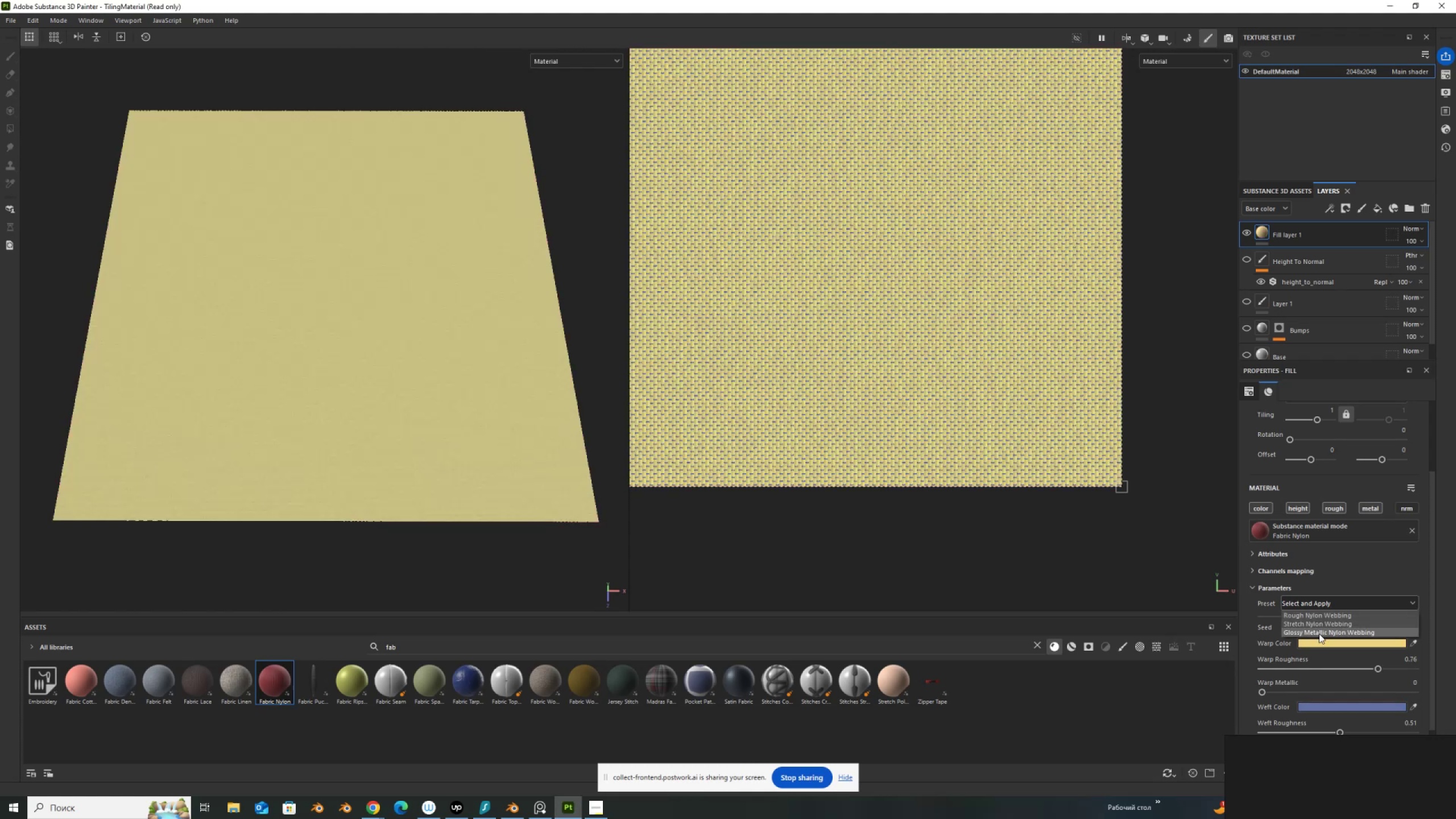 
left_click([1319, 634])
 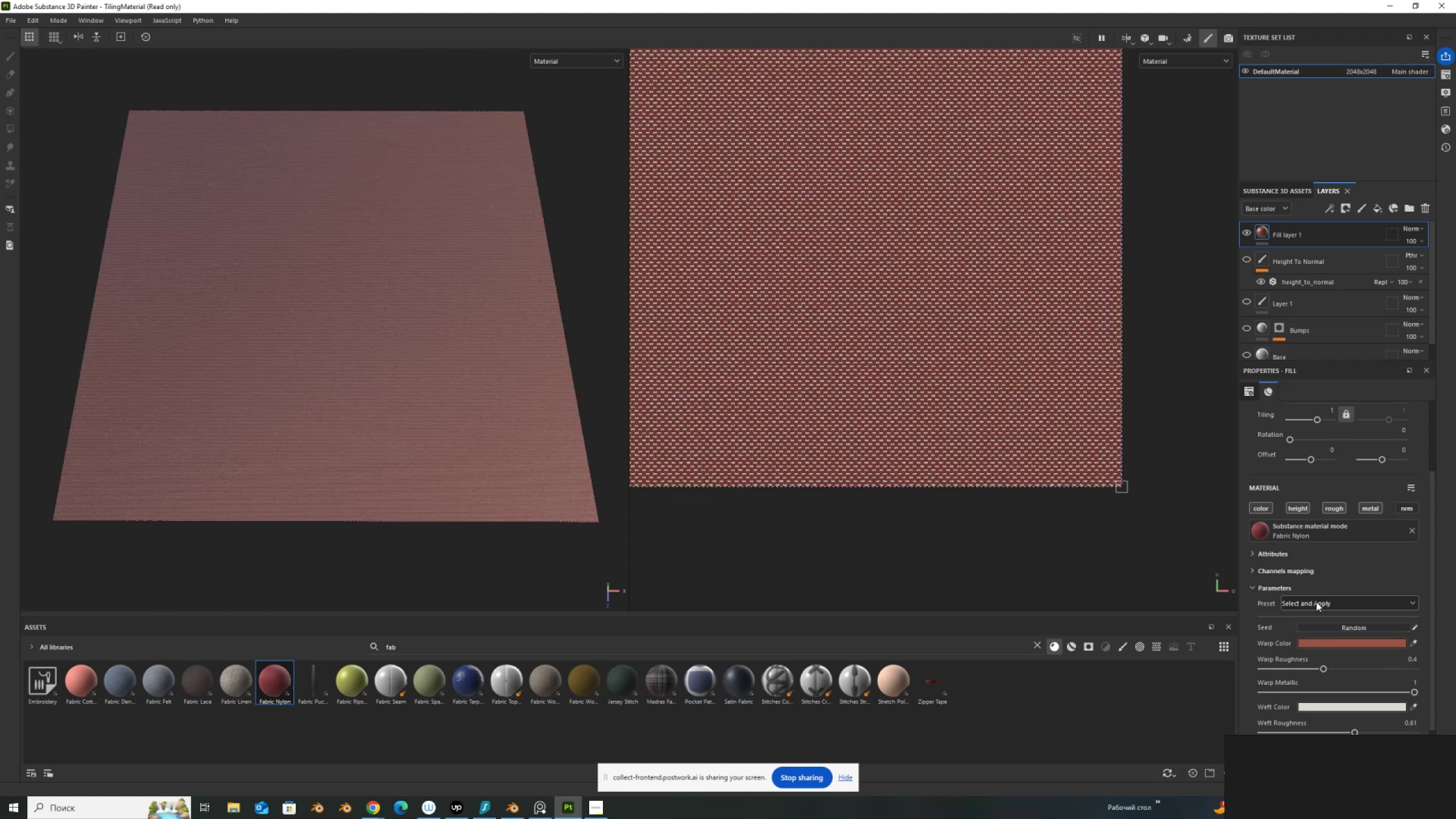 
left_click([1316, 601])
 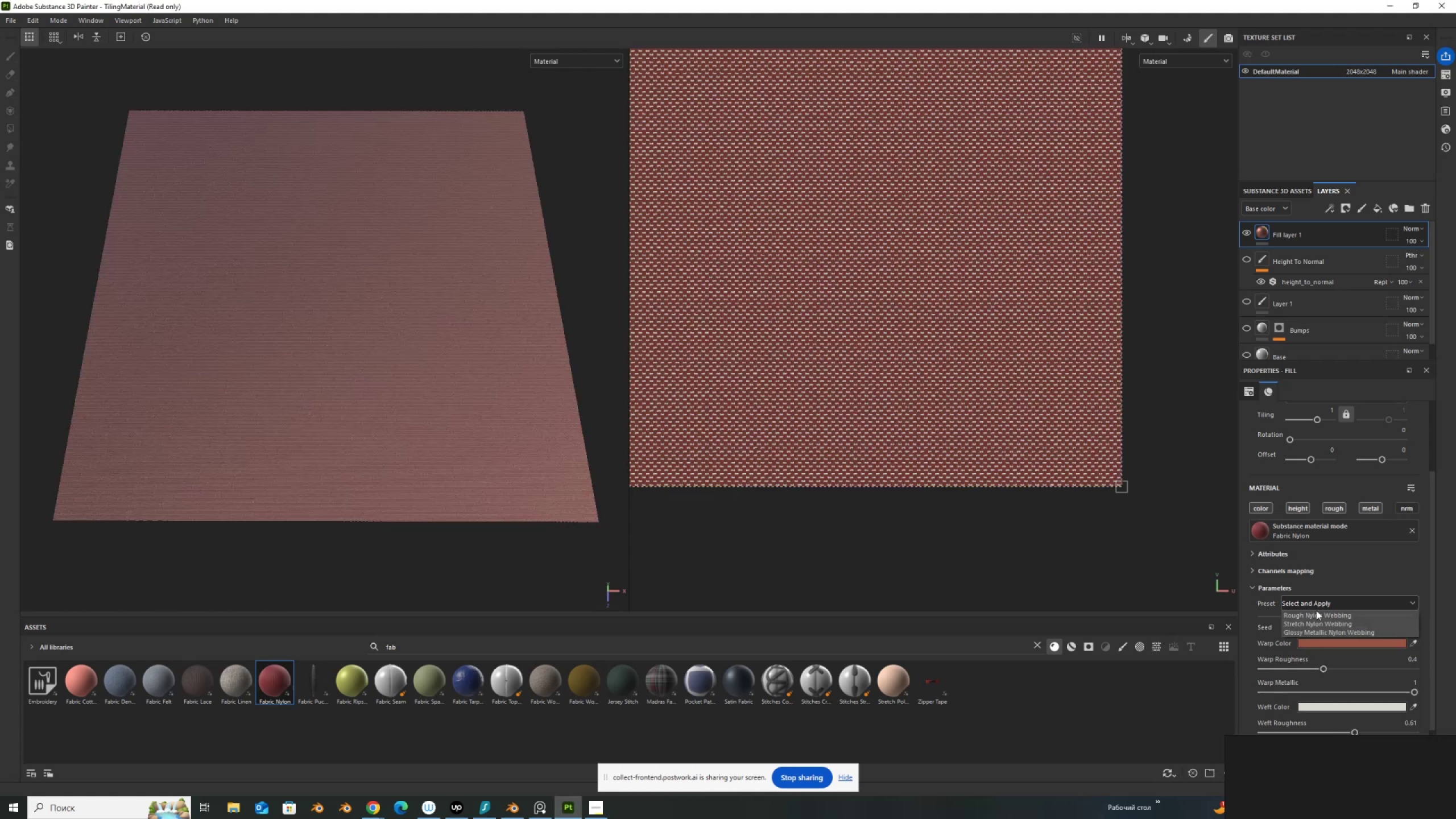 
left_click([1316, 610])
 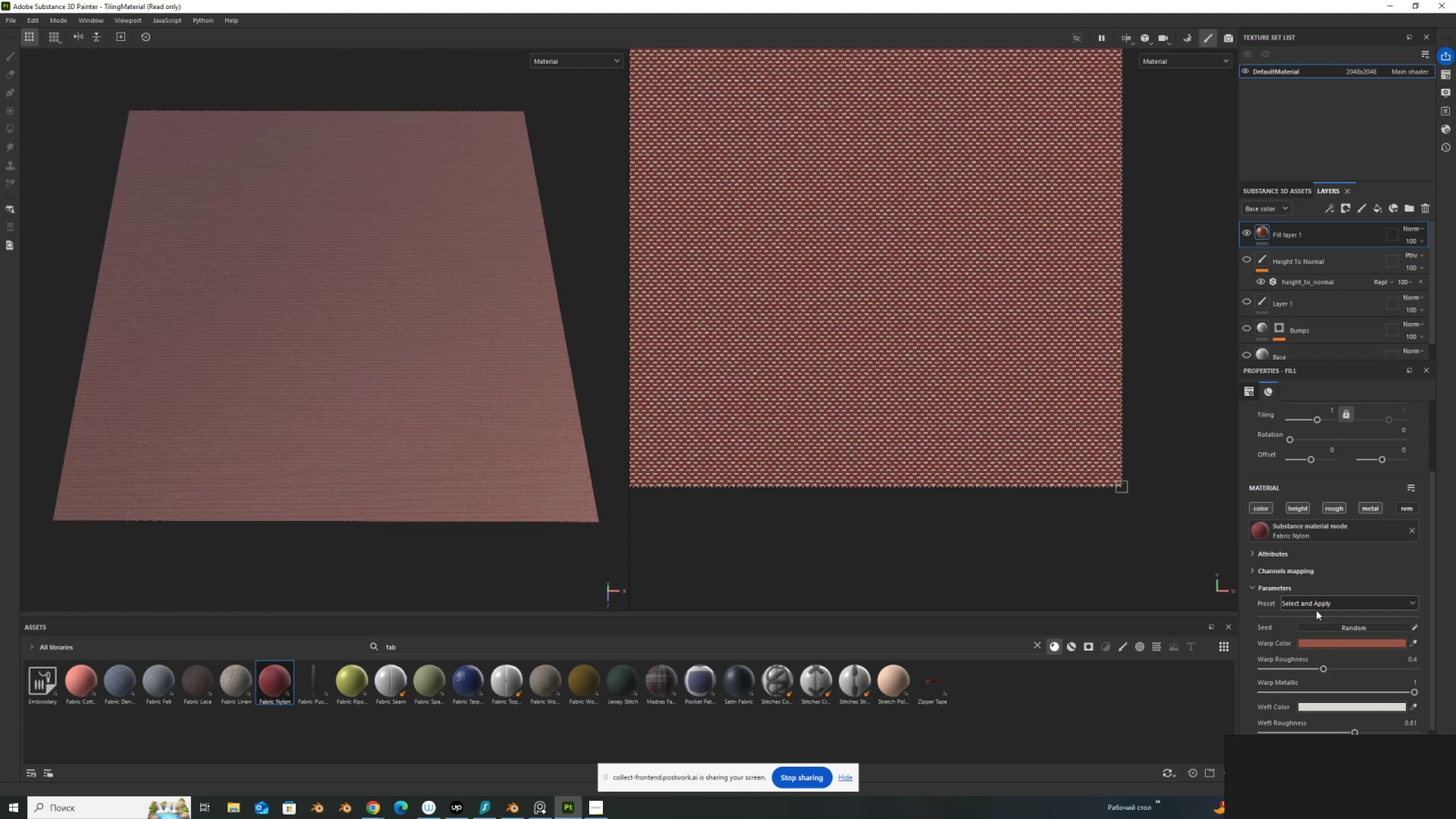 
left_click([1313, 601])
 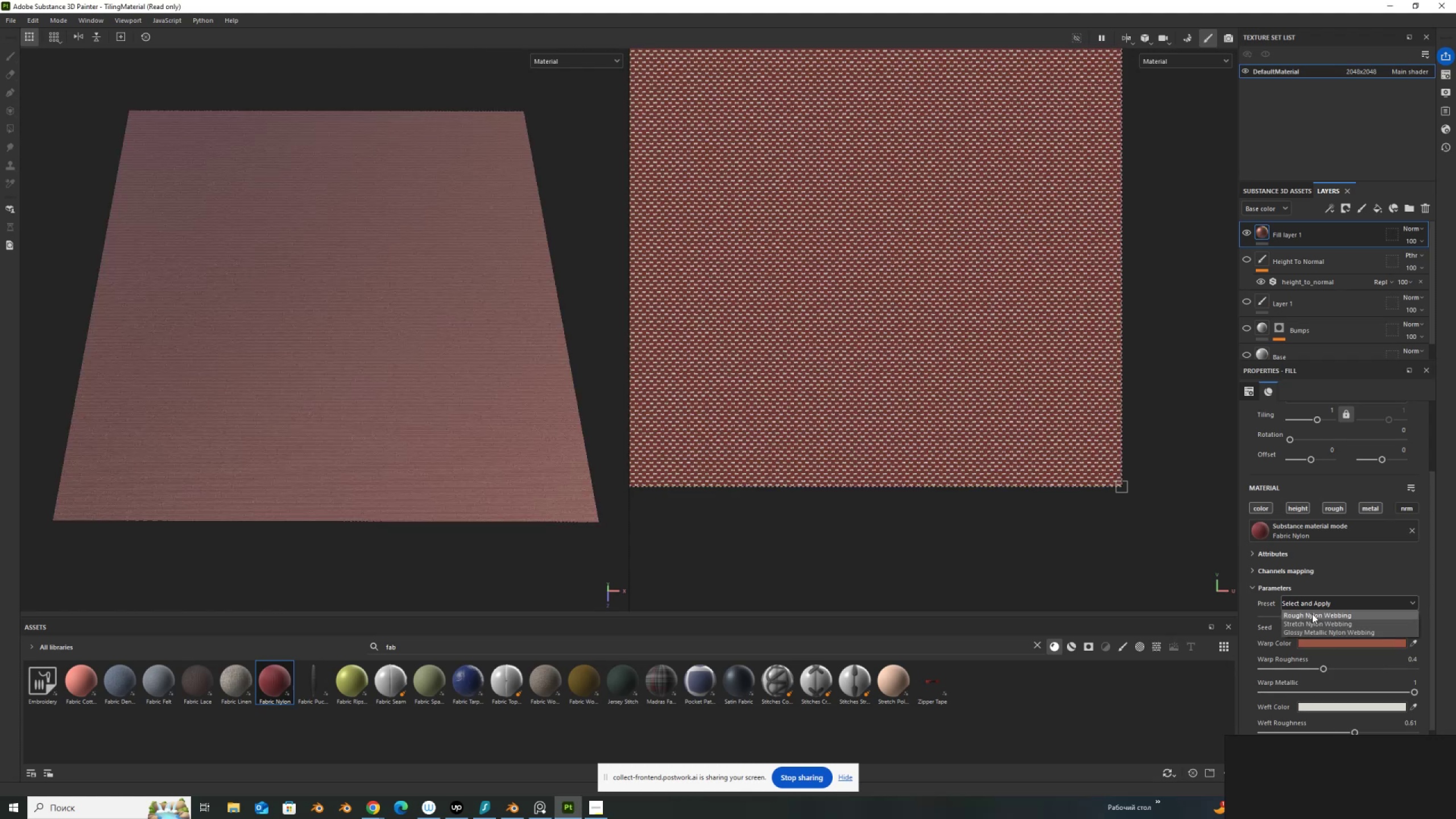 
left_click([1312, 614])
 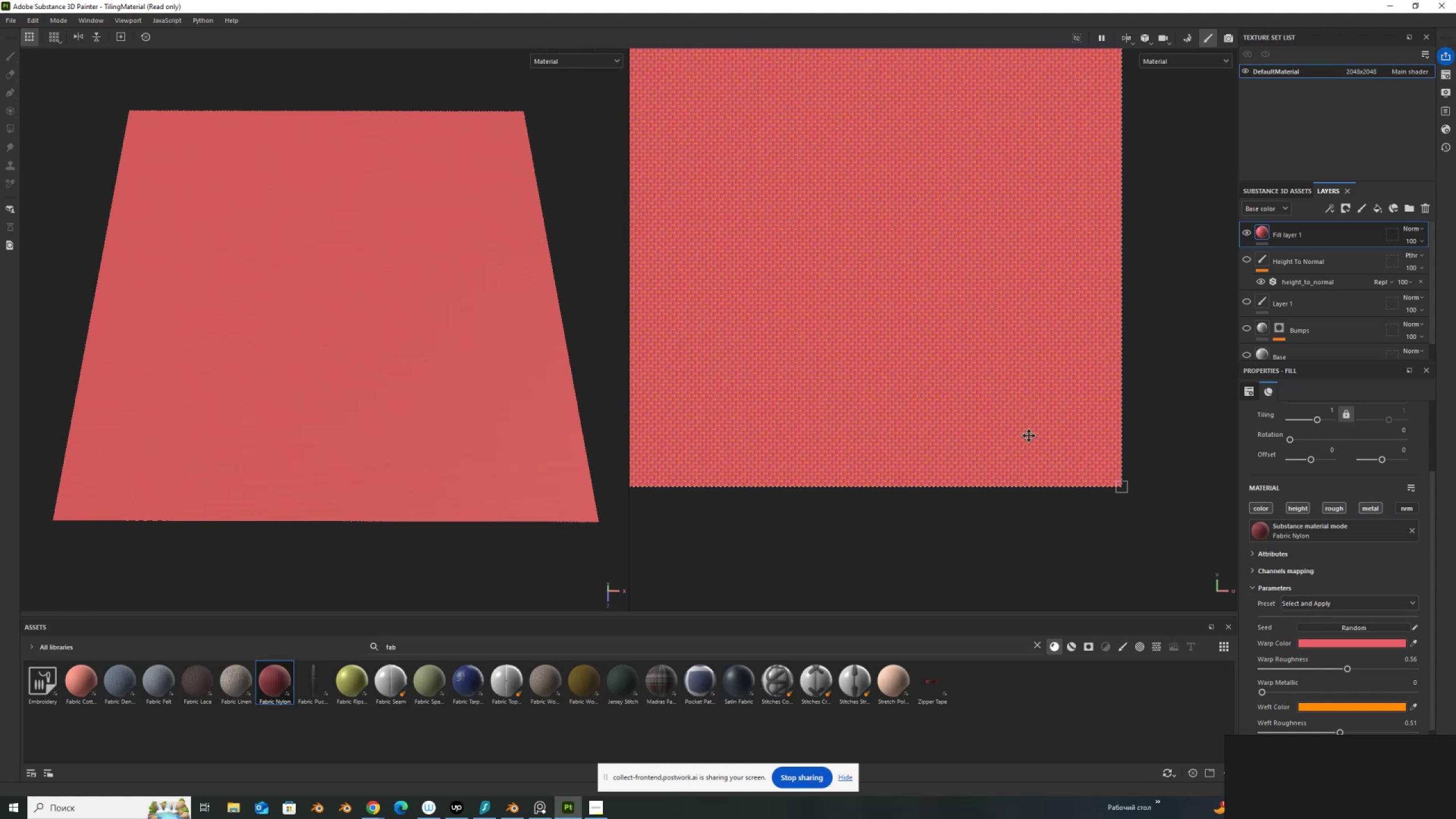 
scroll: coordinate [918, 400], scroll_direction: up, amount: 9.0
 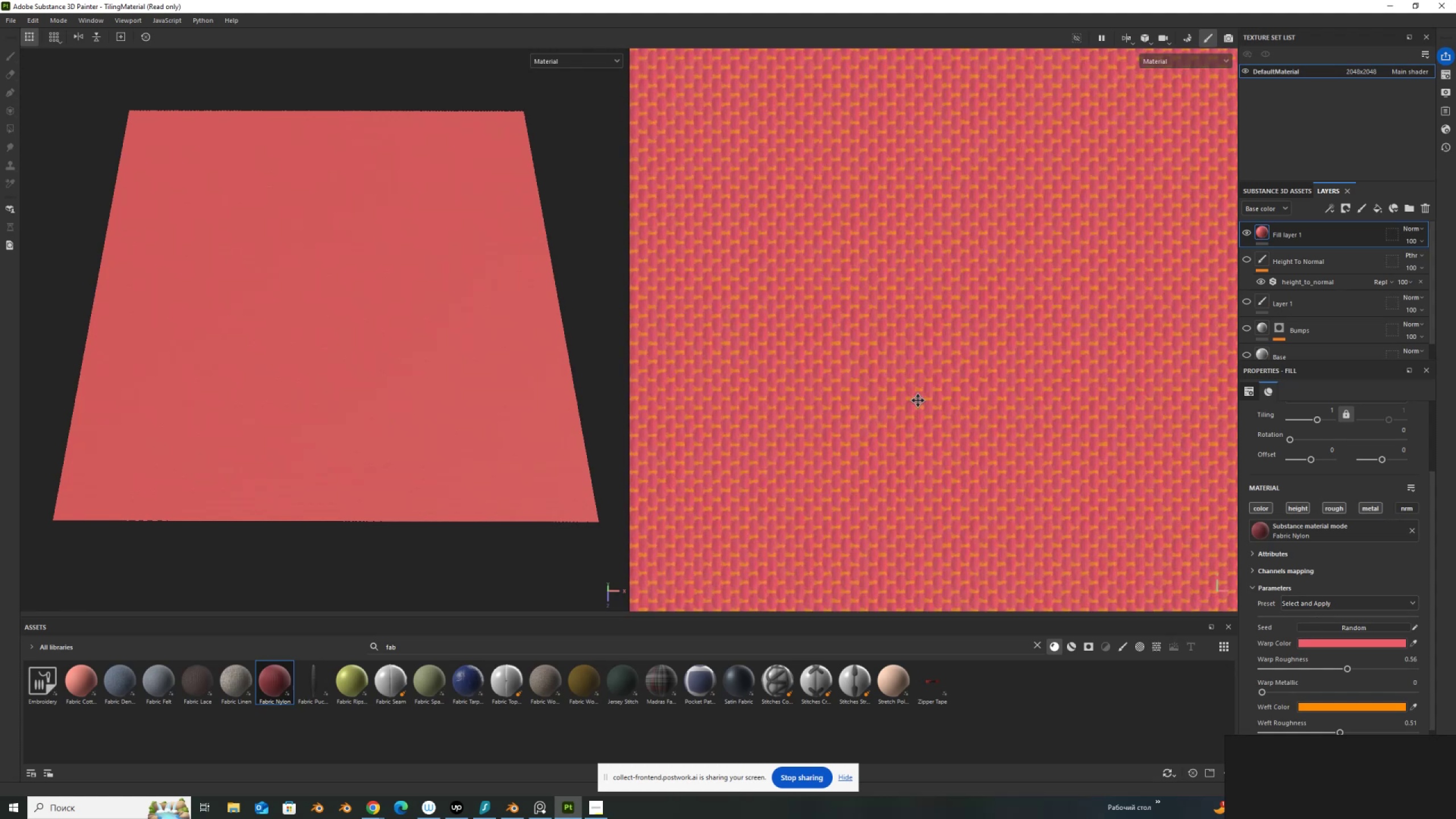 
wait(8.19)
 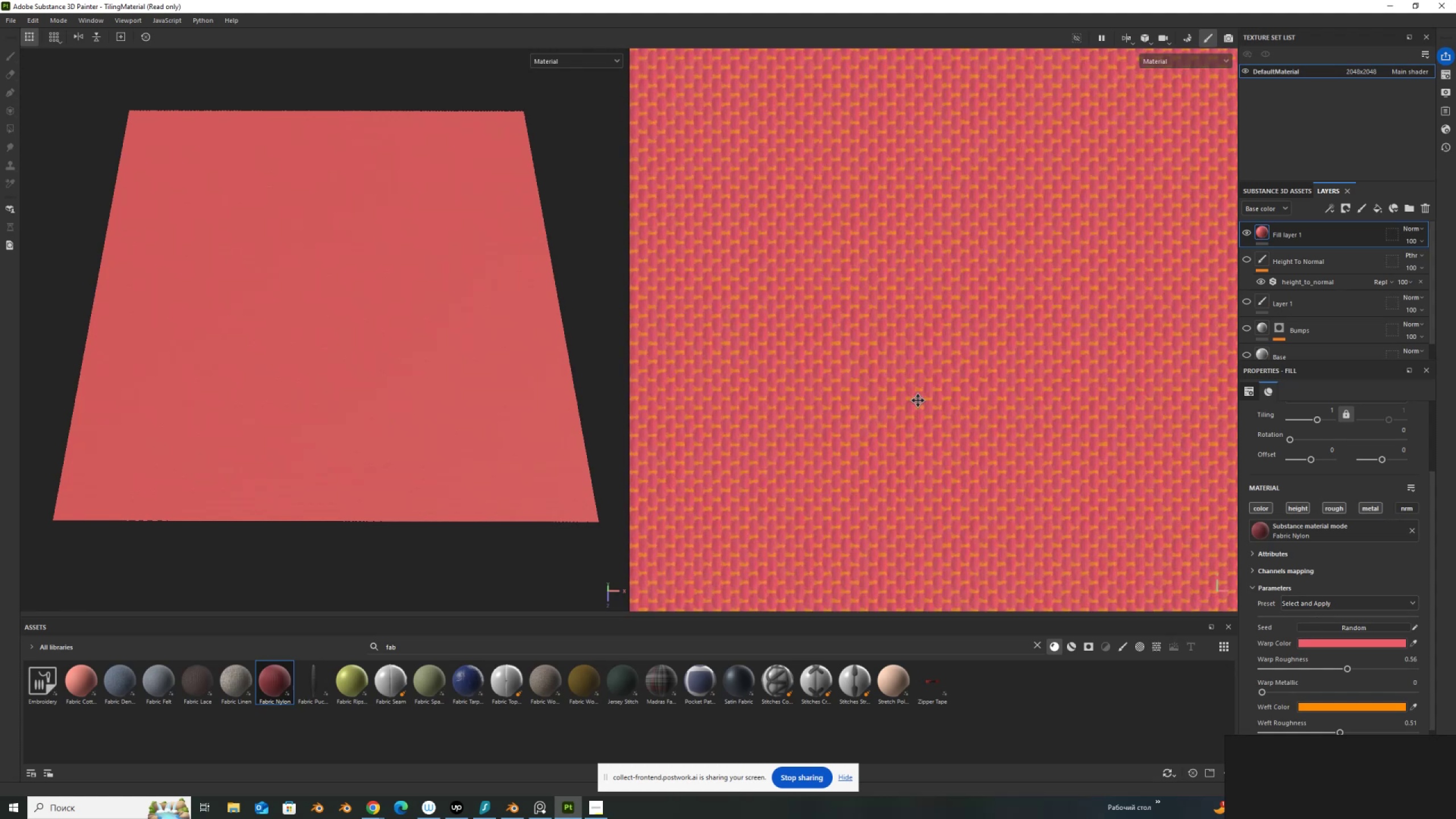 
left_click([1428, 207])
 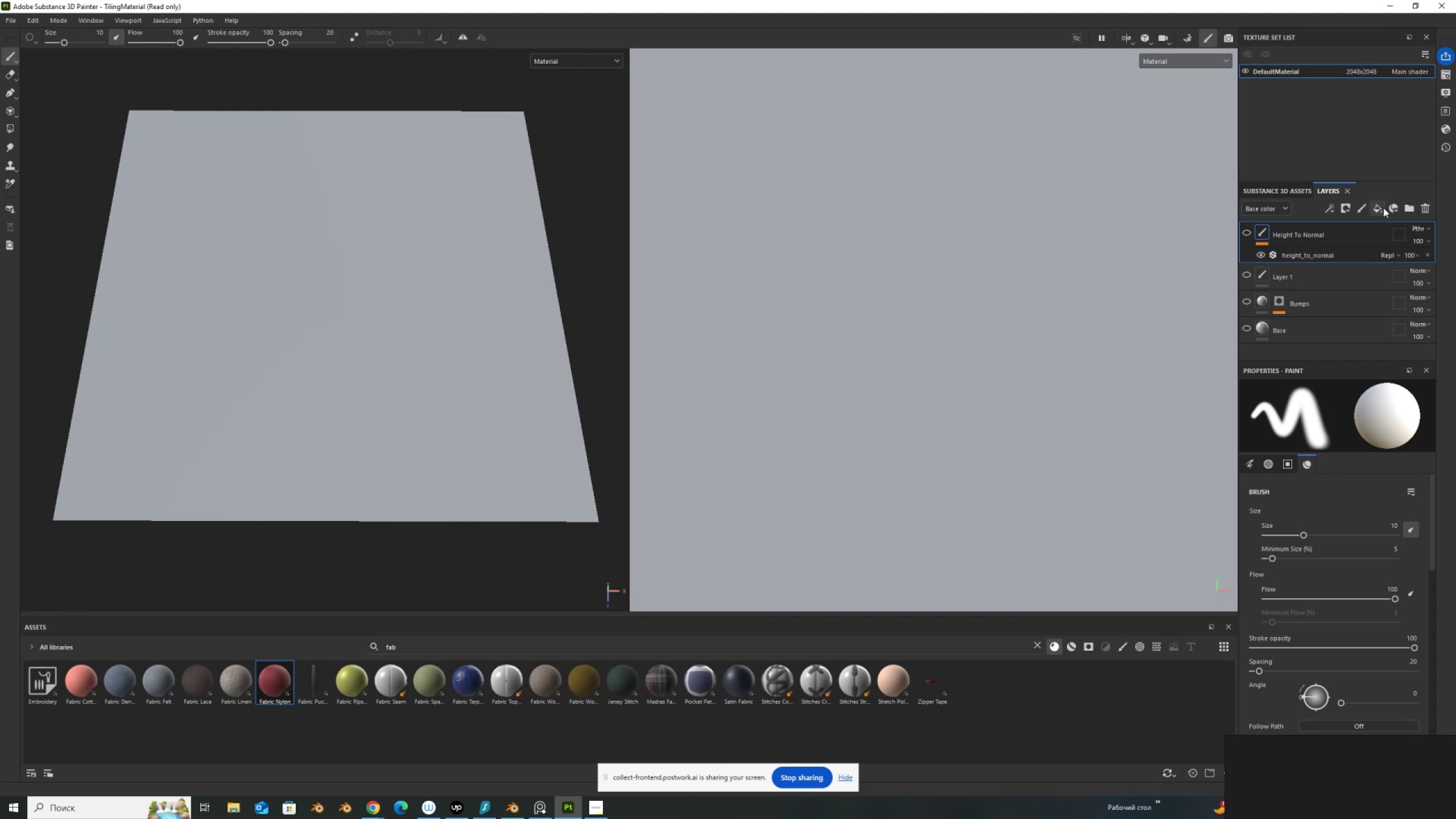 
left_click([1378, 208])
 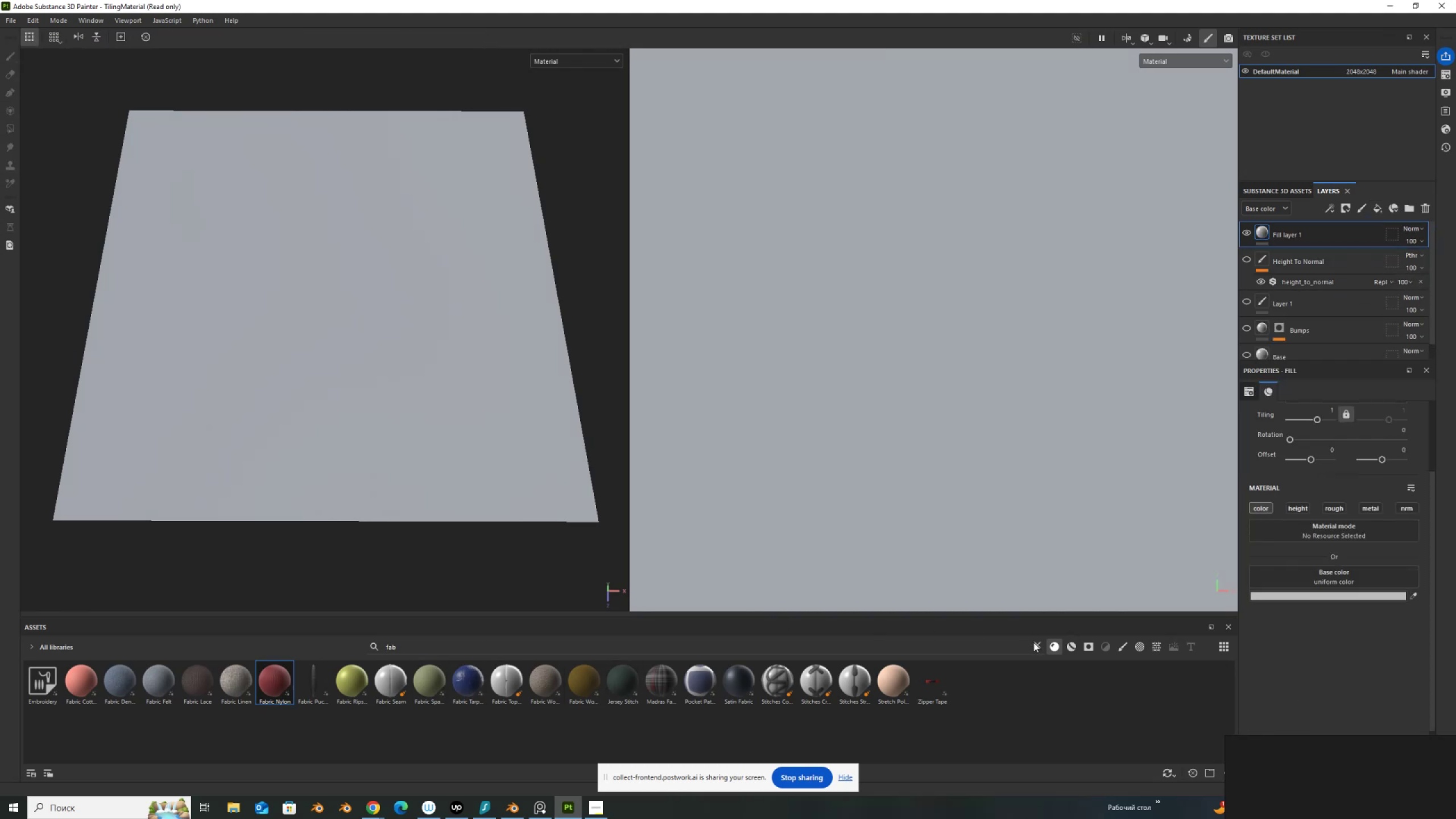 
left_click([1155, 643])
 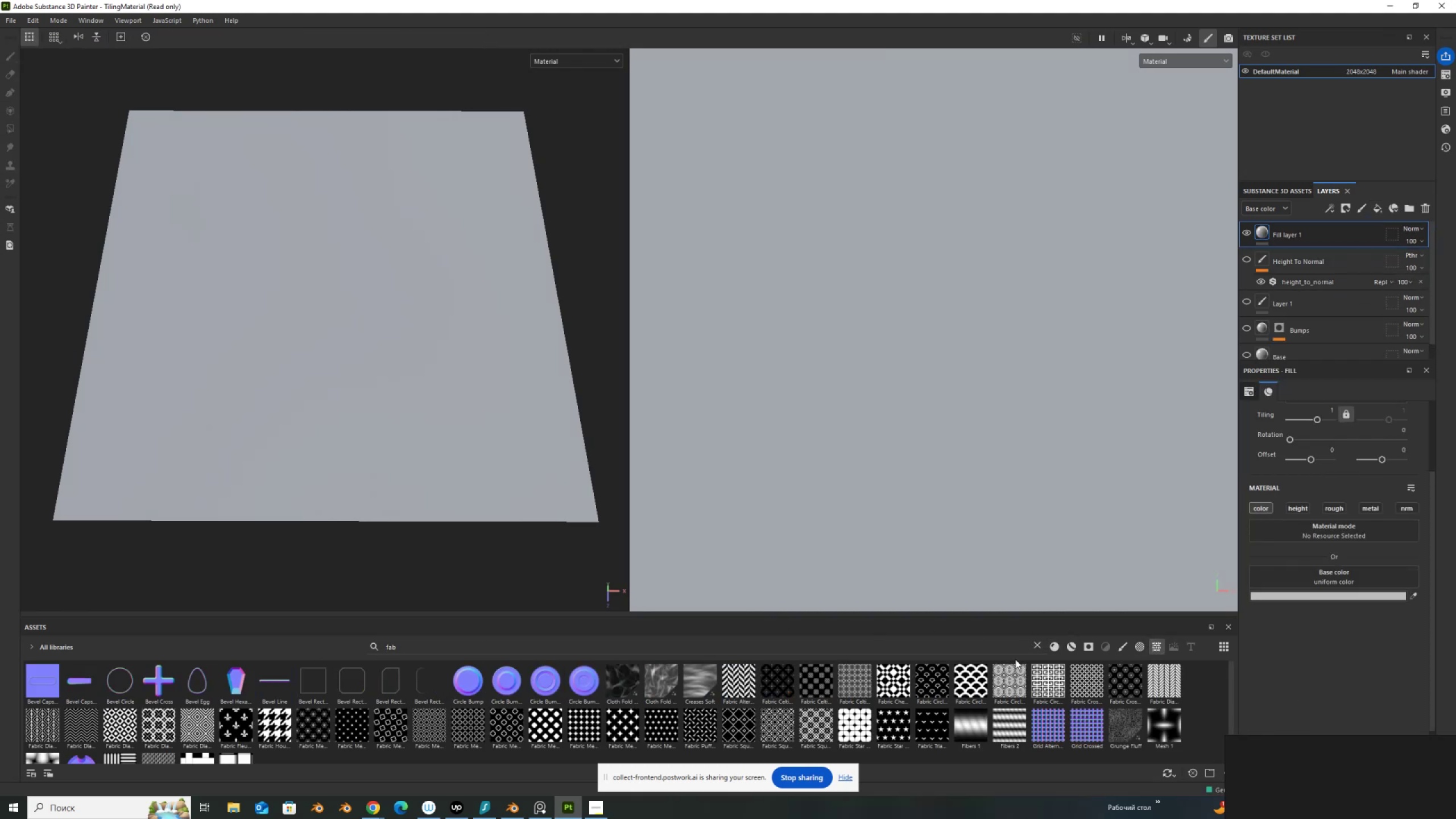 
mouse_move([263, 807])
 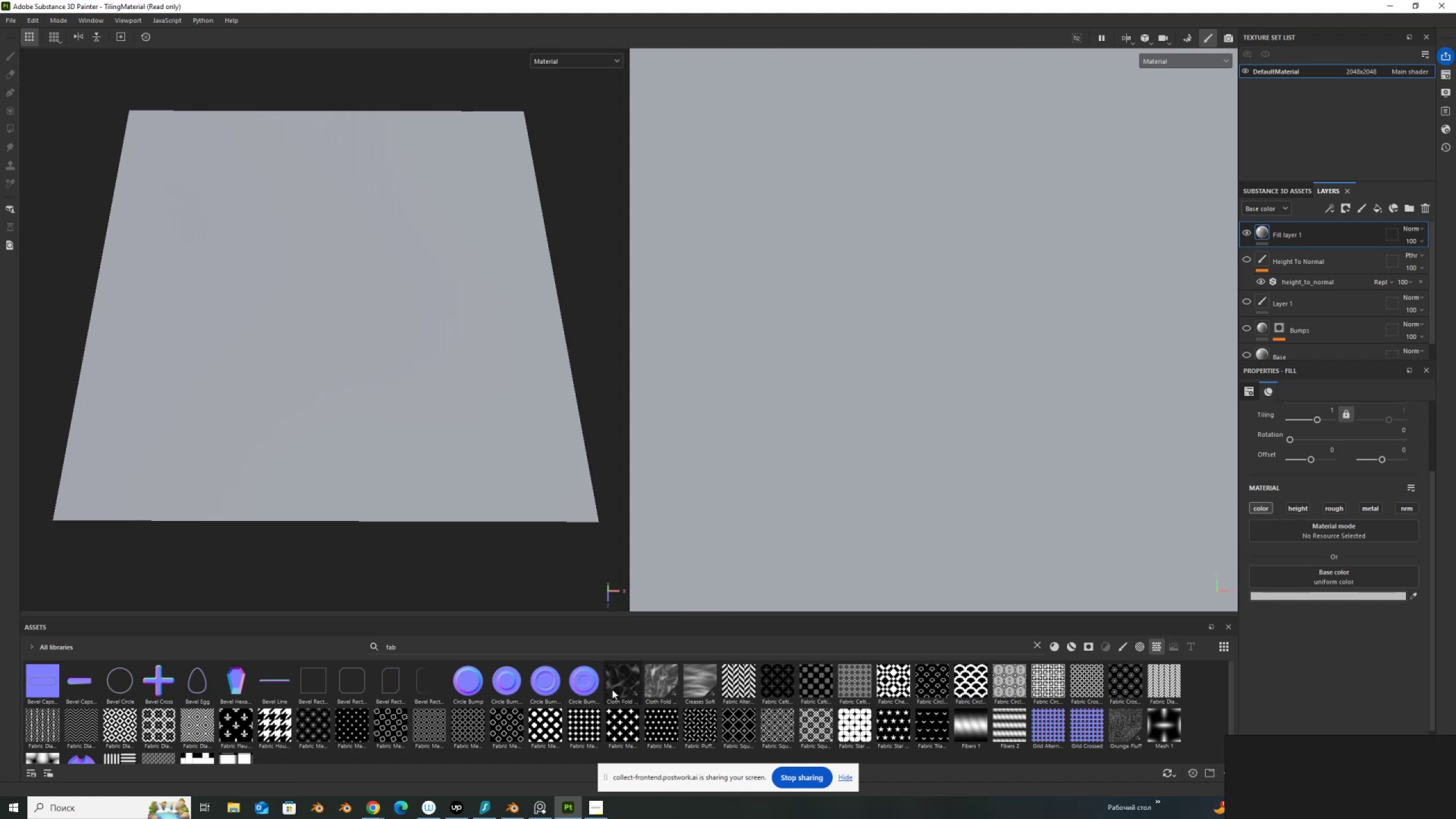 
mouse_move([743, 675])
 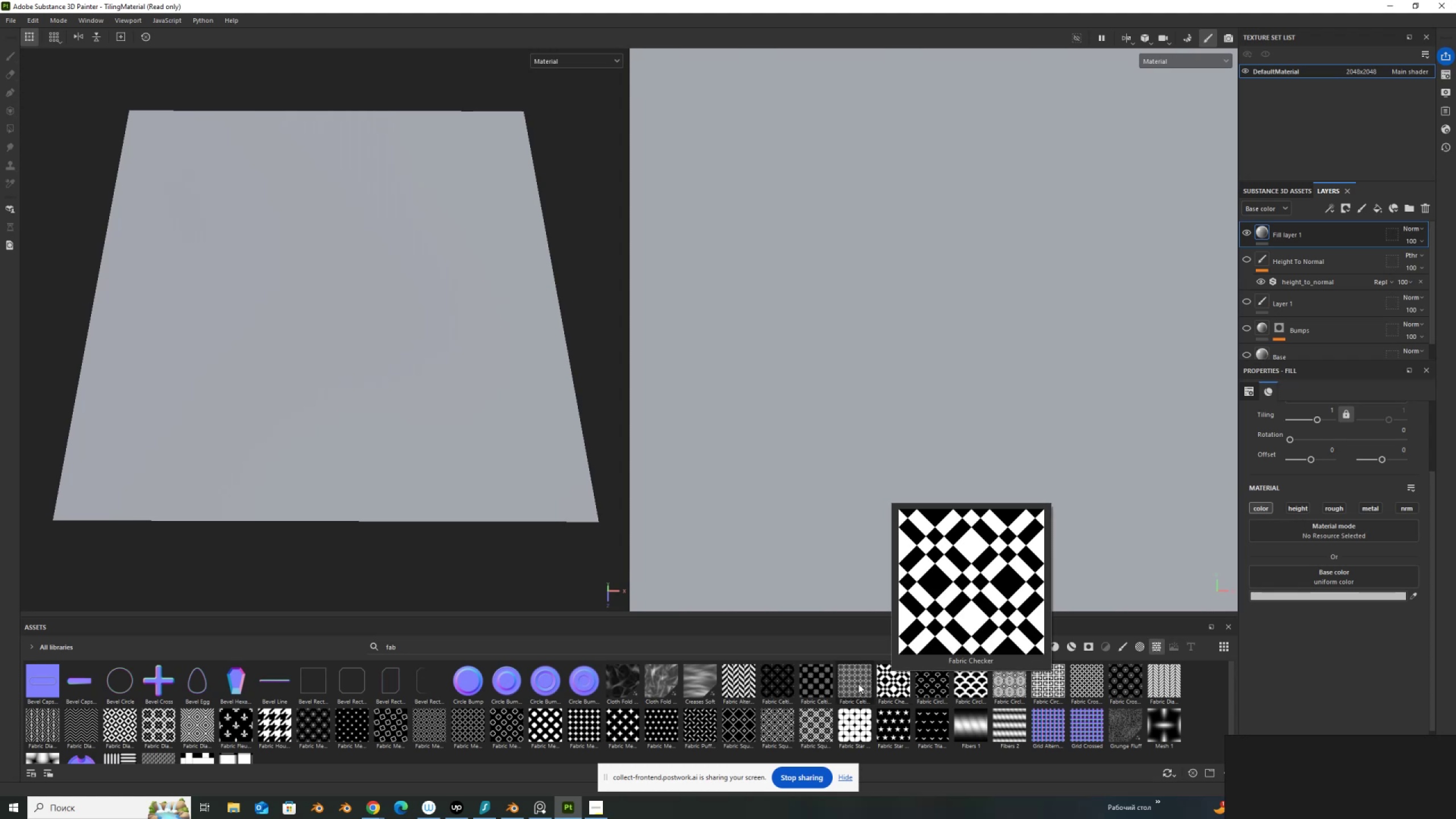 
wait(7.63)
 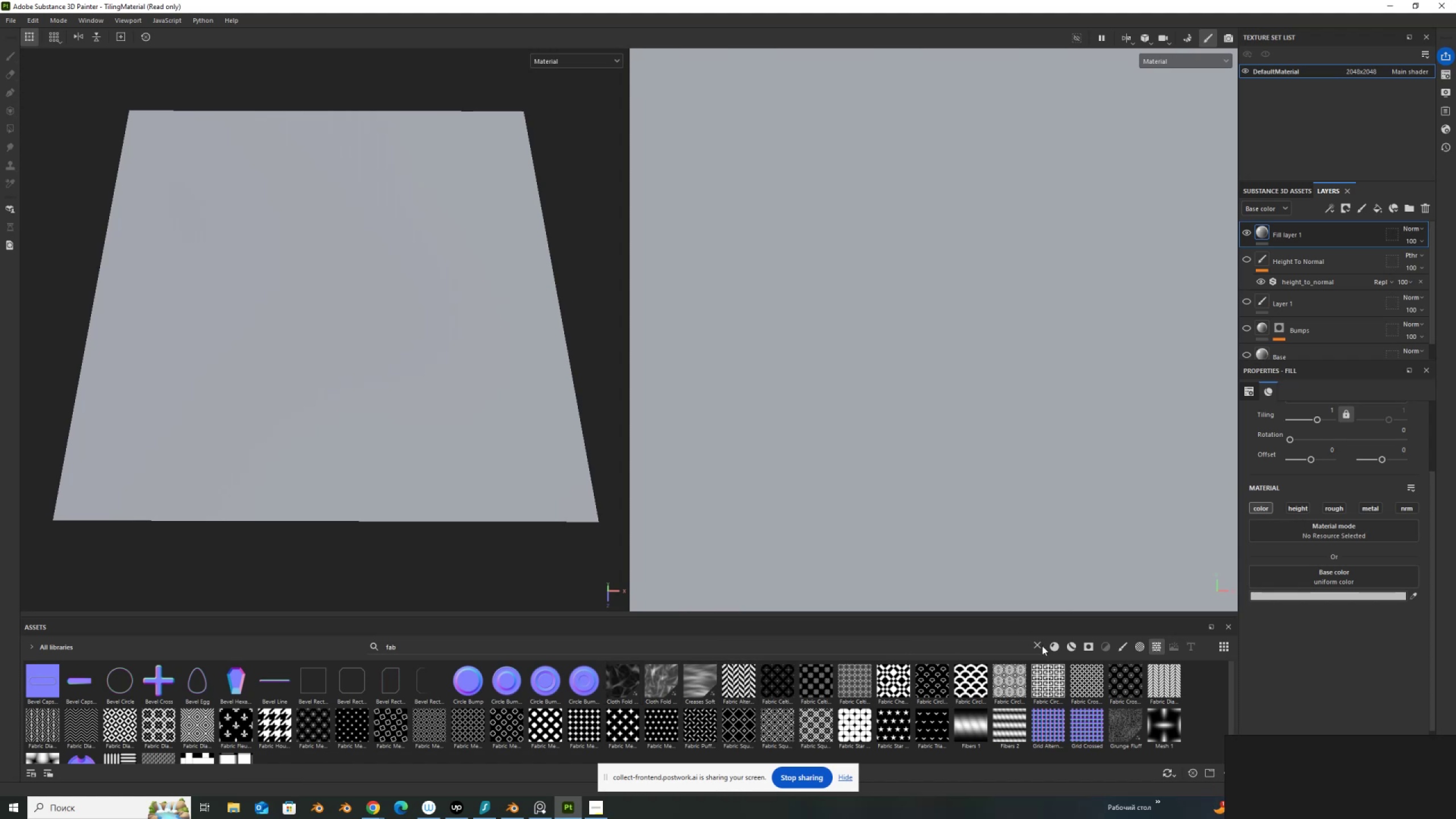 
left_click([1059, 645])
 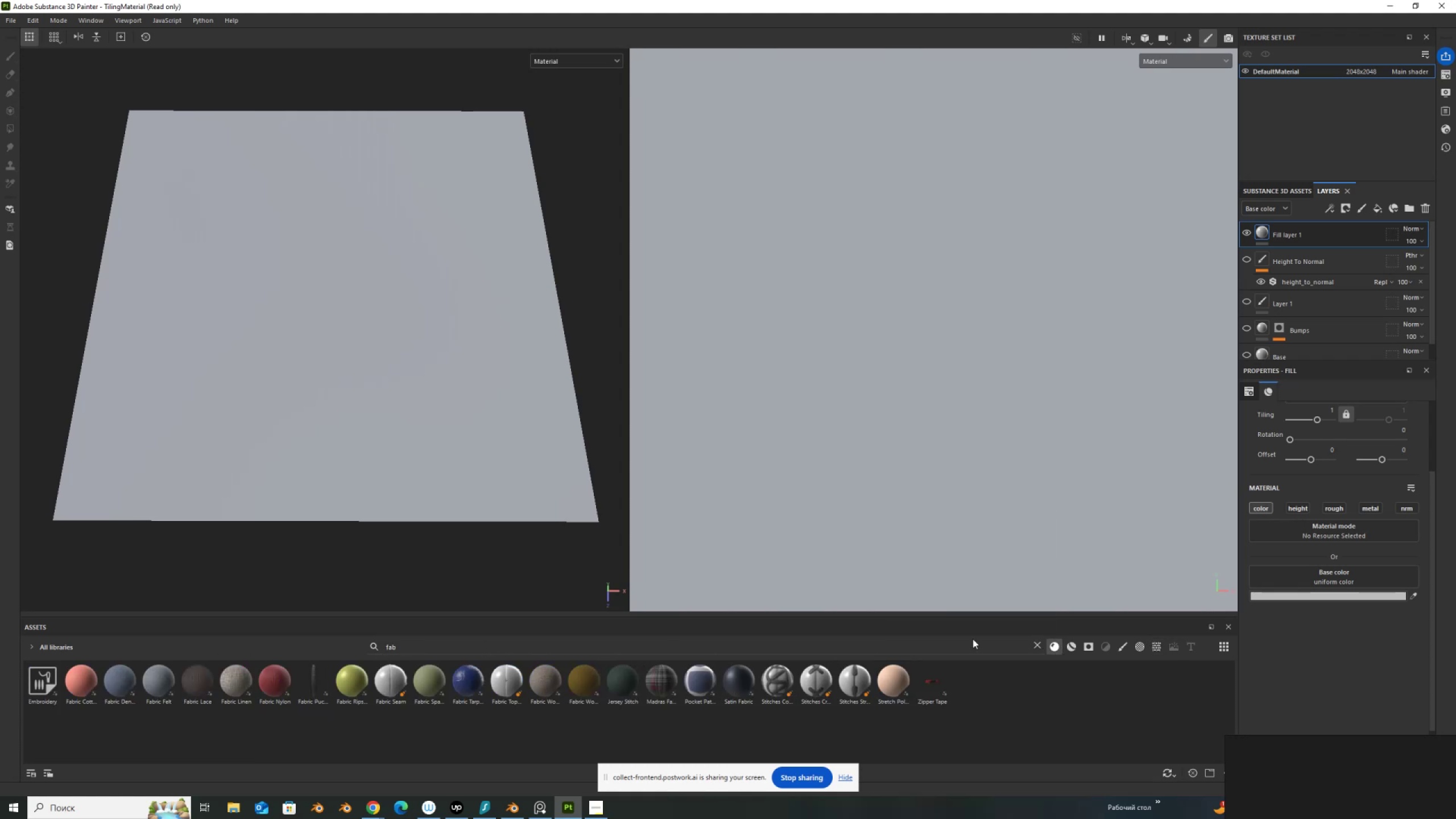 
left_click([1039, 641])
 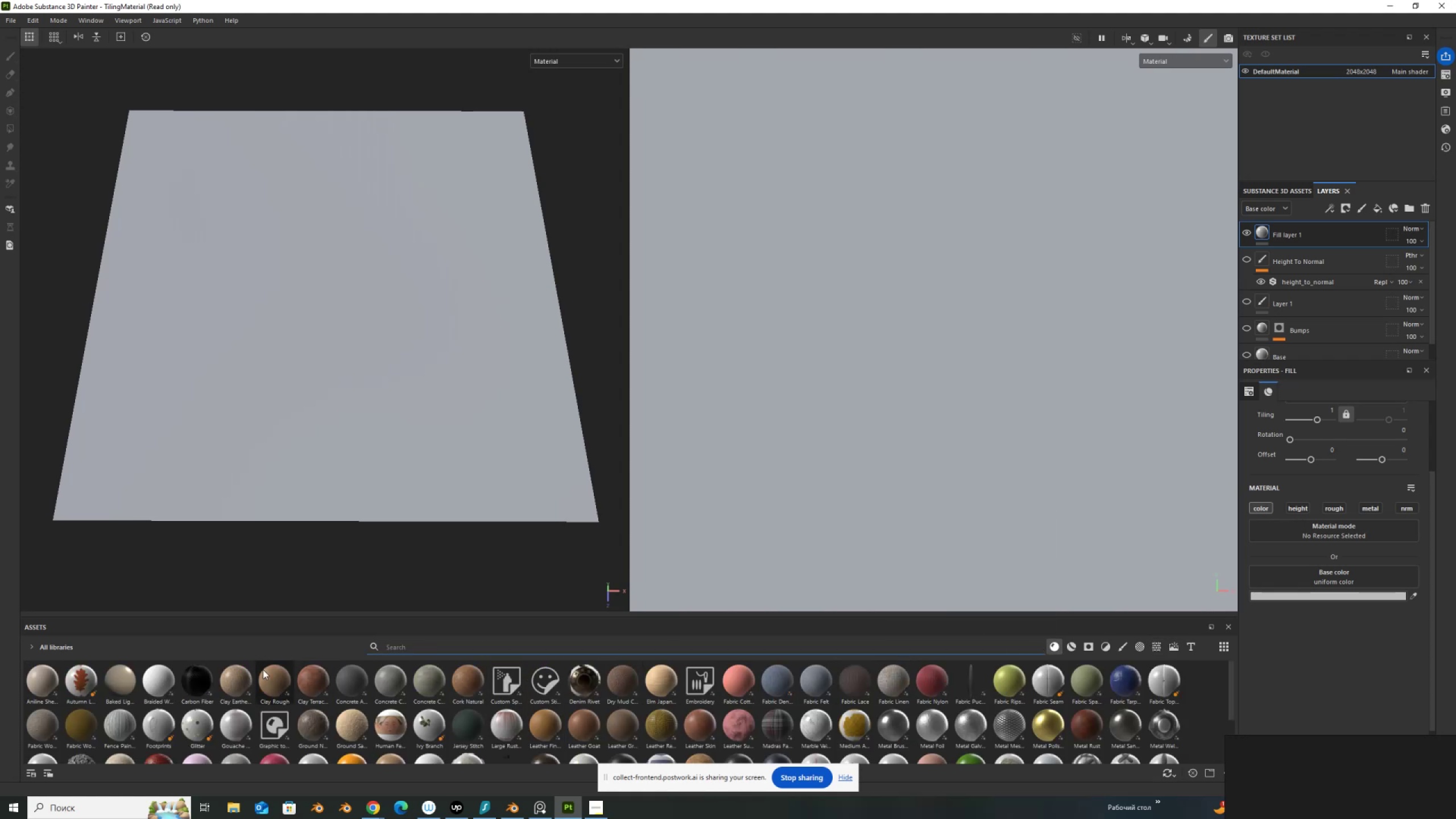 
left_click_drag(start_coordinate=[205, 679], to_coordinate=[1293, 531])
 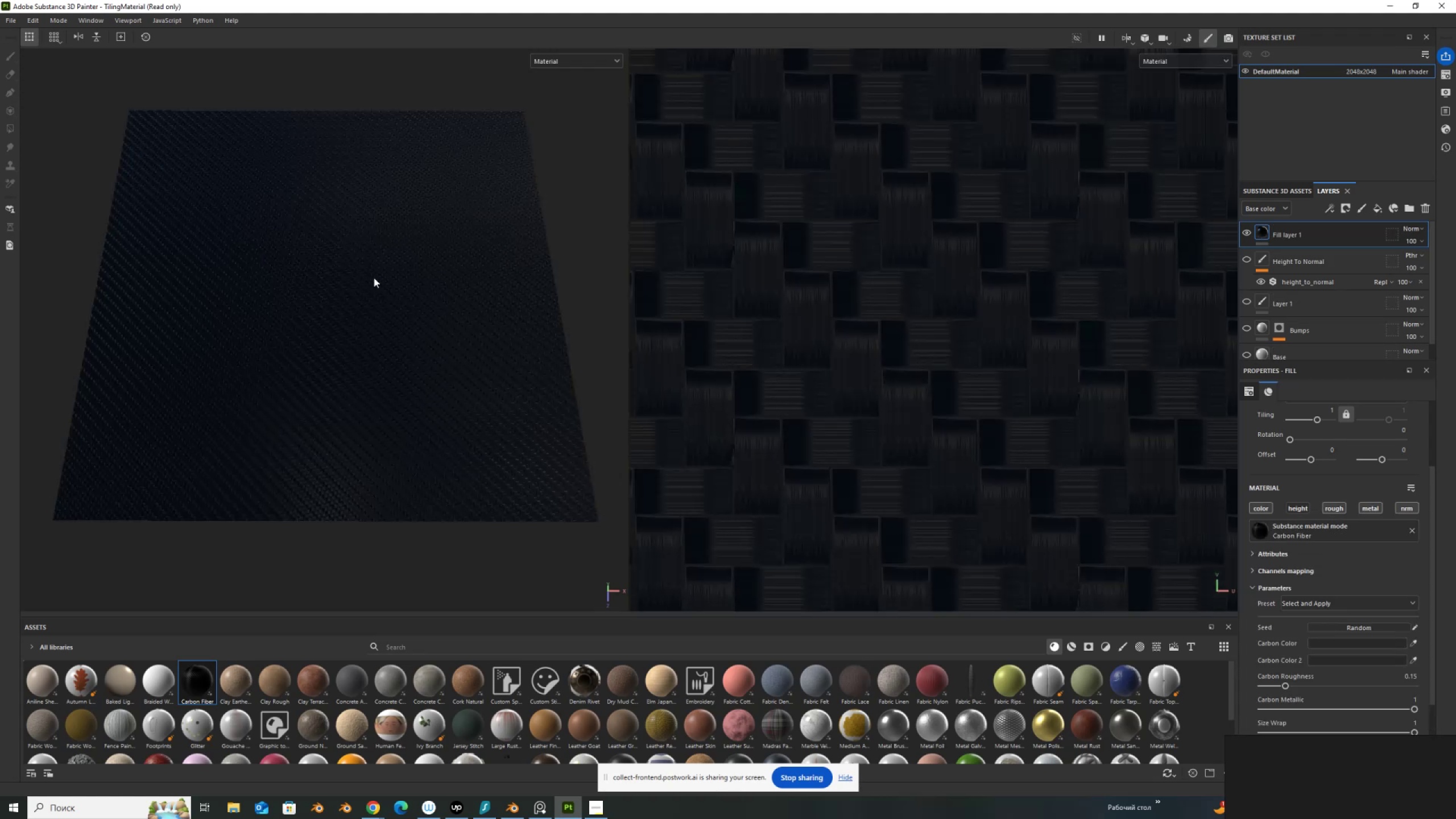 
wait(7.11)
 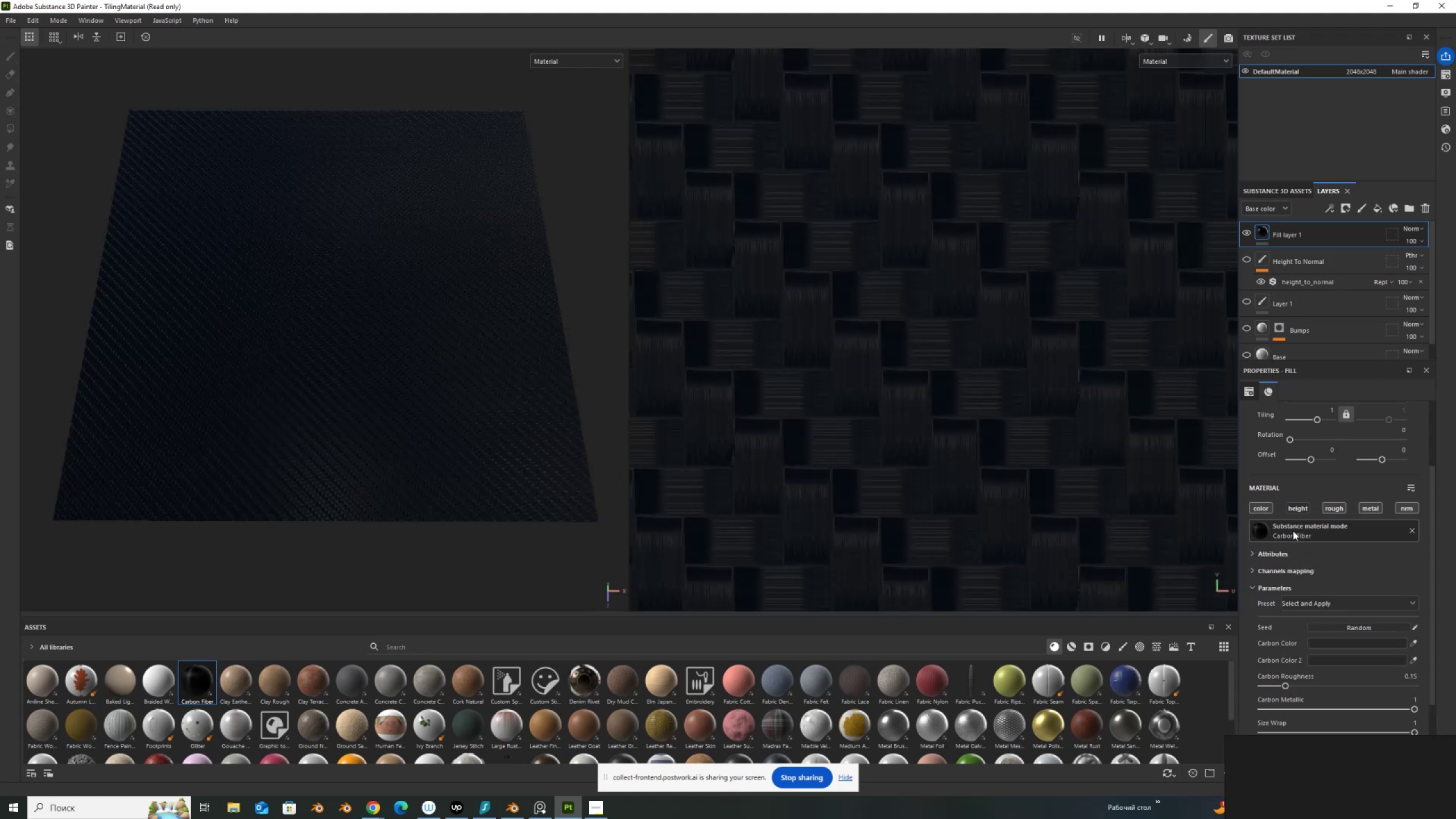 
left_click([11, 18])
 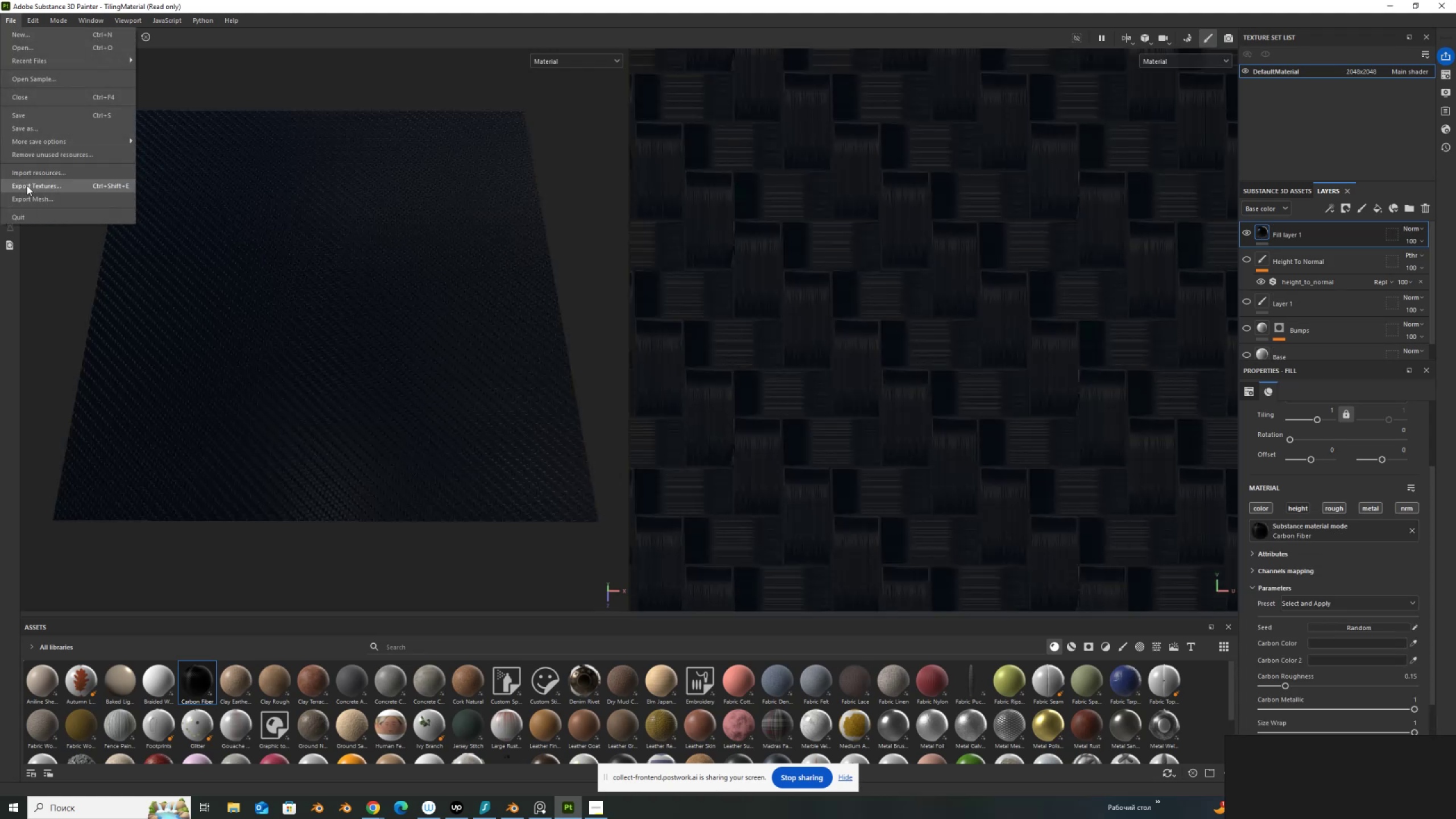 
left_click([27, 185])
 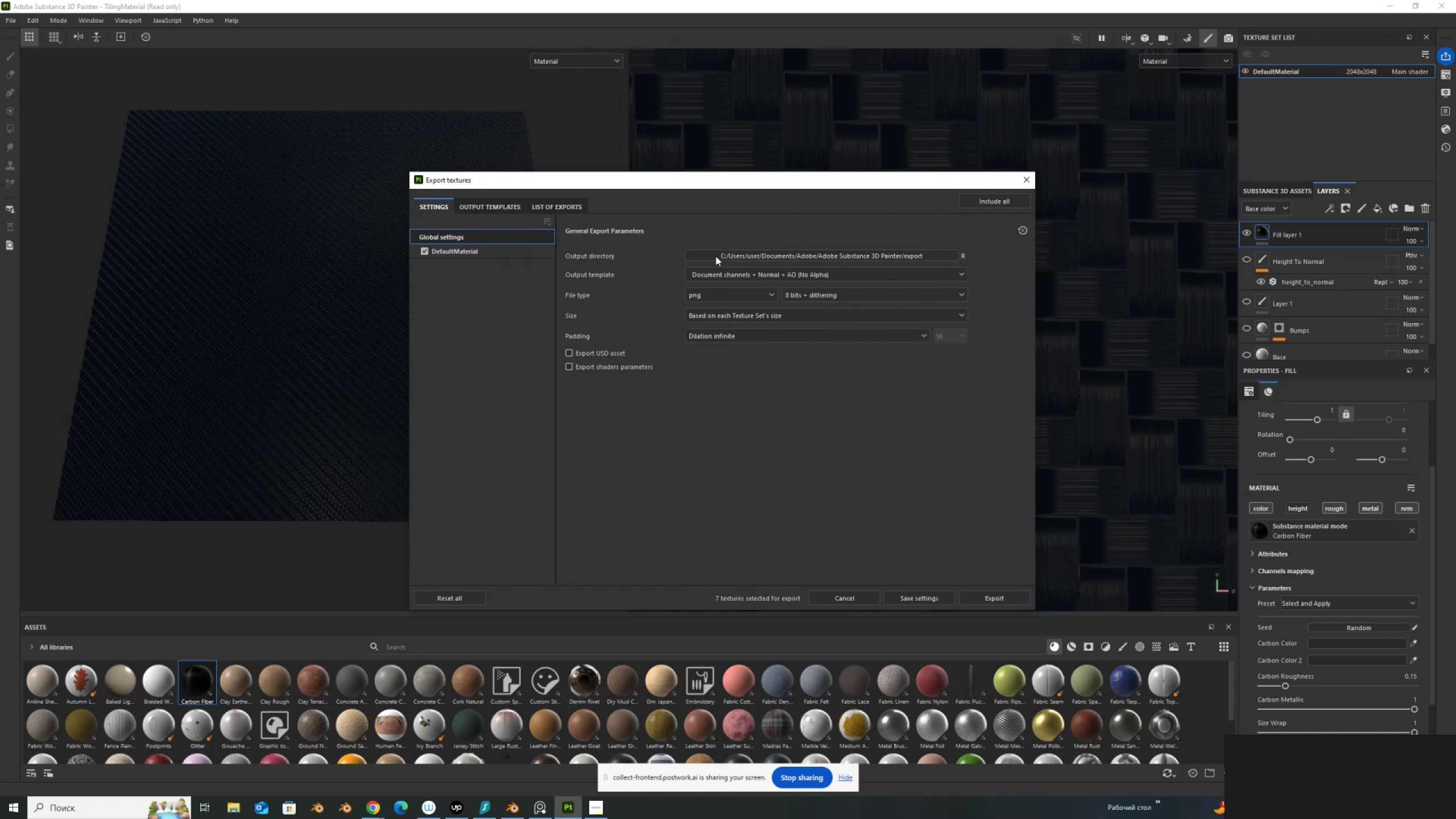 
left_click([1028, 180])
 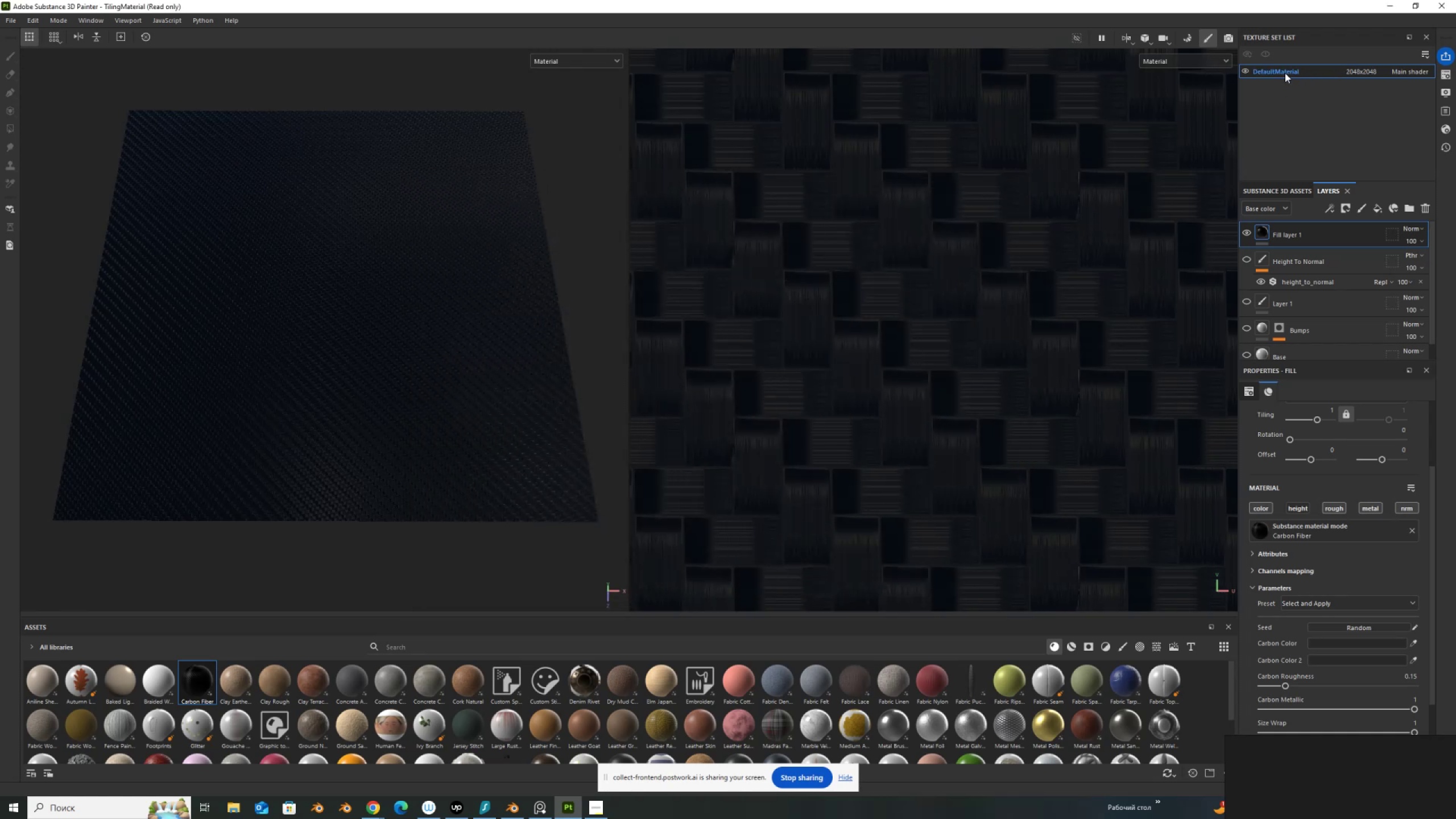 
double_click([1285, 73])
 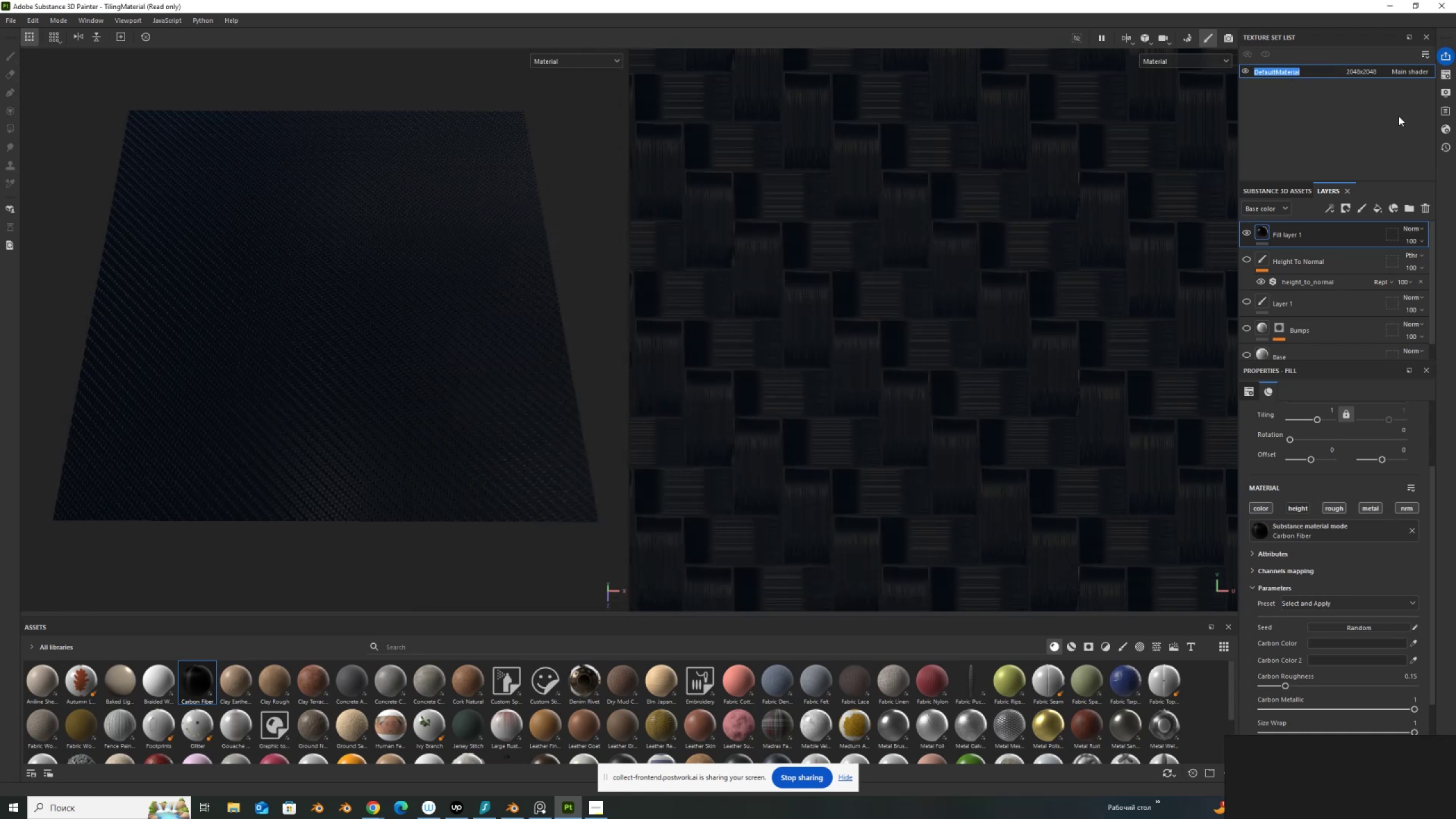 
wait(9.95)
 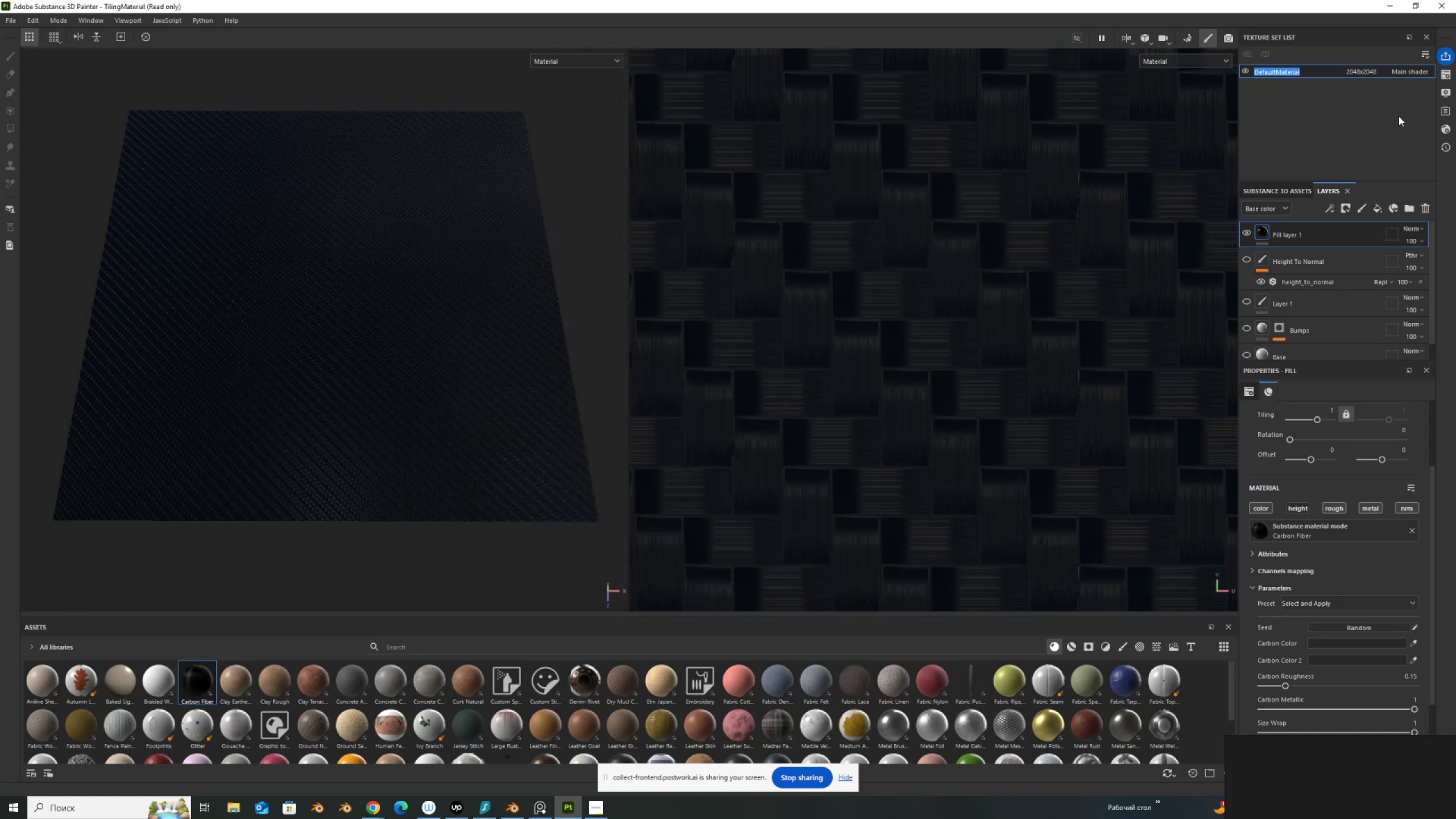 
left_click([513, 808])
 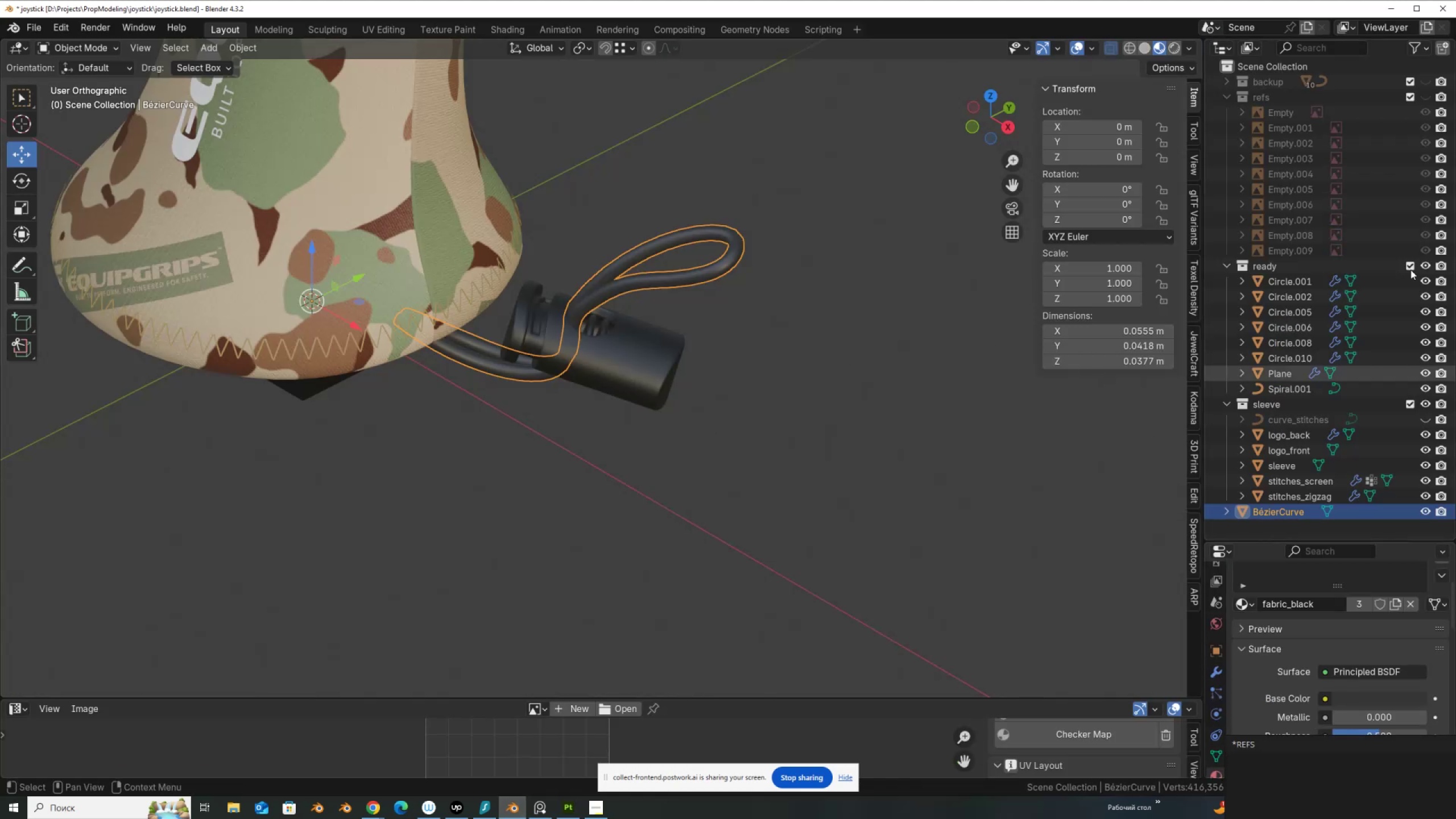 
left_click([1396, 13])
 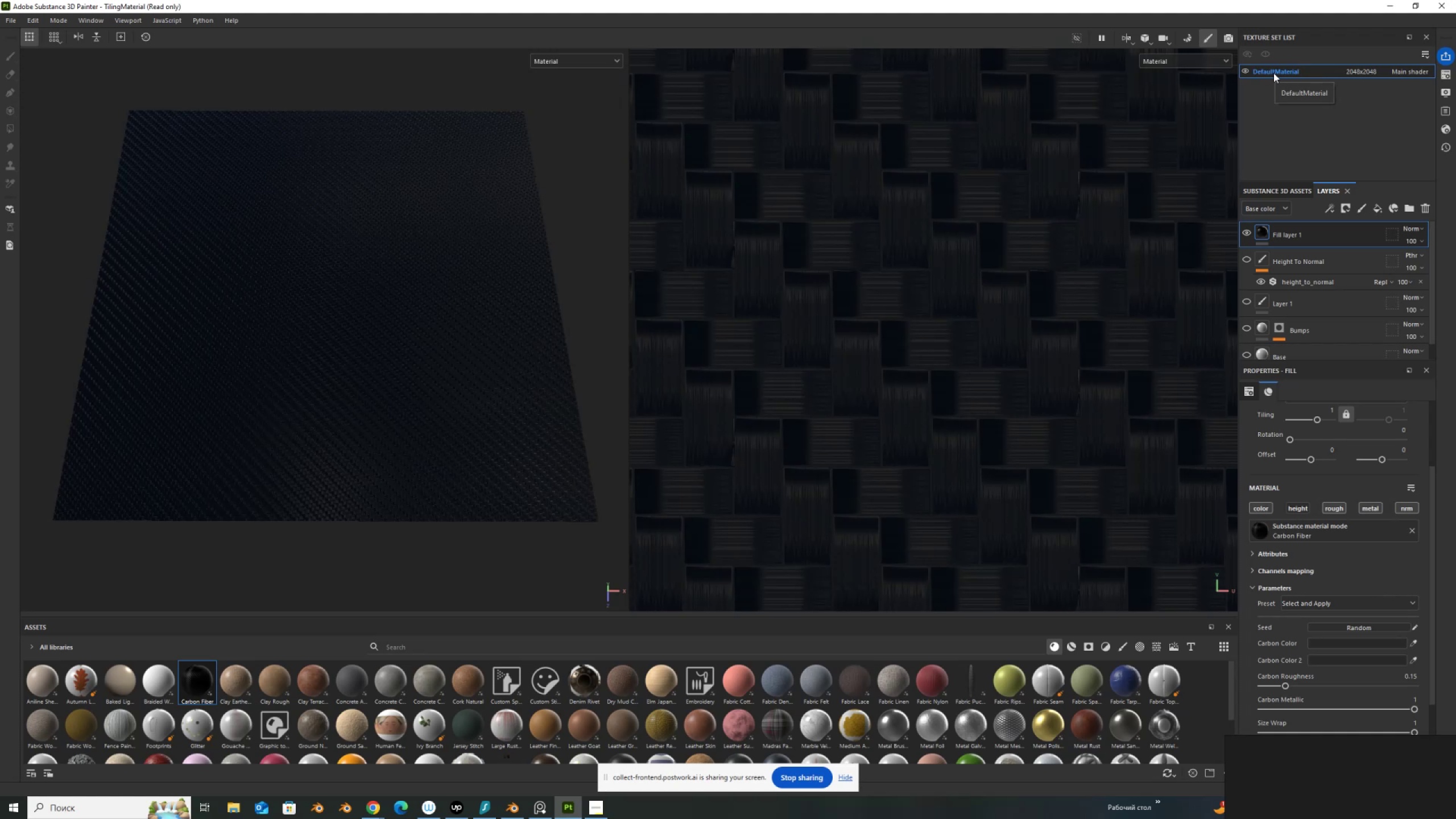 
double_click([1273, 73])
 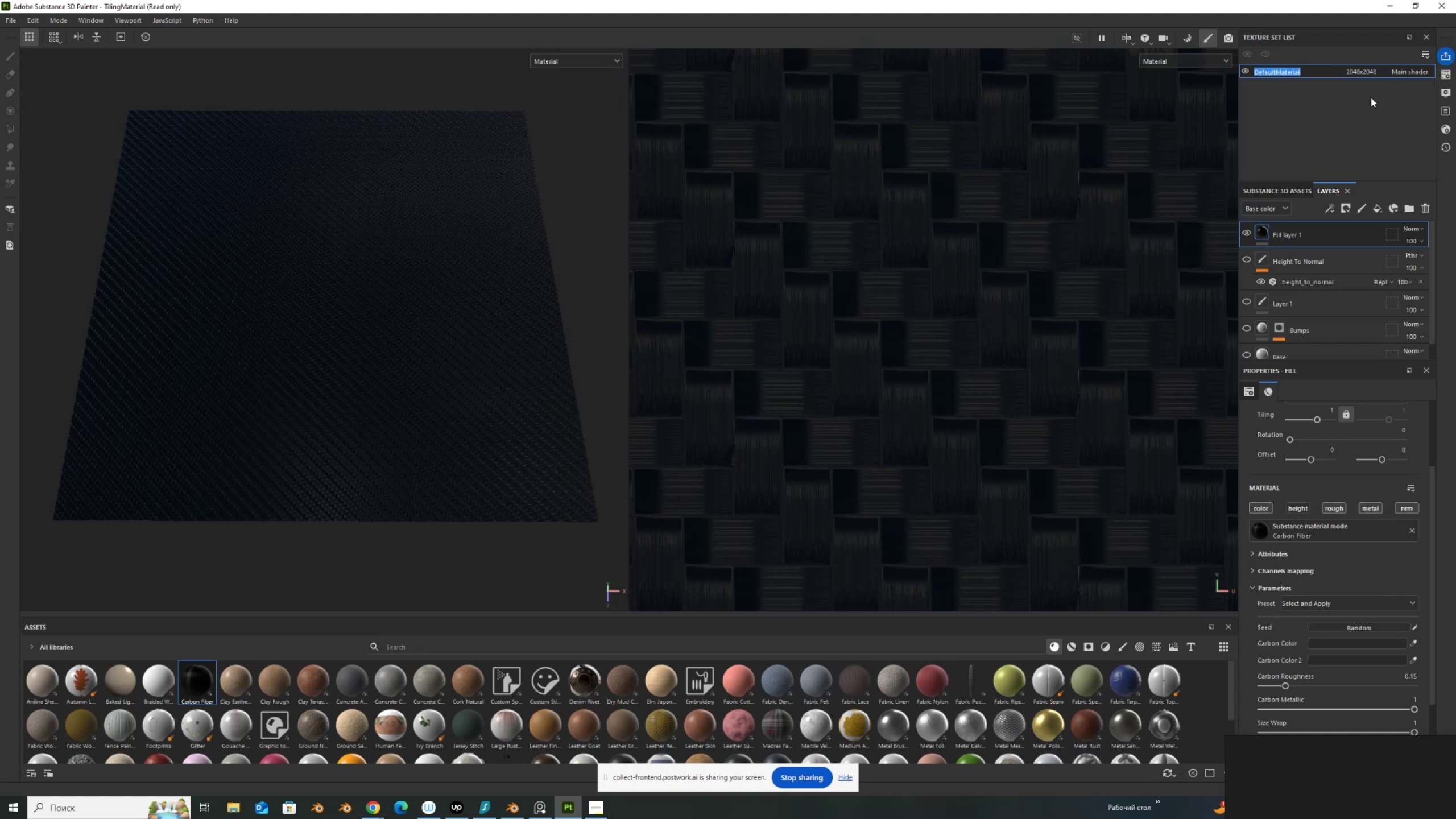 
type(rope)
key(NumpadEnter)
 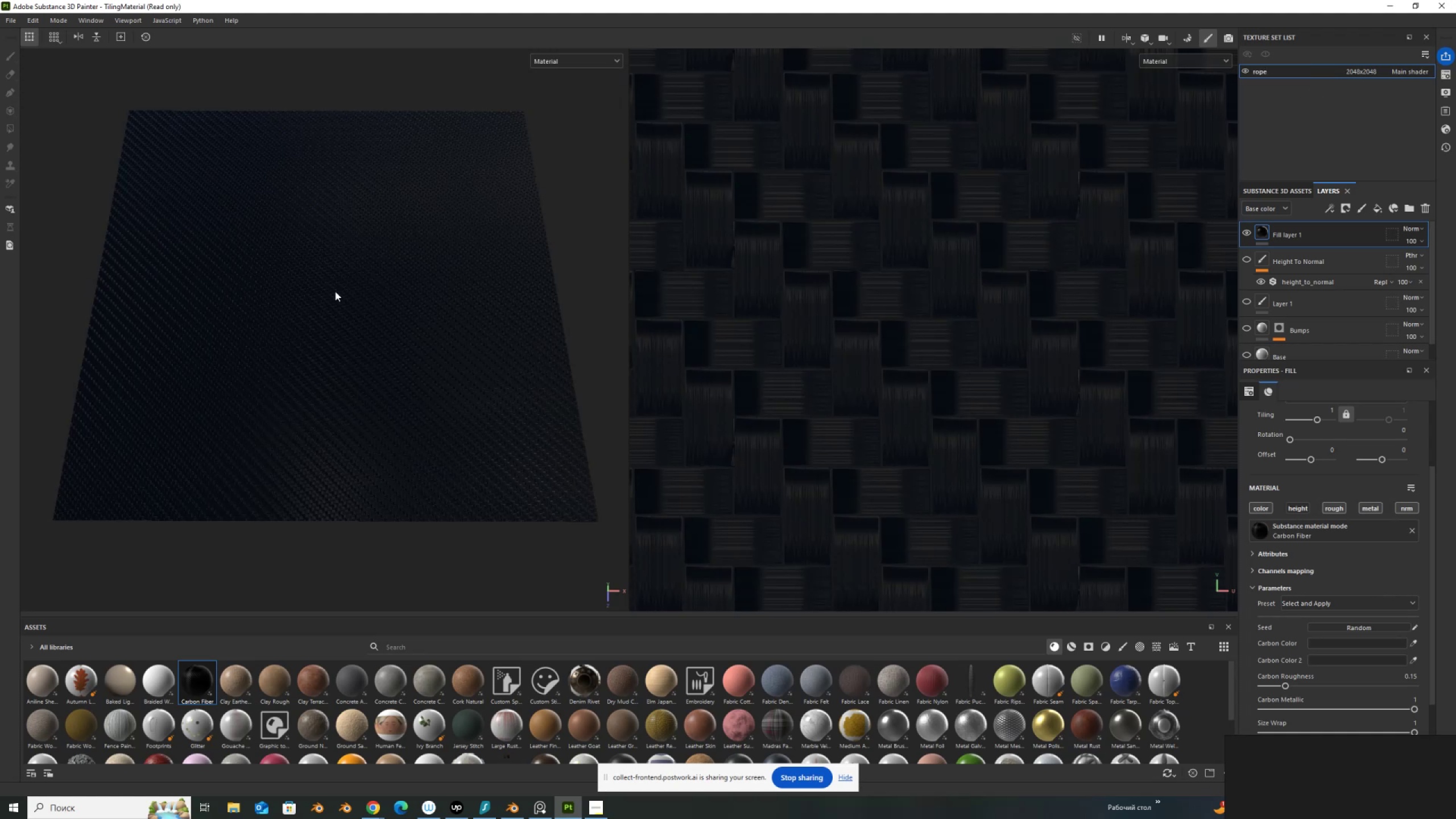 
key(Control+Shift+E)
 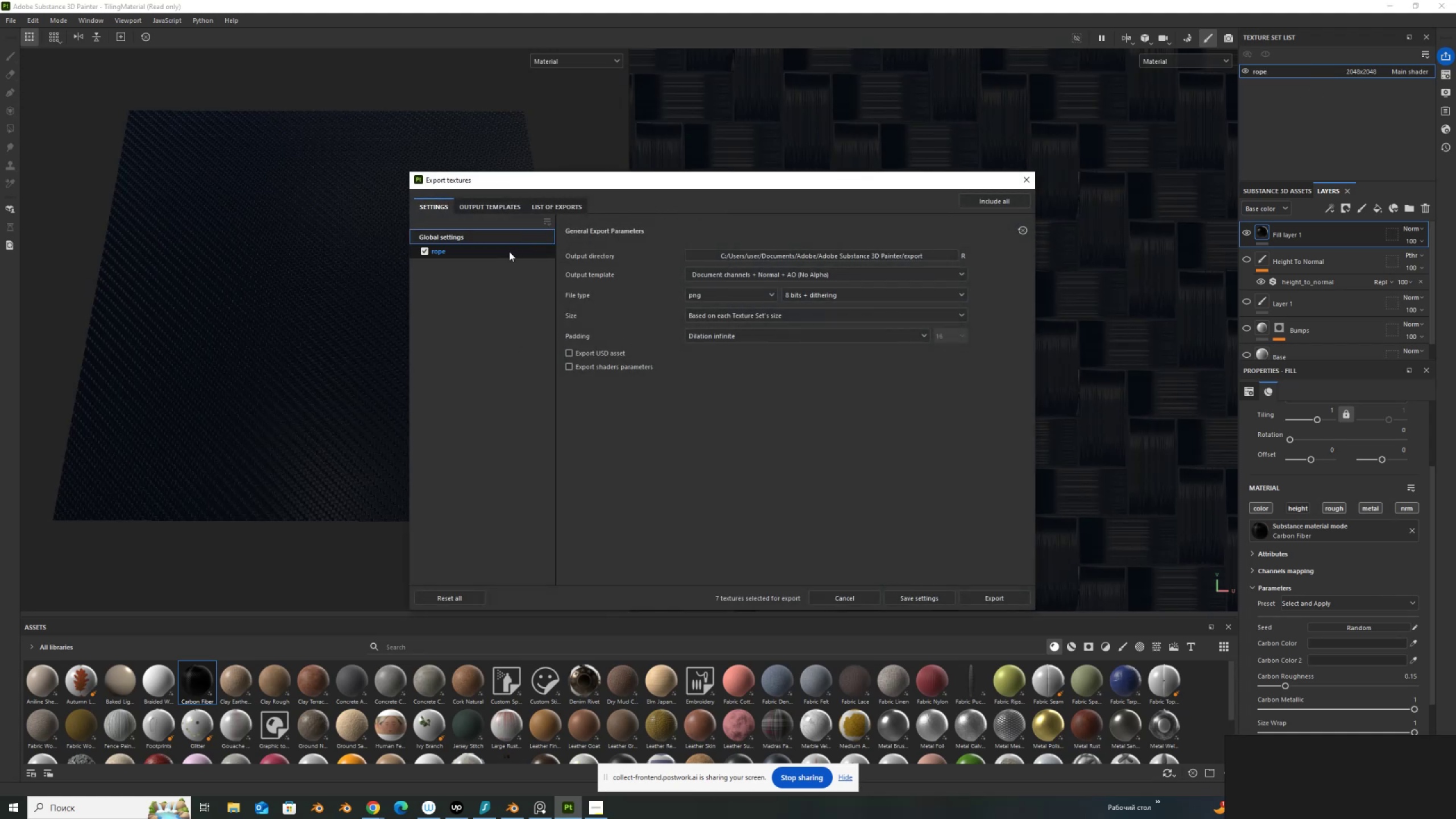 
left_click([701, 257])
 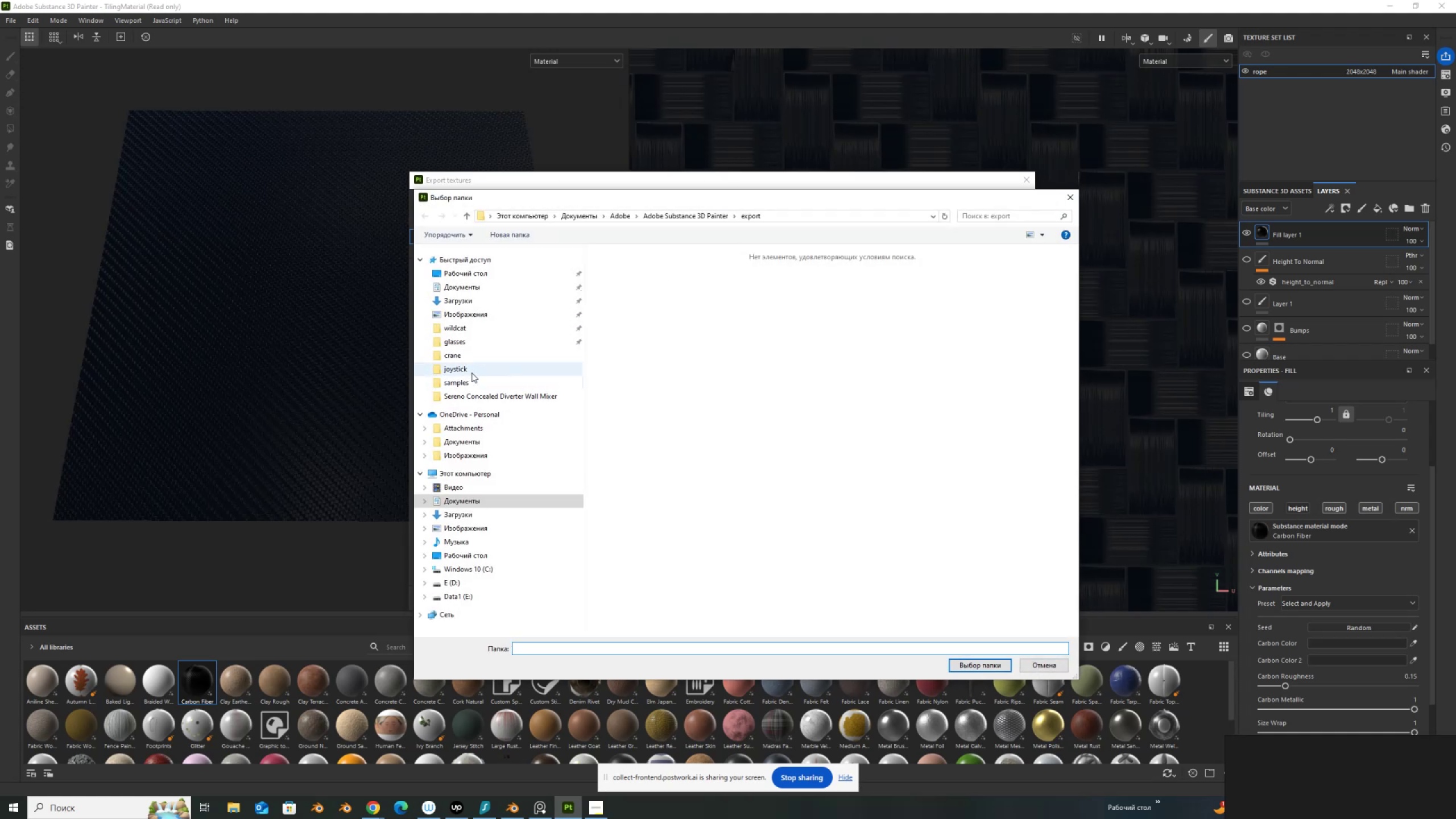 
double_click([471, 371])
 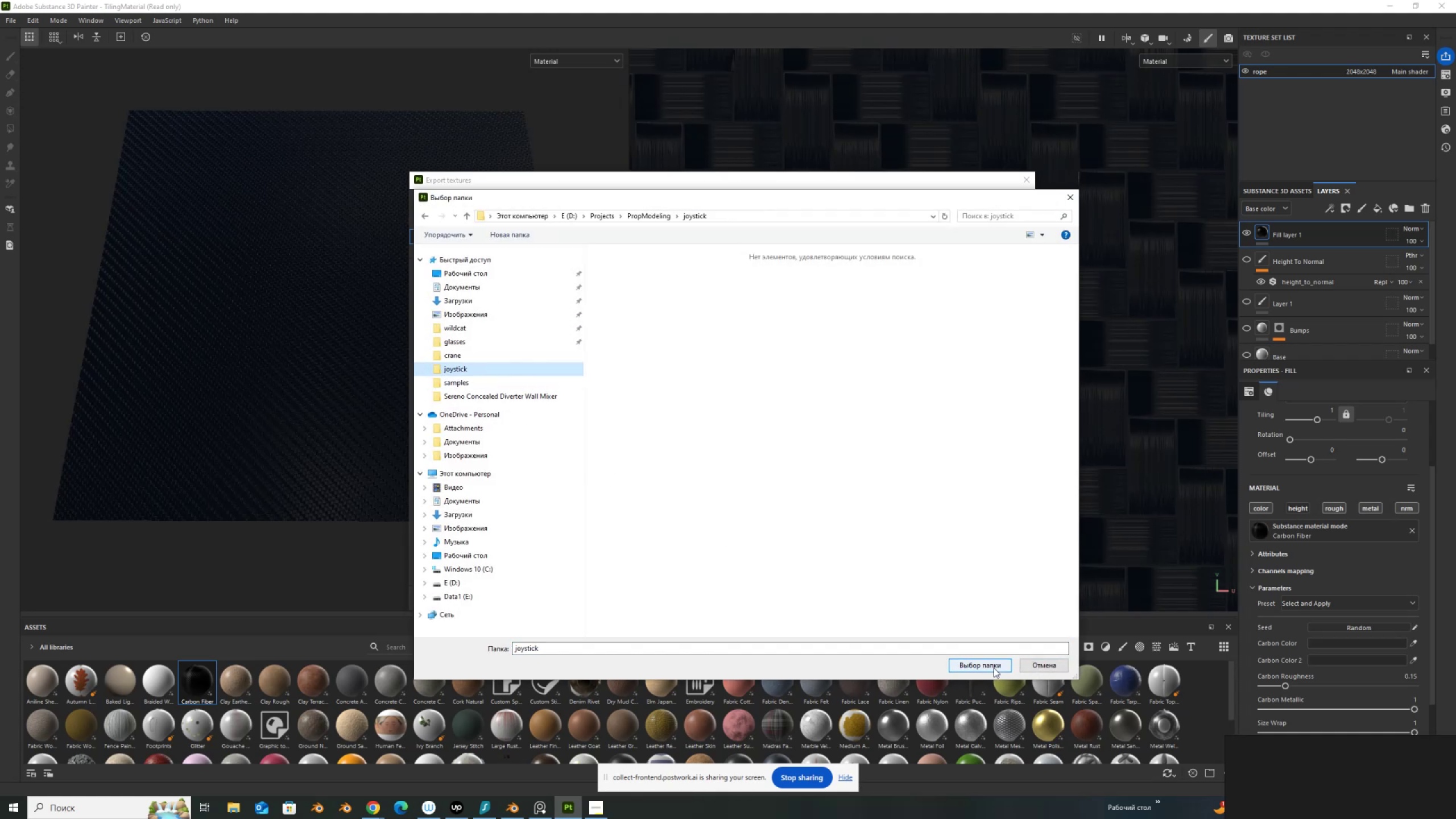 
left_click([994, 668])
 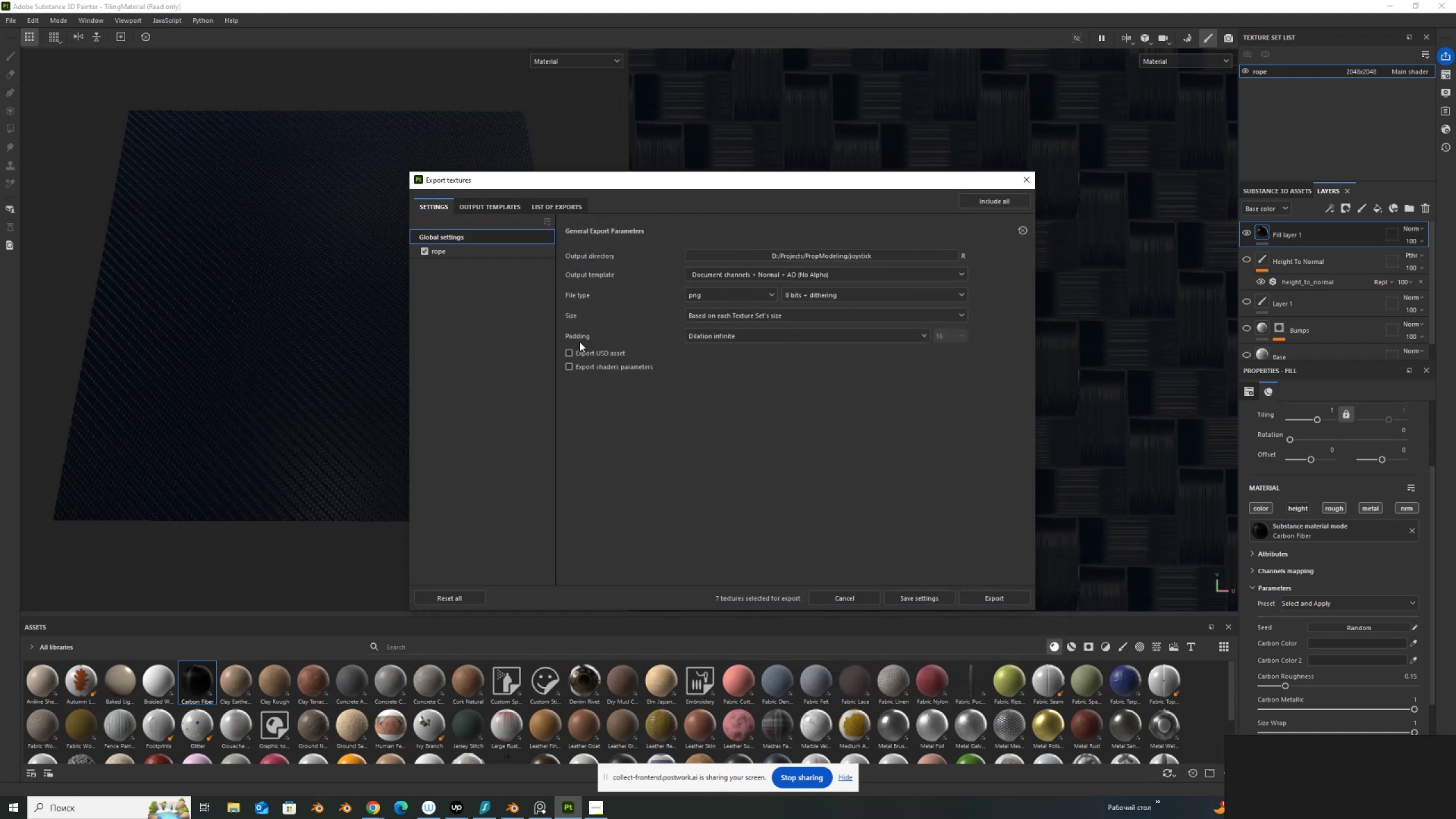 
left_click([467, 254])
 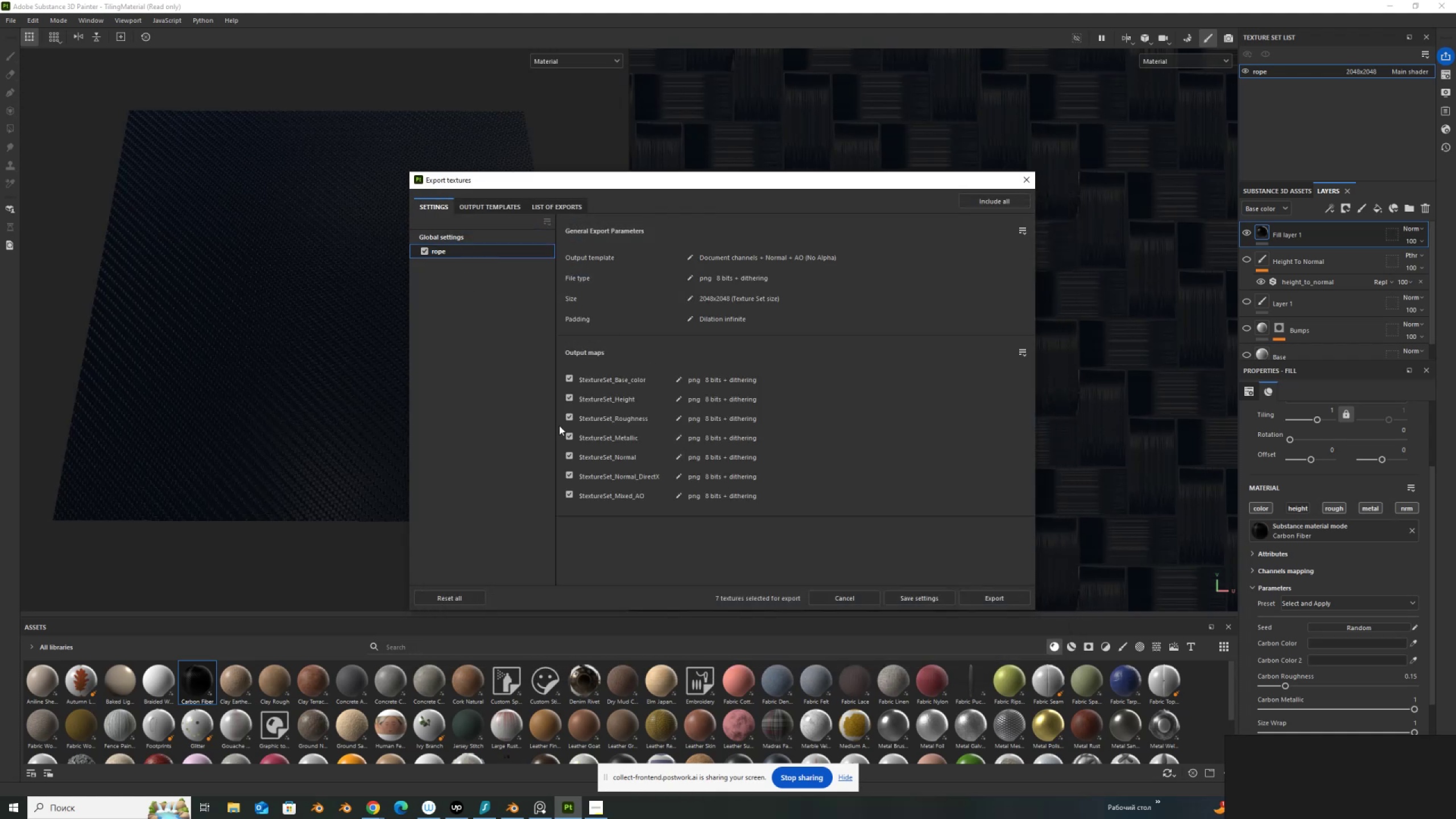 
left_click_drag(start_coordinate=[564, 402], to_coordinate=[578, 516])
 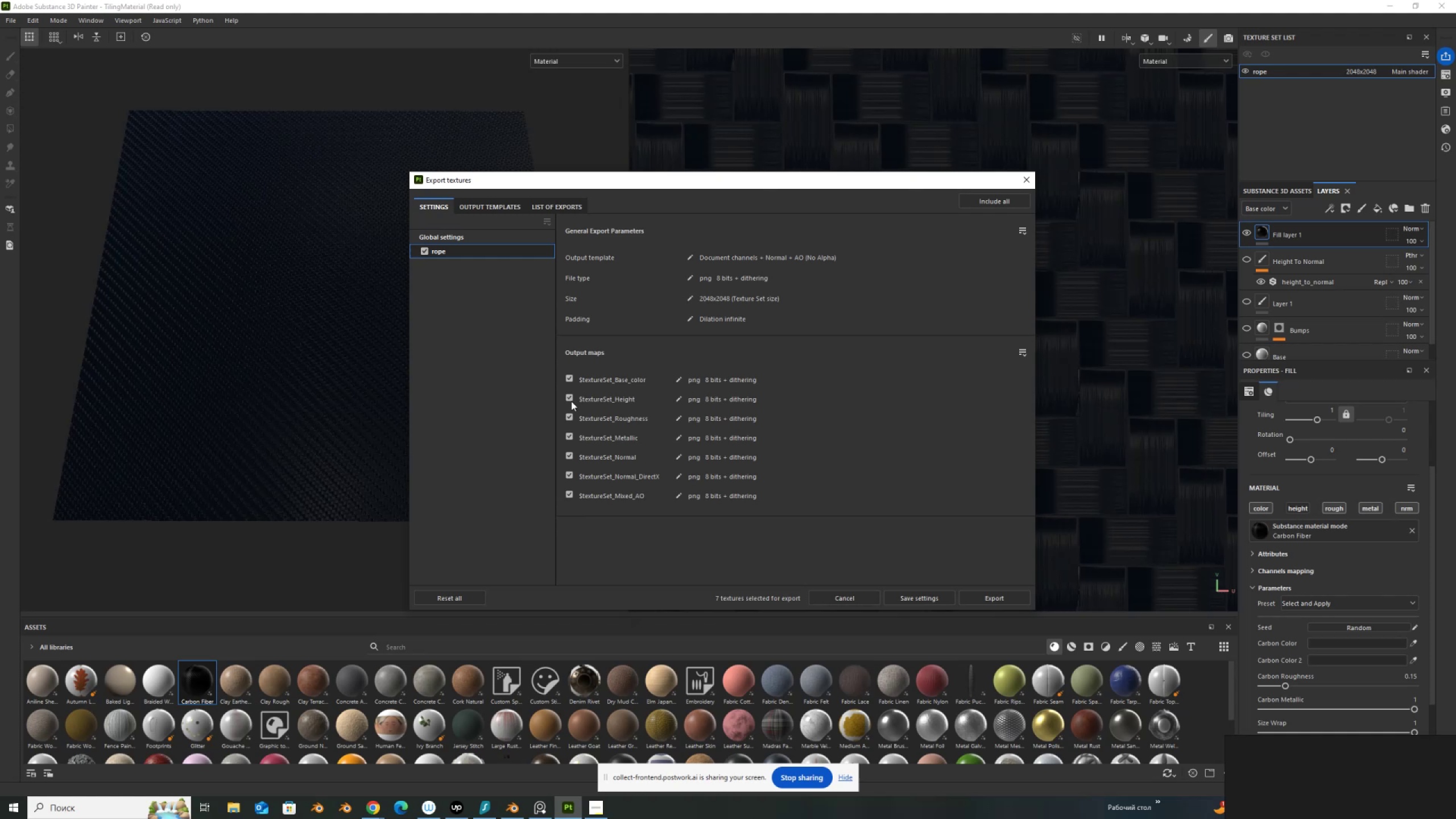 
left_click_drag(start_coordinate=[571, 396], to_coordinate=[576, 507])
 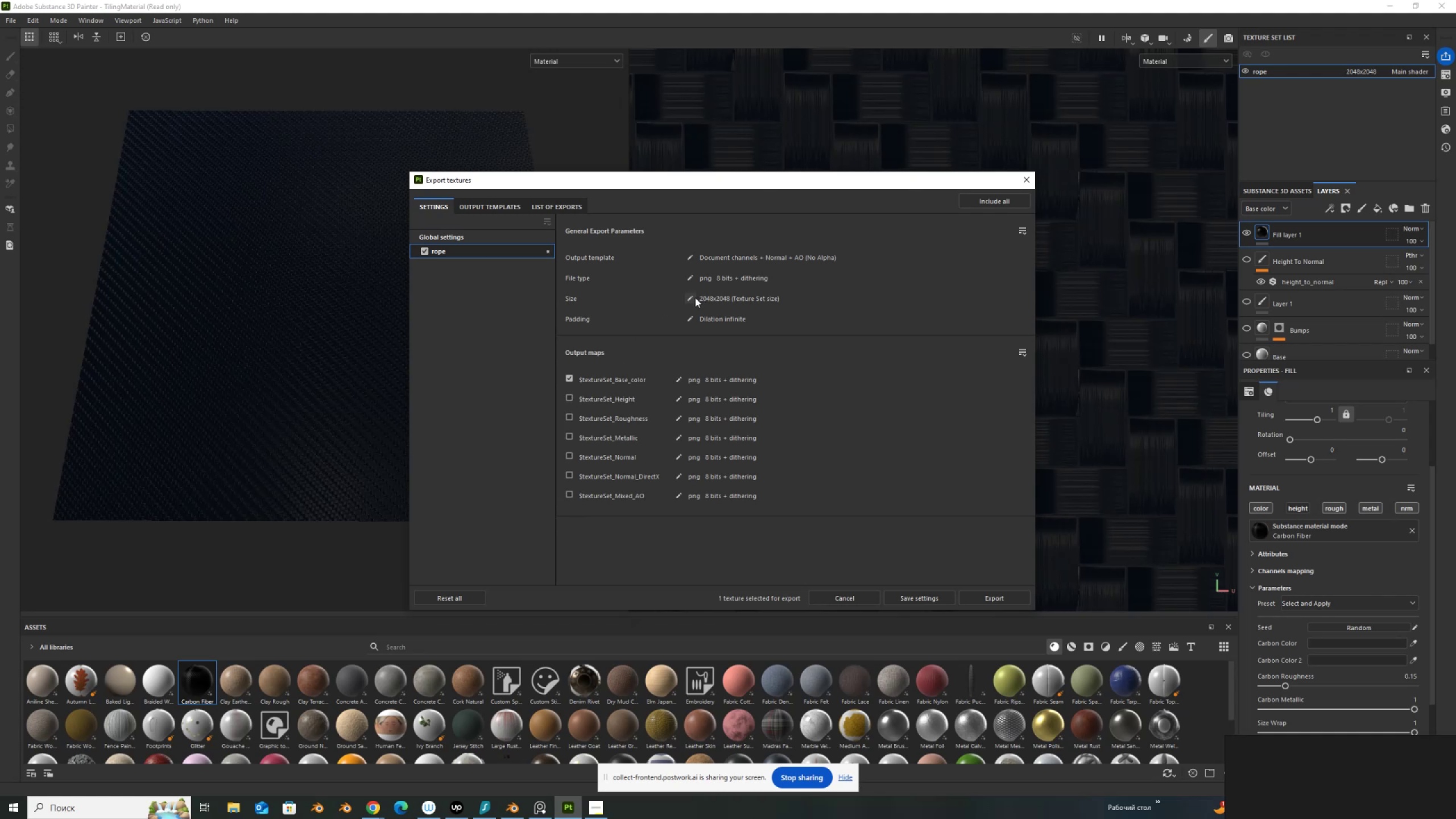 
left_click([694, 297])
 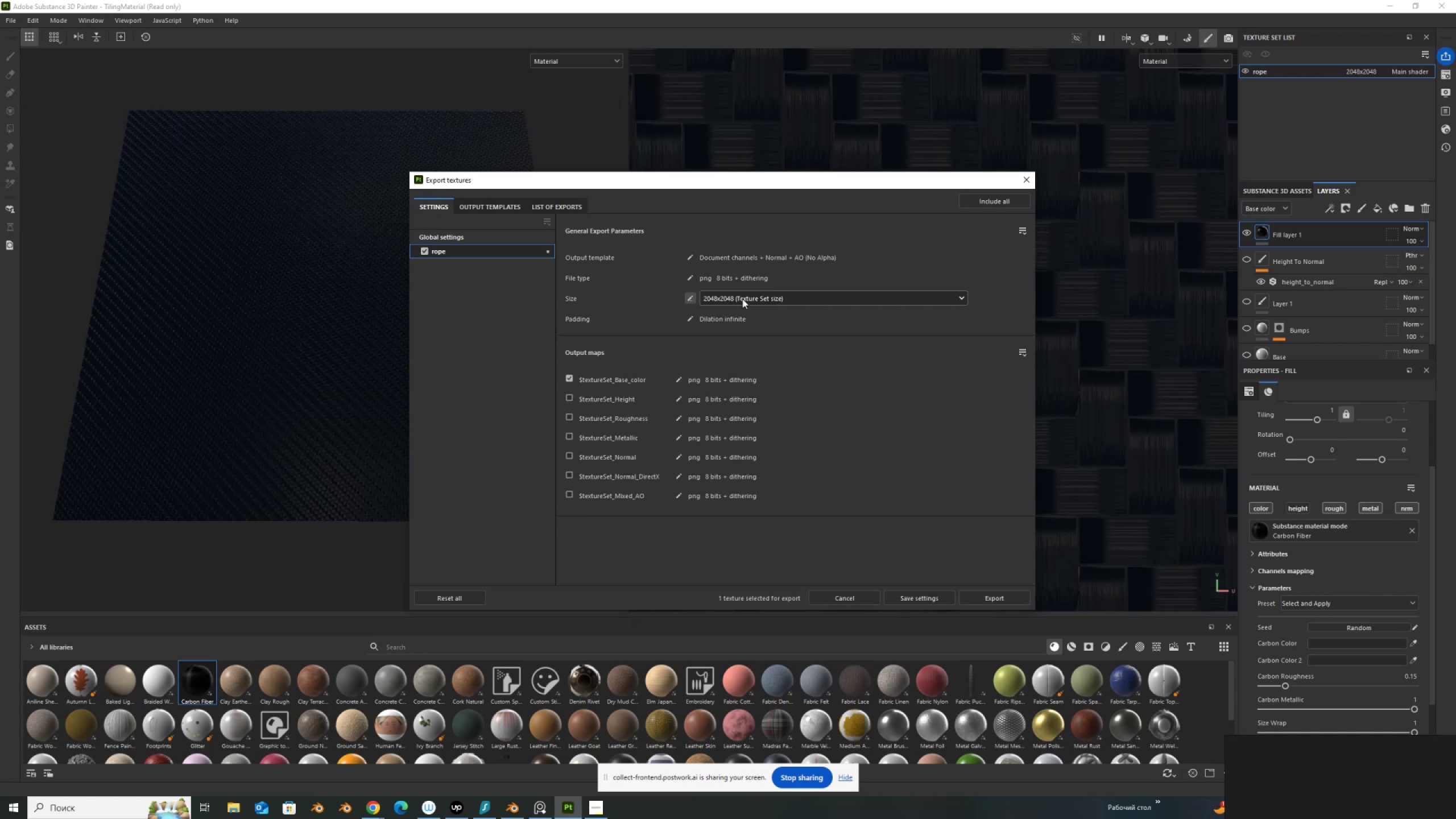 
left_click([742, 299])
 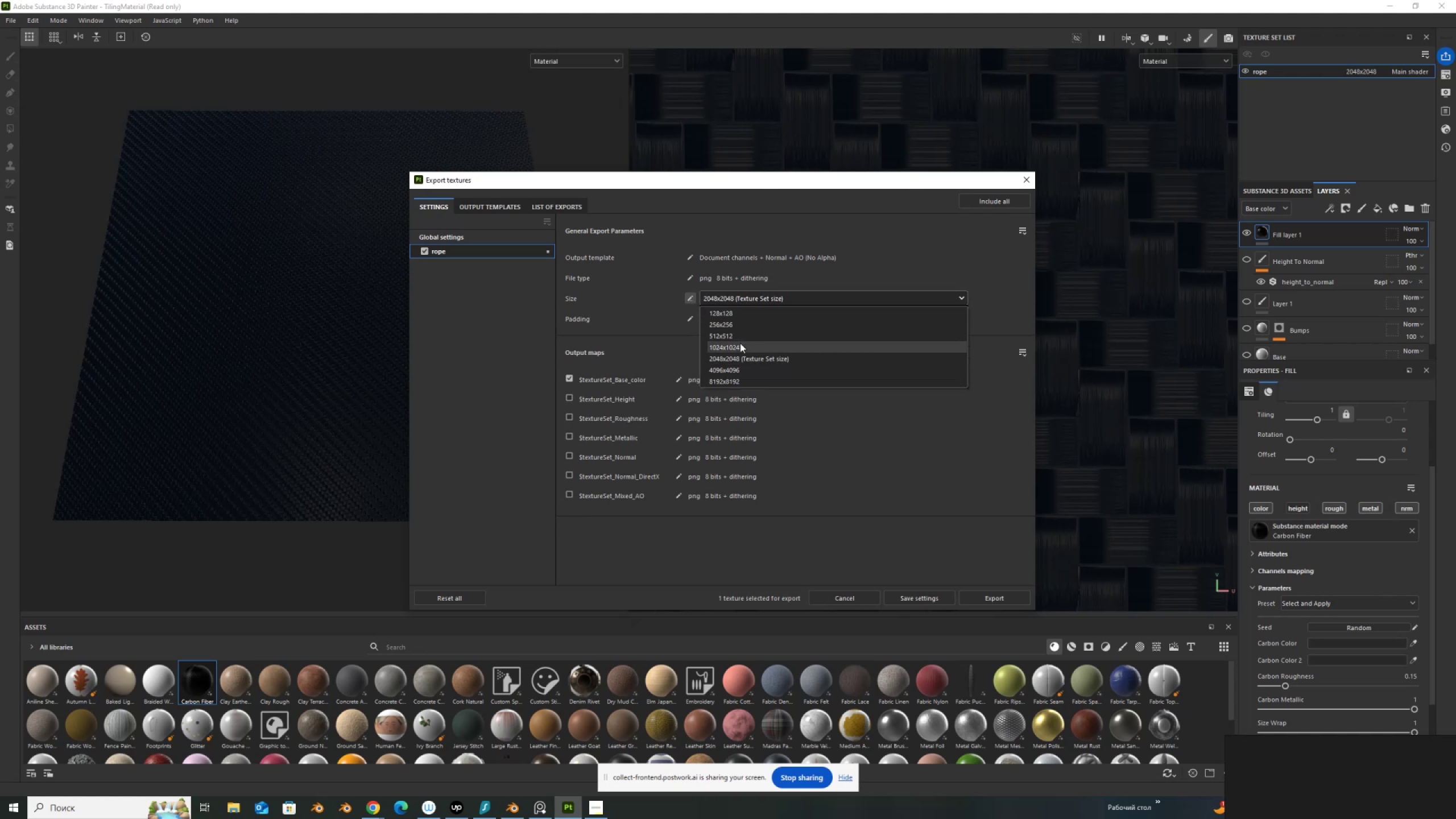 
left_click([740, 346])
 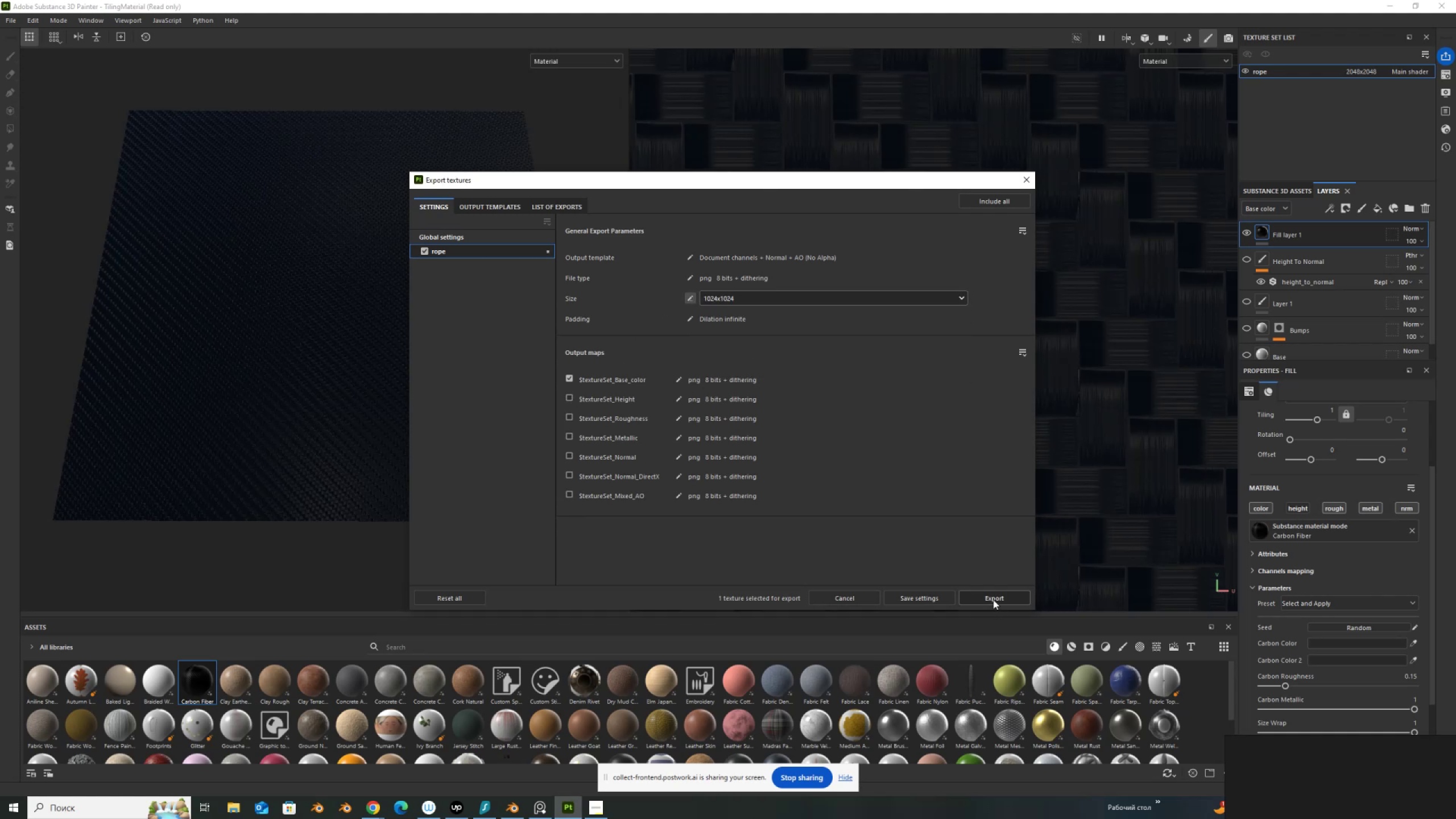 
left_click([994, 598])
 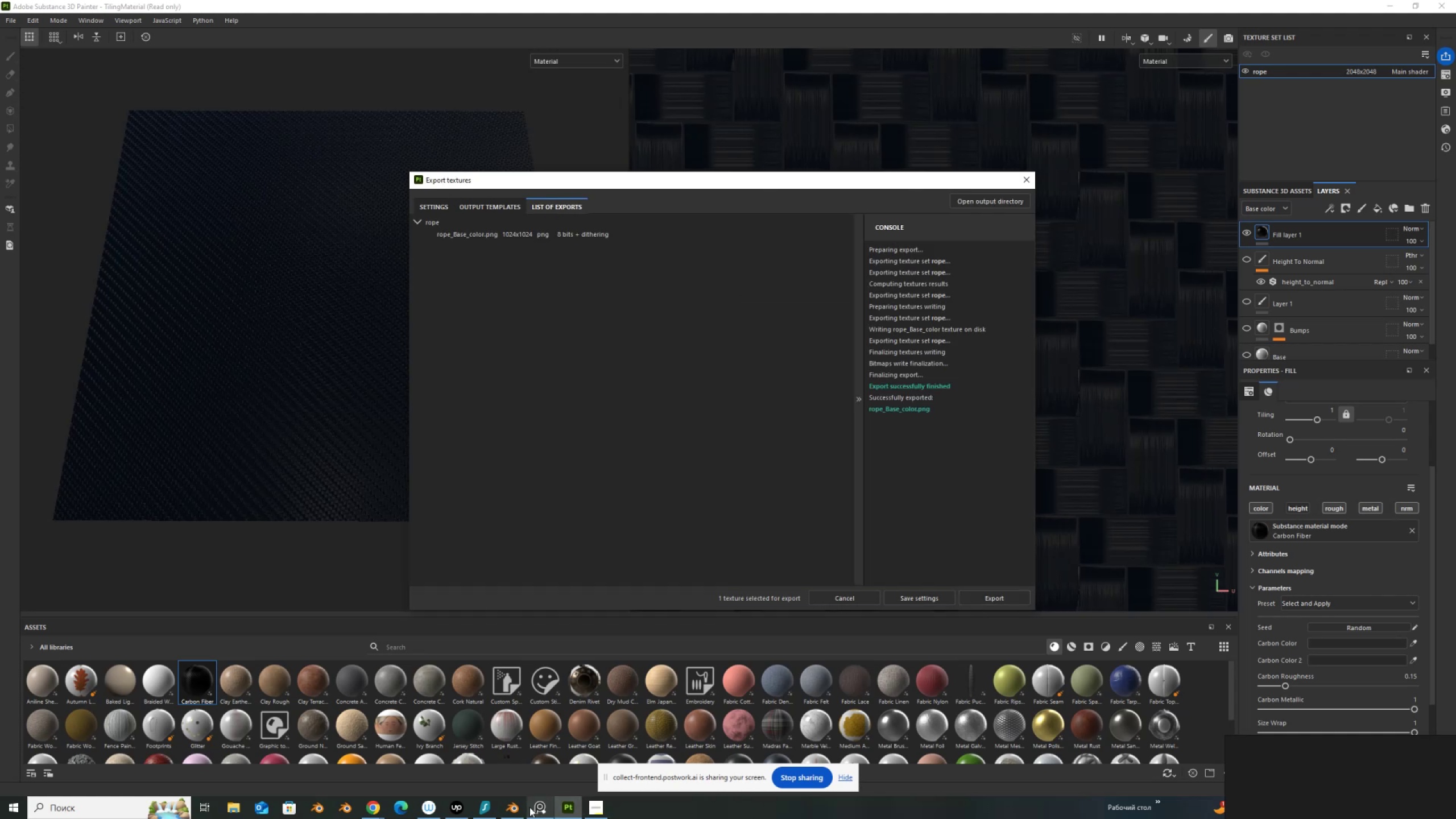 
left_click([519, 807])
 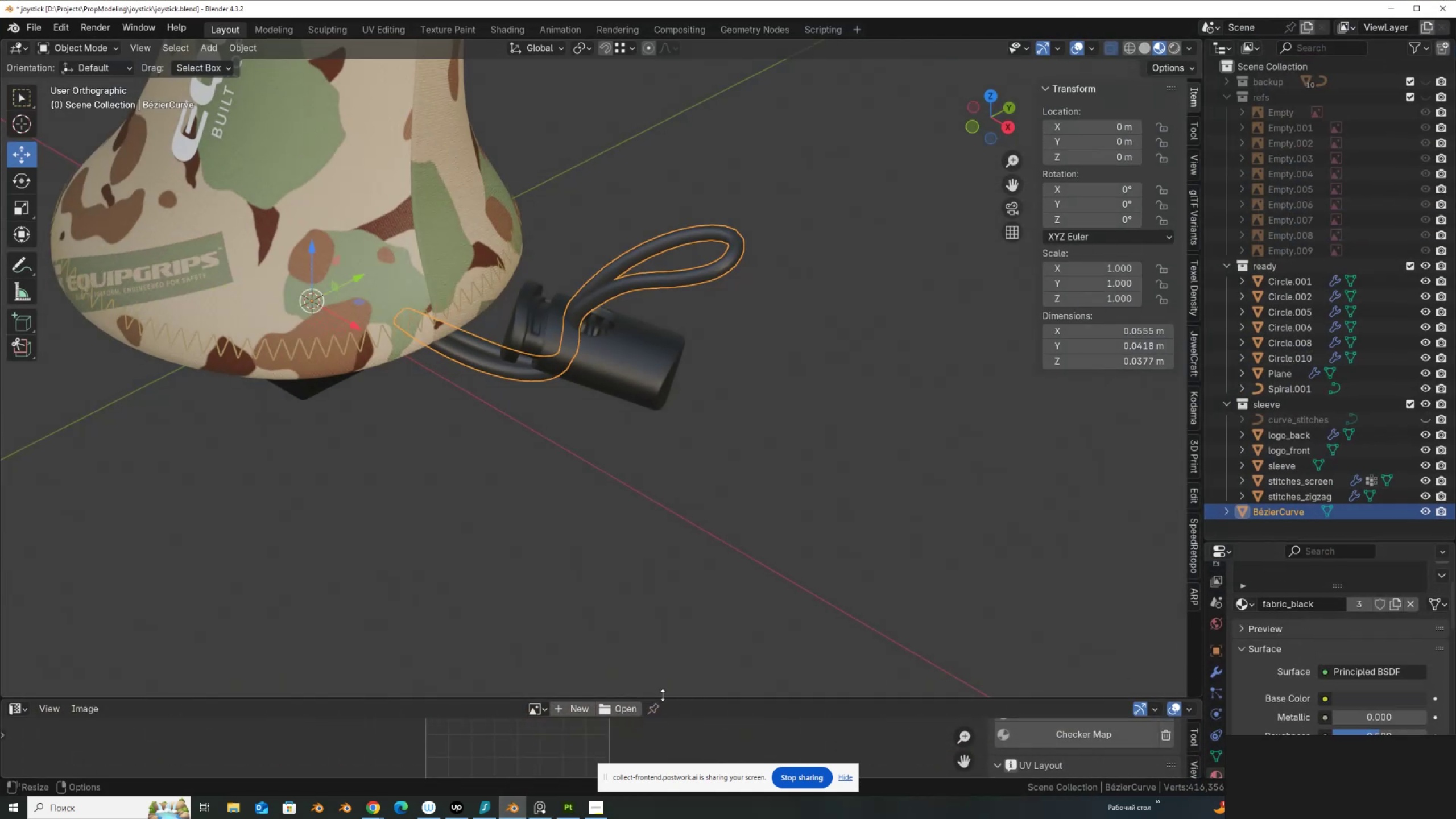 
left_click_drag(start_coordinate=[663, 695], to_coordinate=[667, 540])
 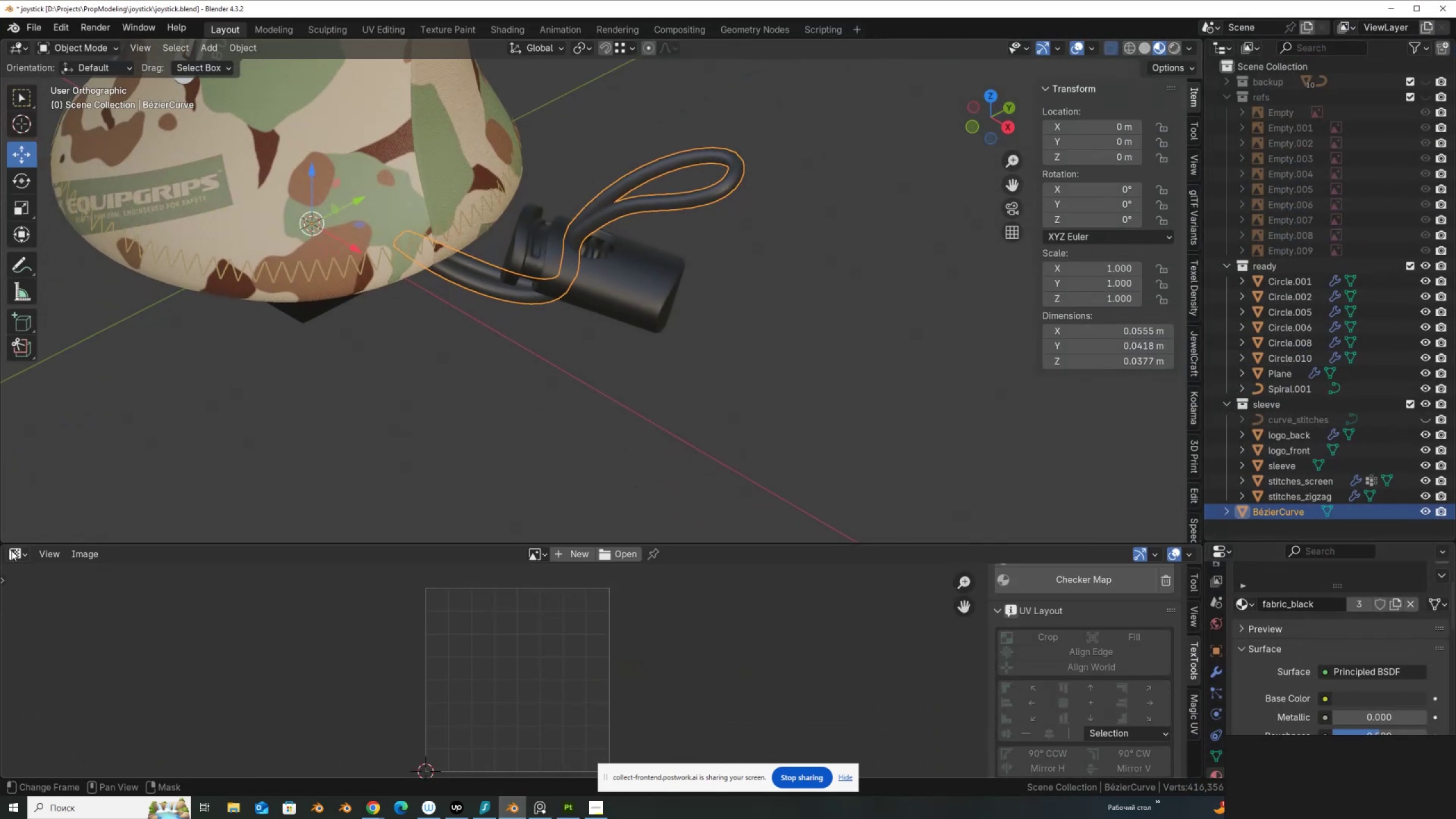 
left_click([11, 551])
 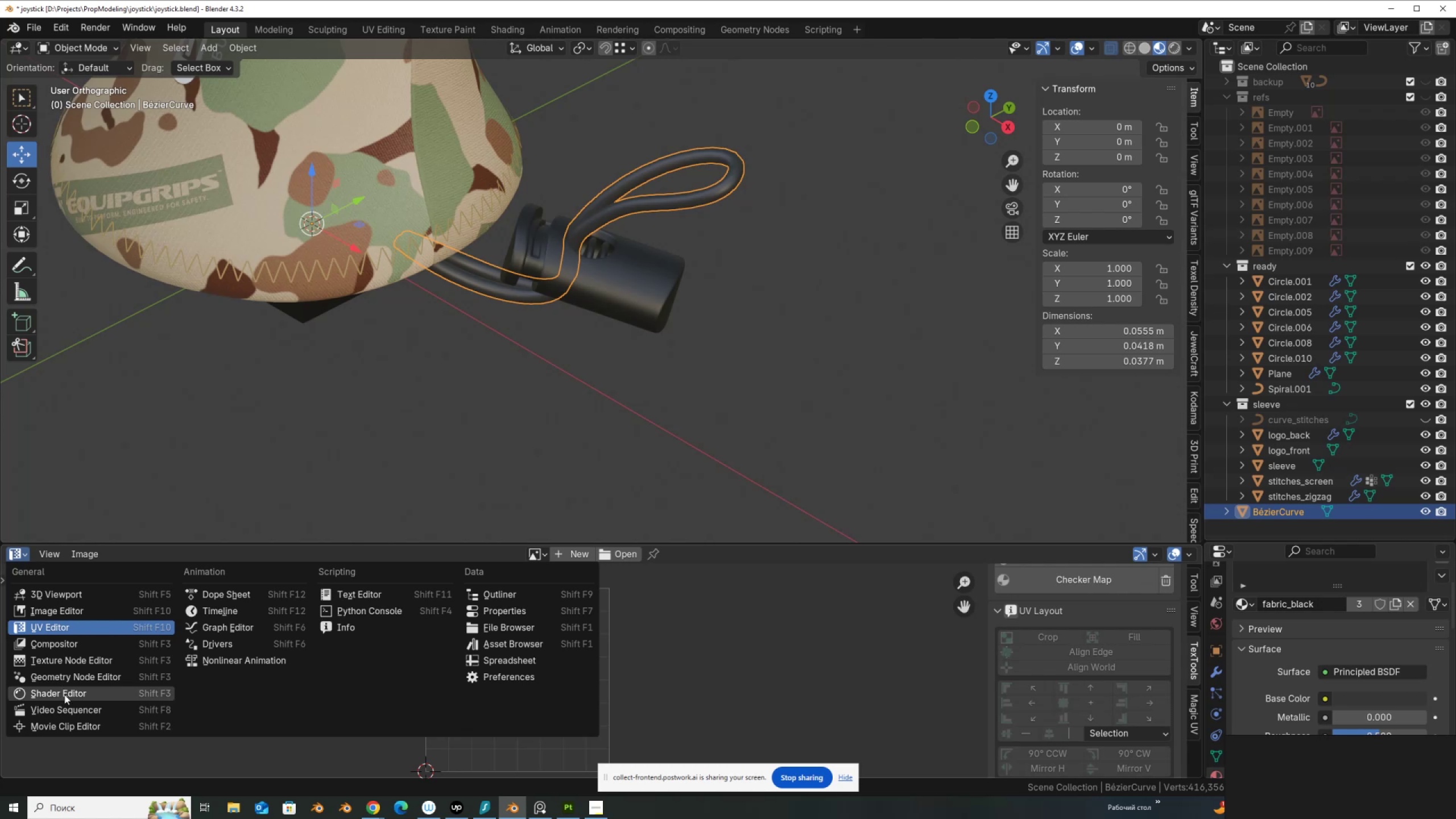 
left_click([64, 694])
 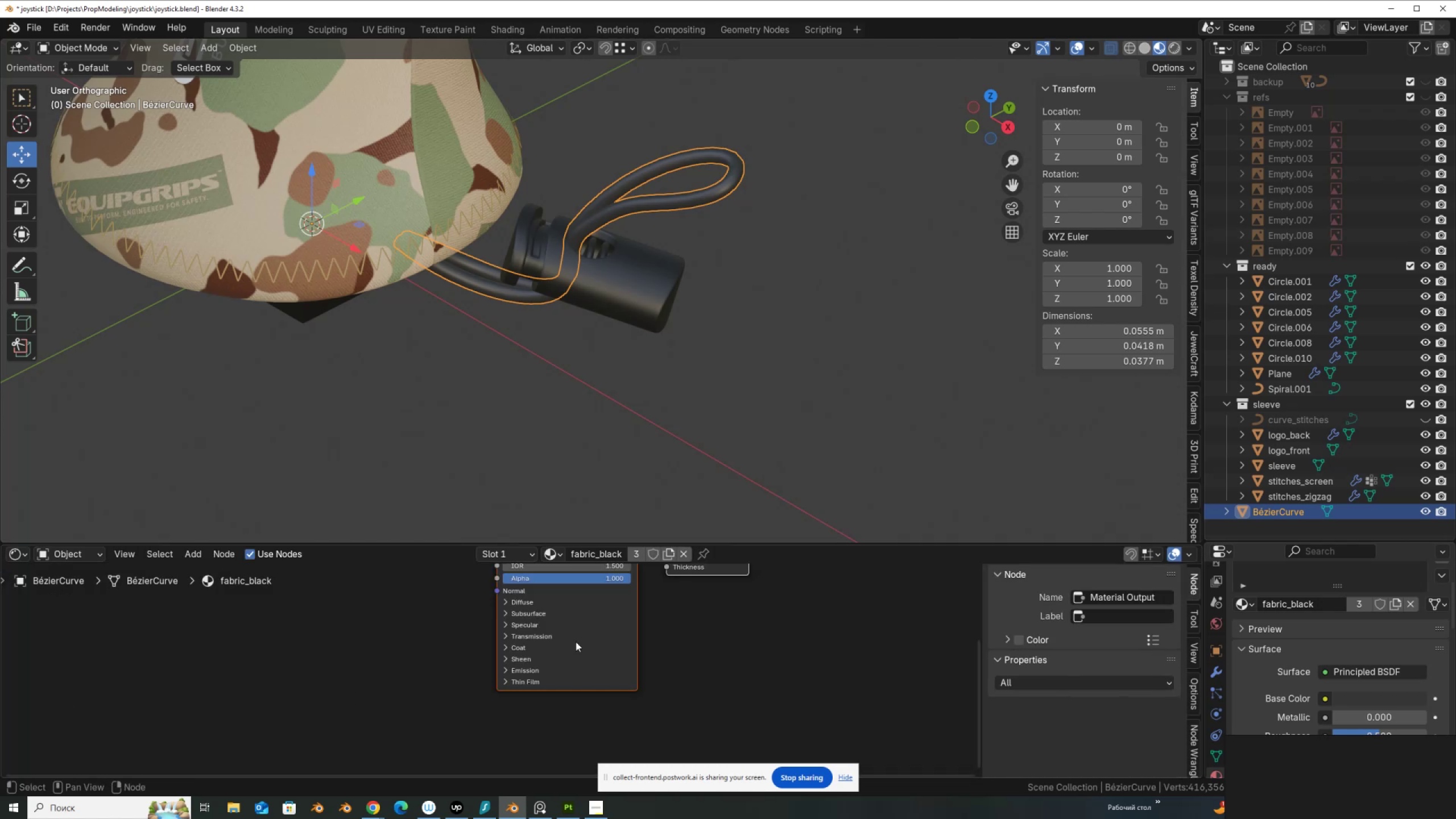 
scroll: coordinate [566, 626], scroll_direction: up, amount: 1.0
 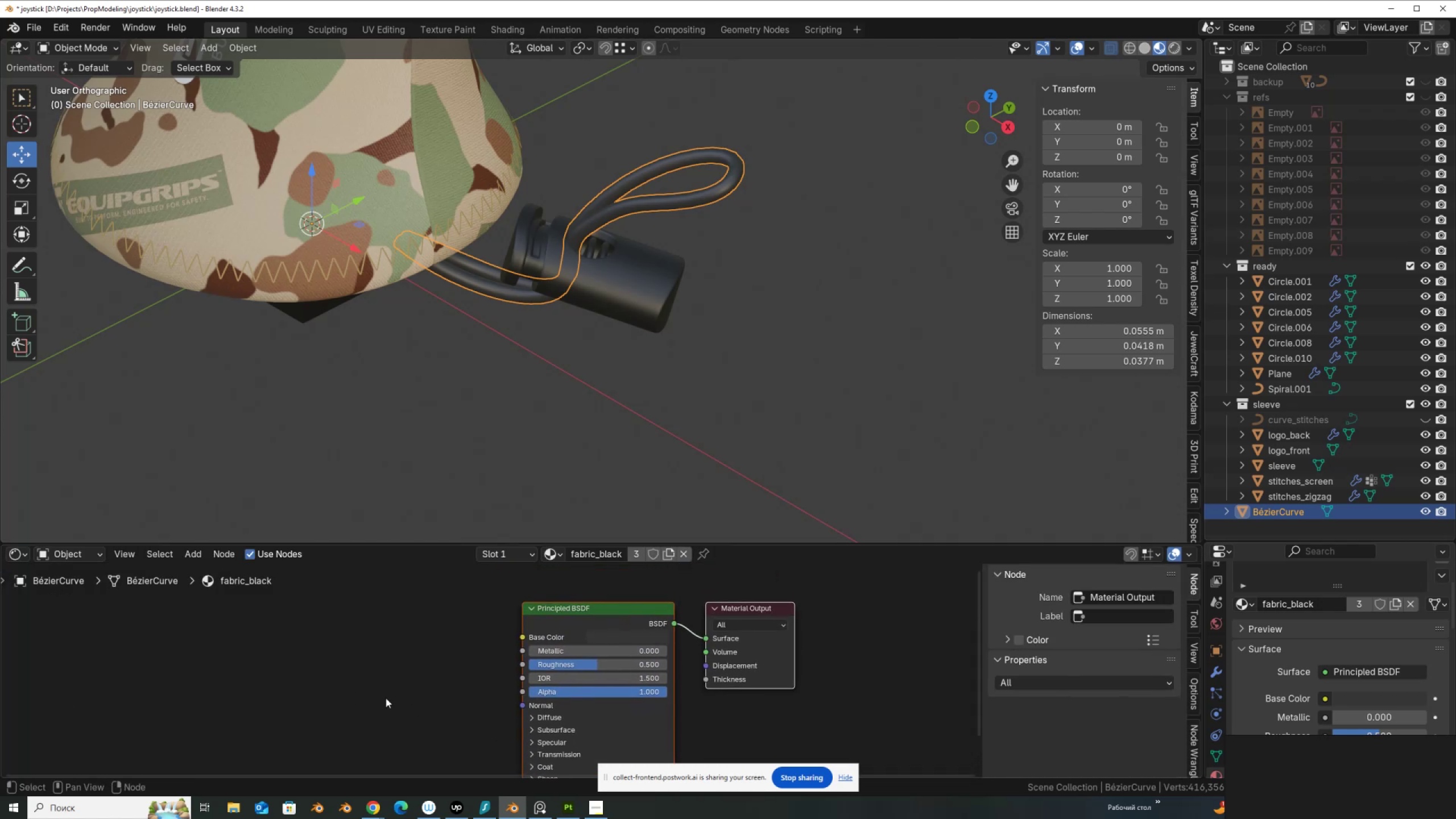 
left_click([392, 698])
 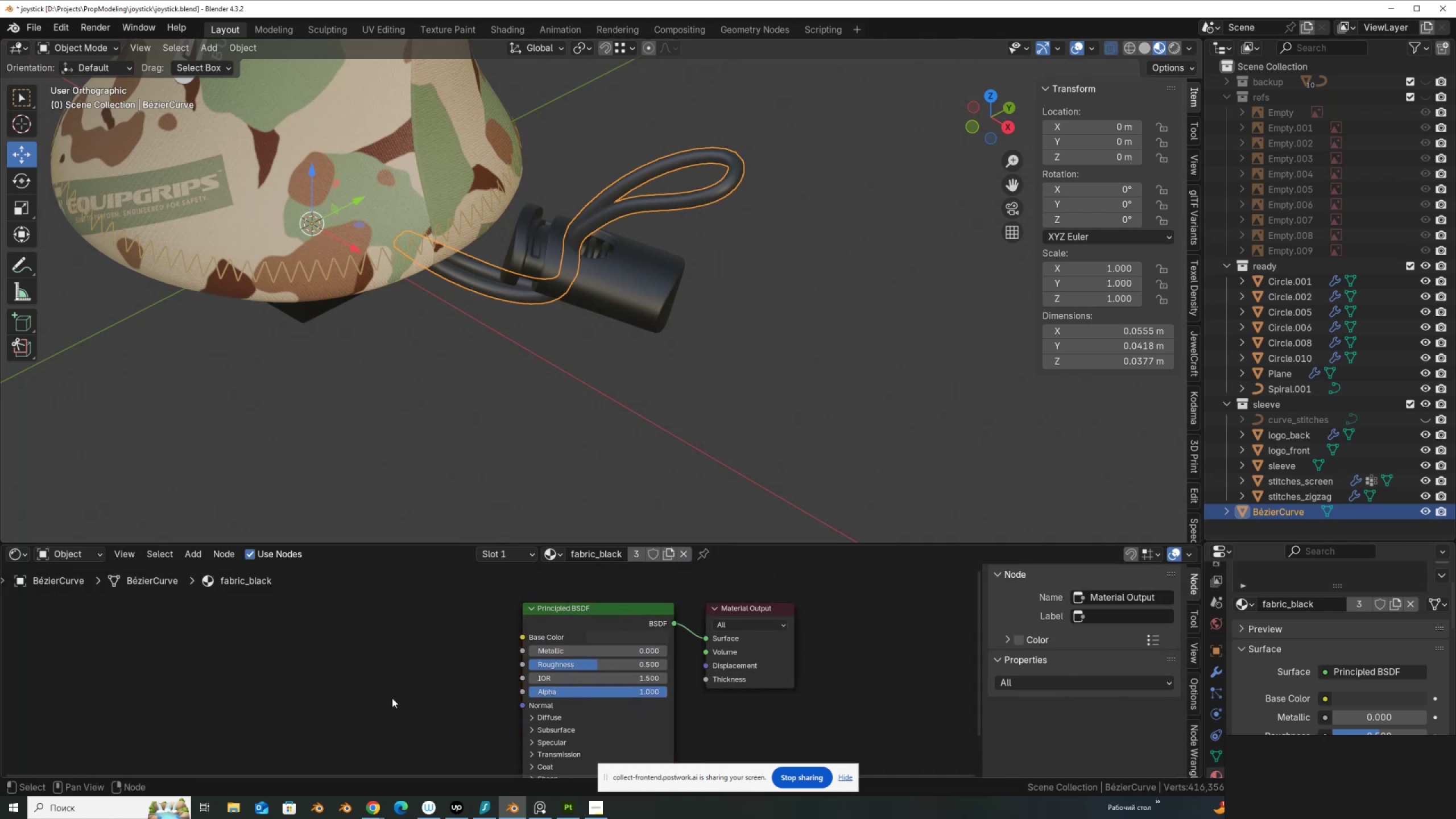 
key(Shift+ShiftLeft)
 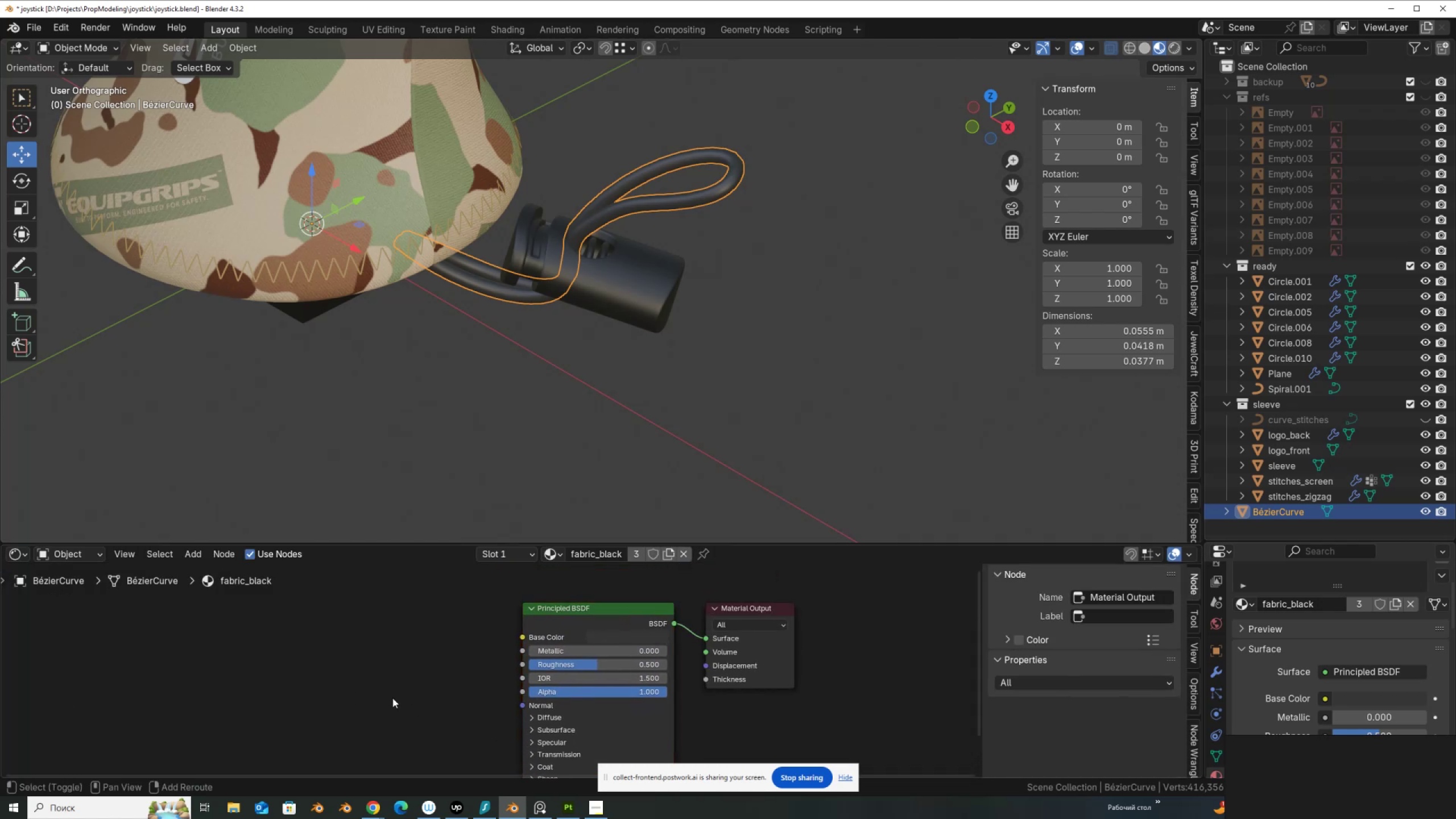 
key(Shift+A)
 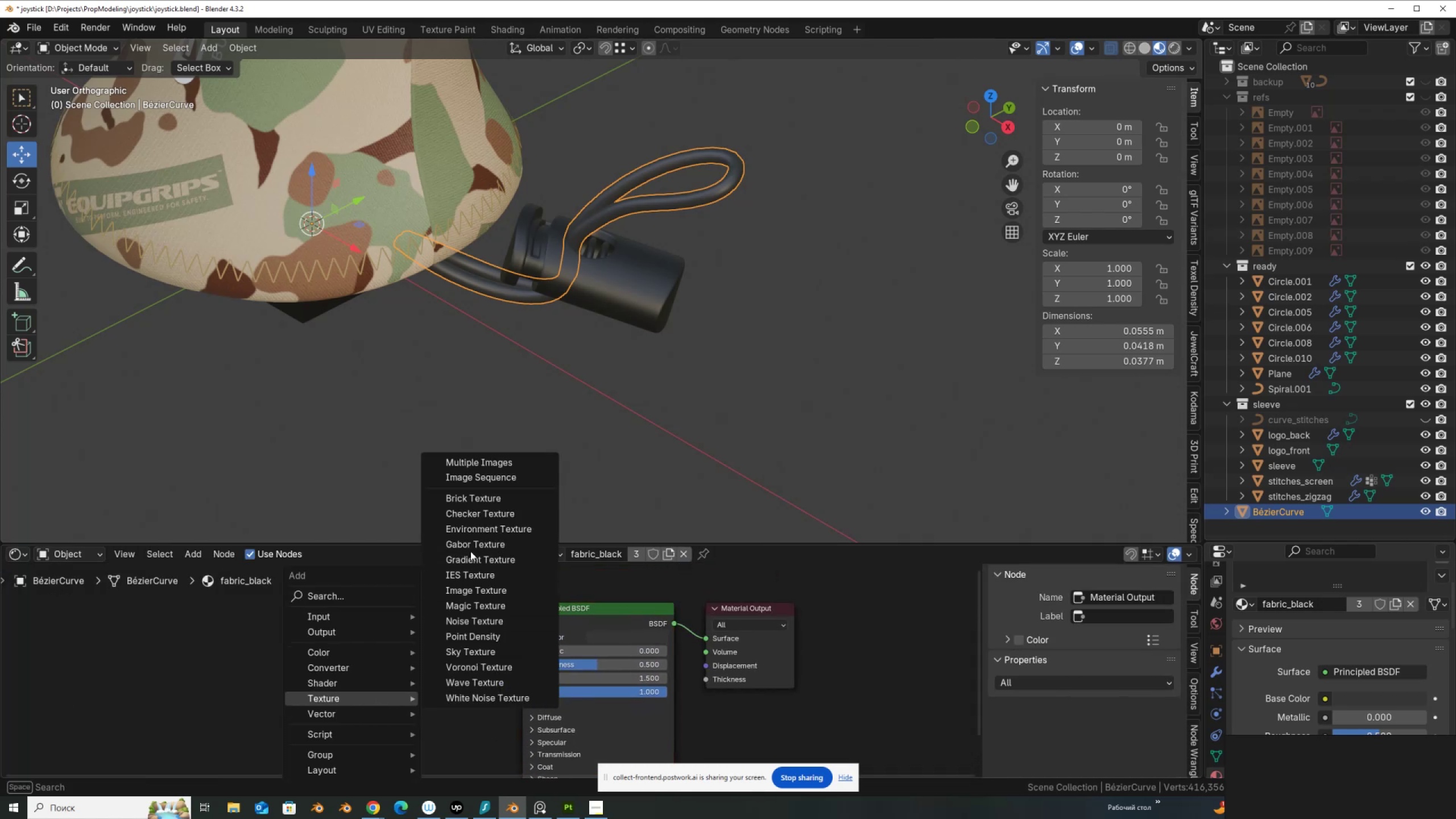 
left_click([478, 590])
 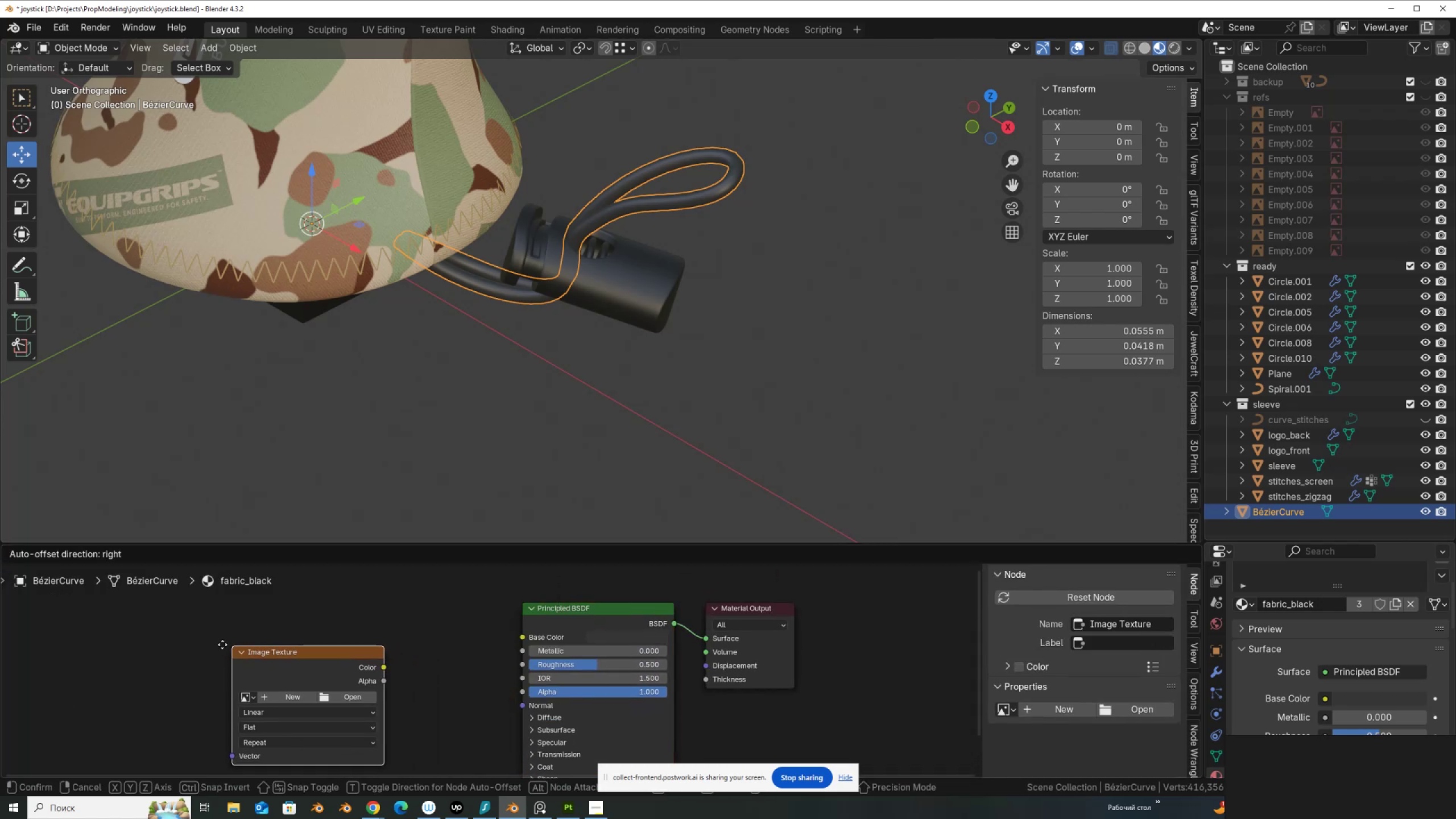 
left_click([222, 644])
 